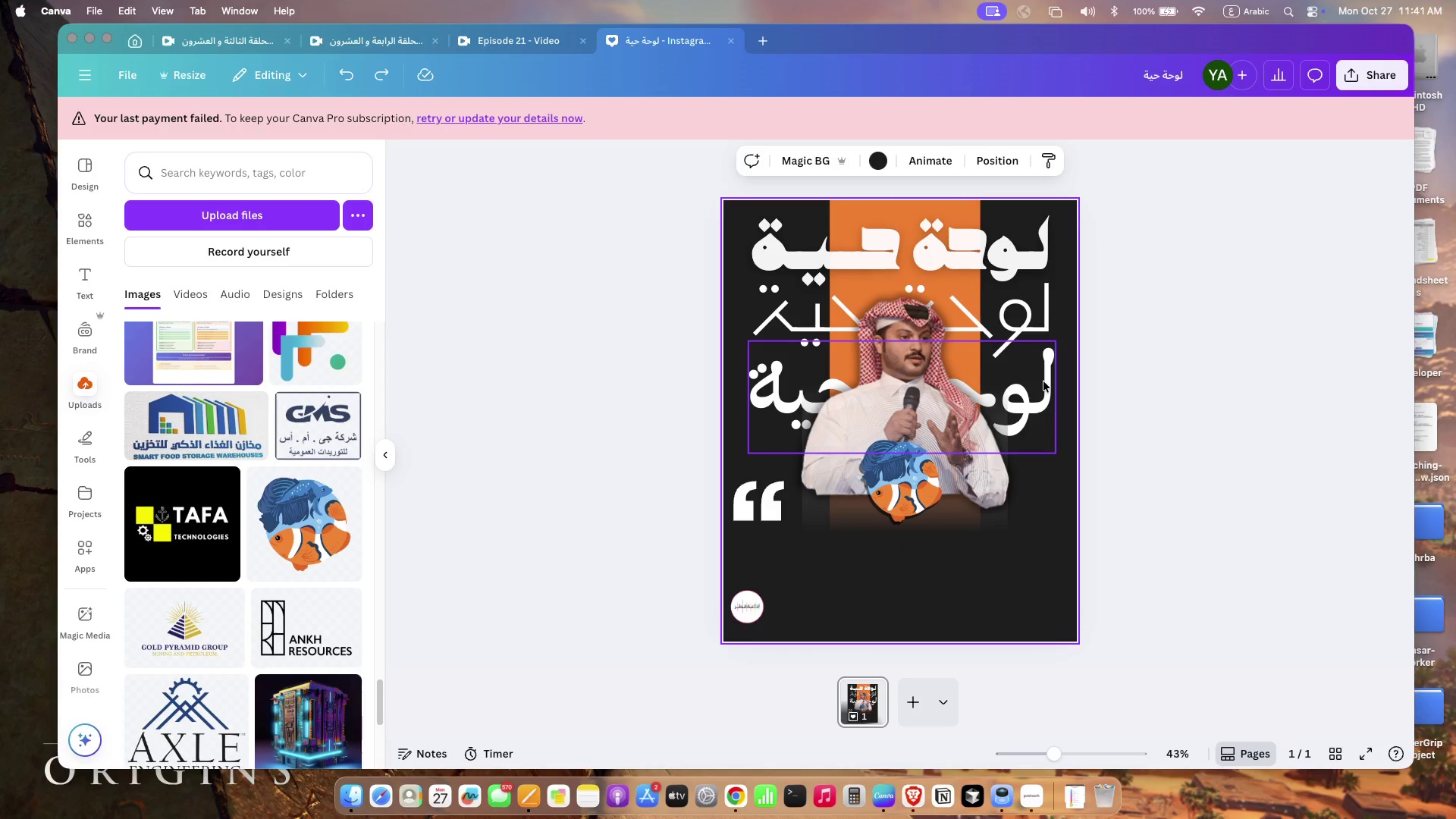 
left_click([1043, 381])
 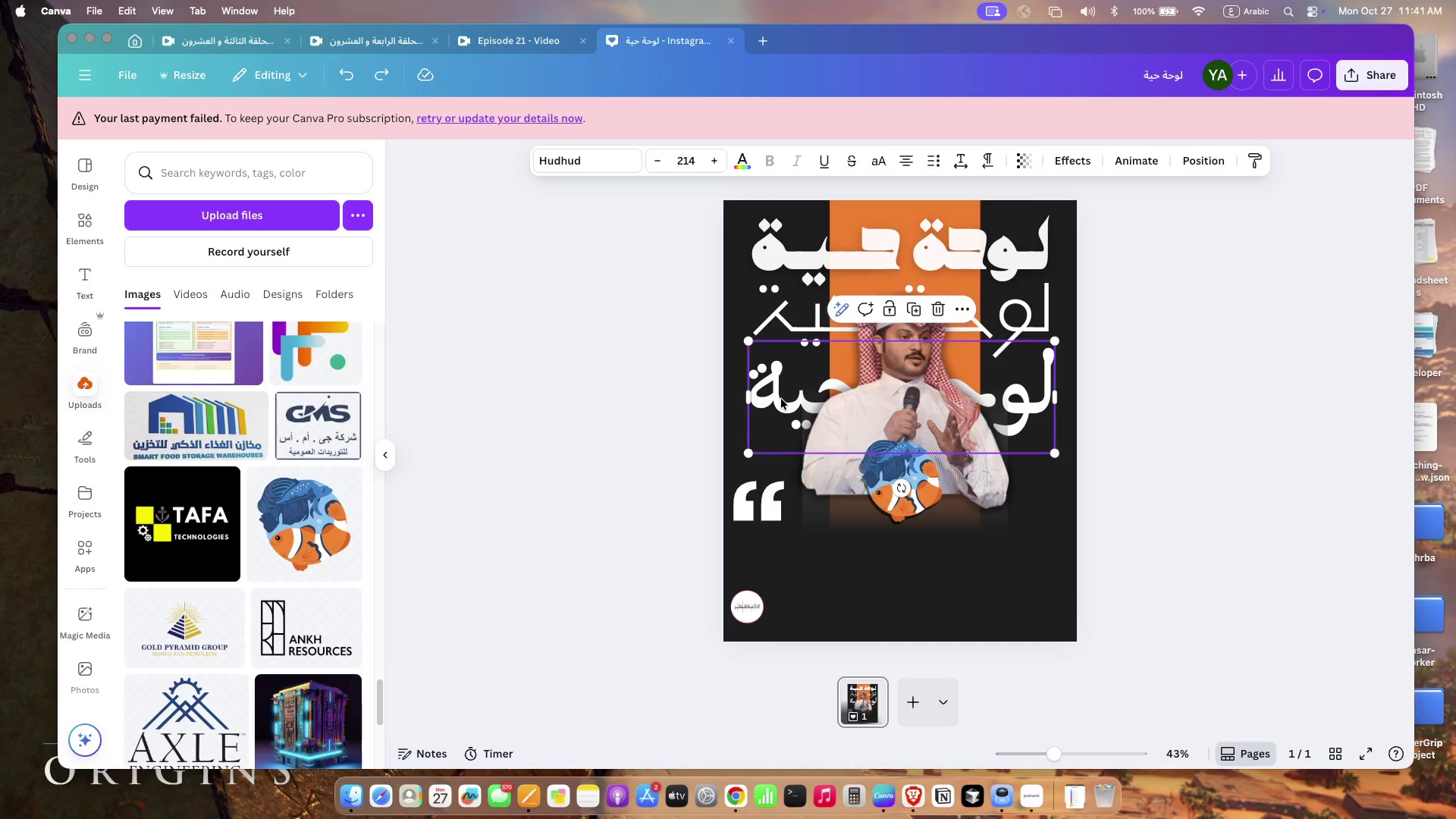 
double_click([781, 399])
 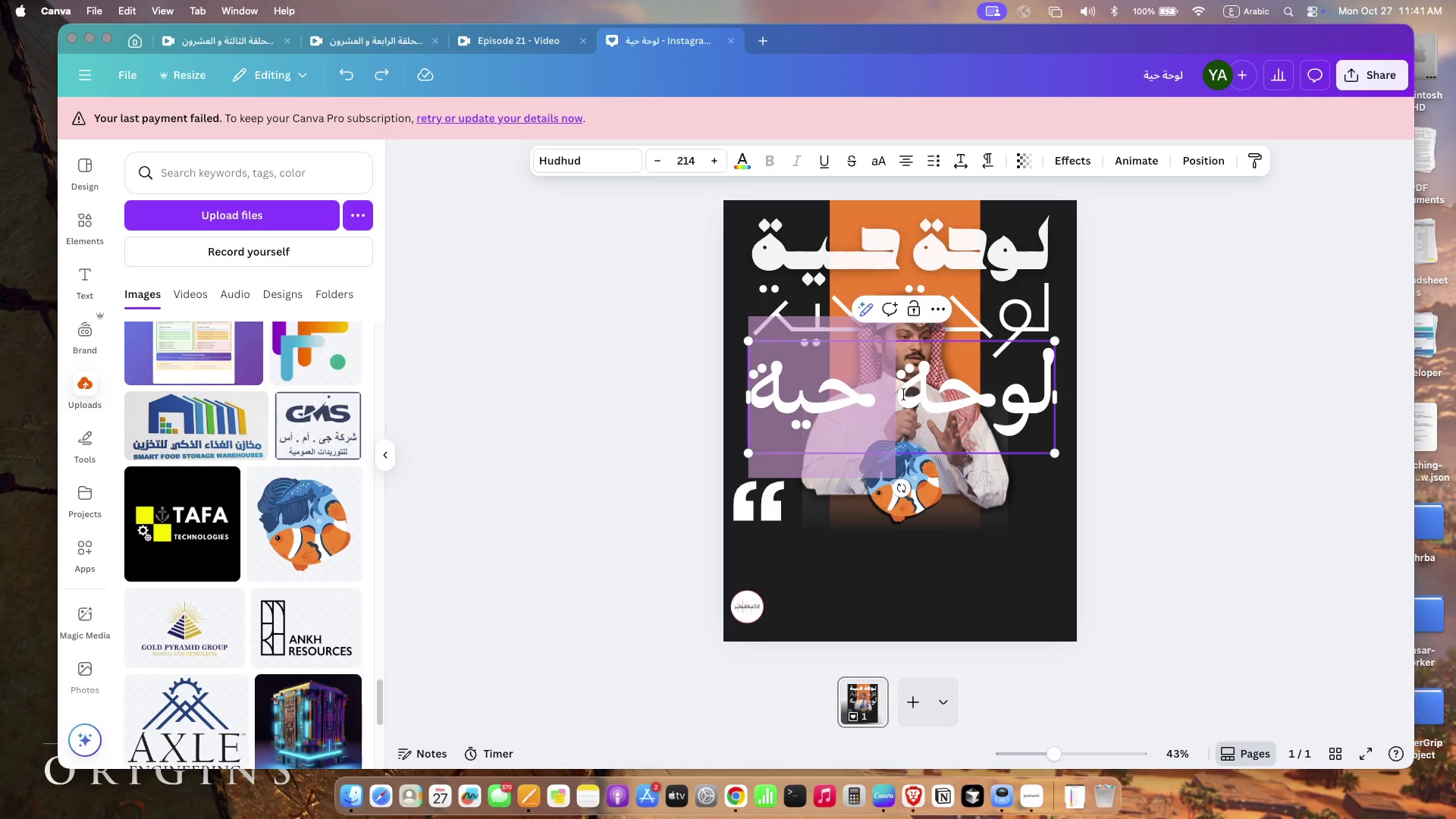 
left_click_drag(start_coordinate=[758, 394], to_coordinate=[903, 394])
 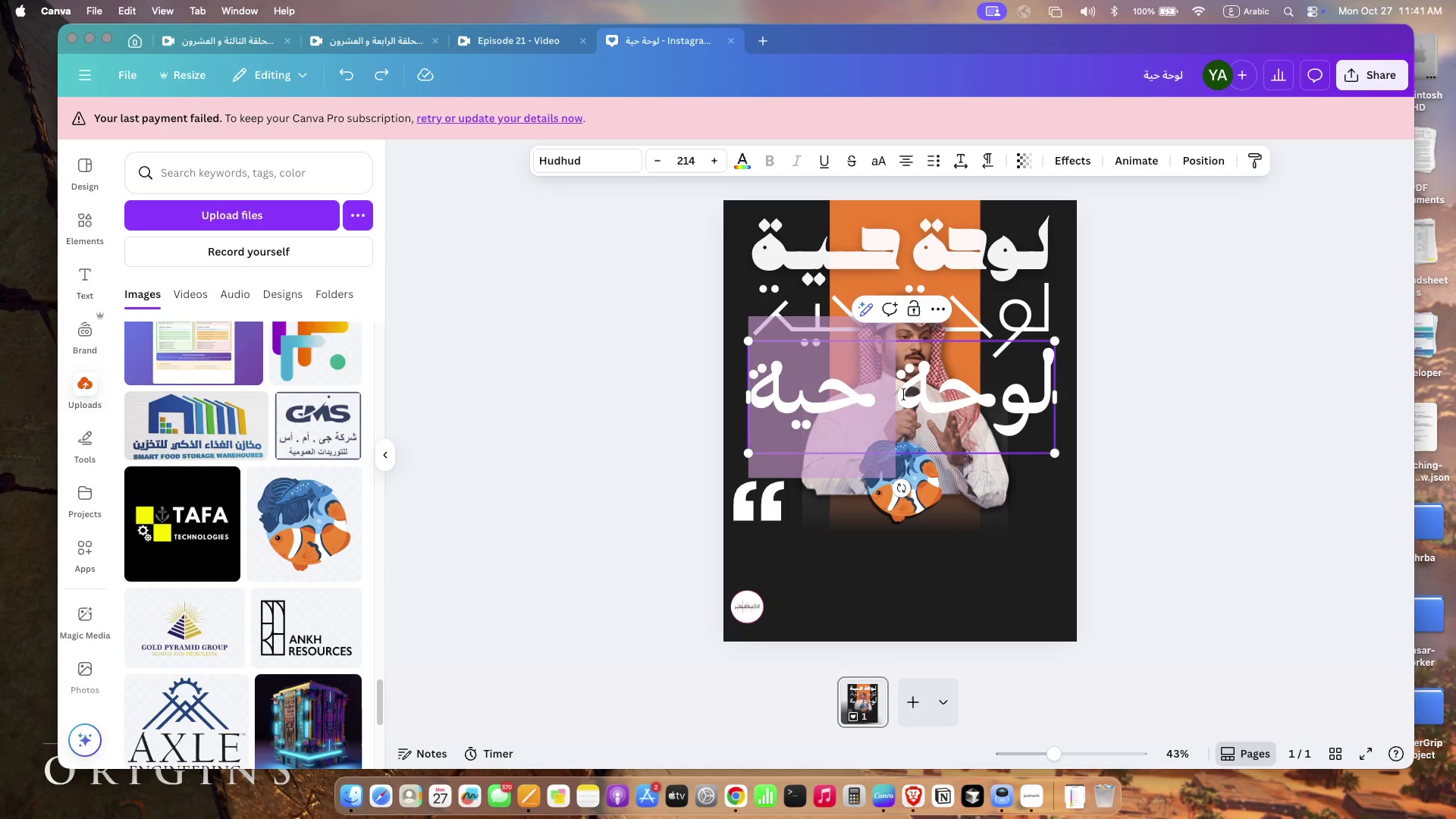 
key(Backspace)
 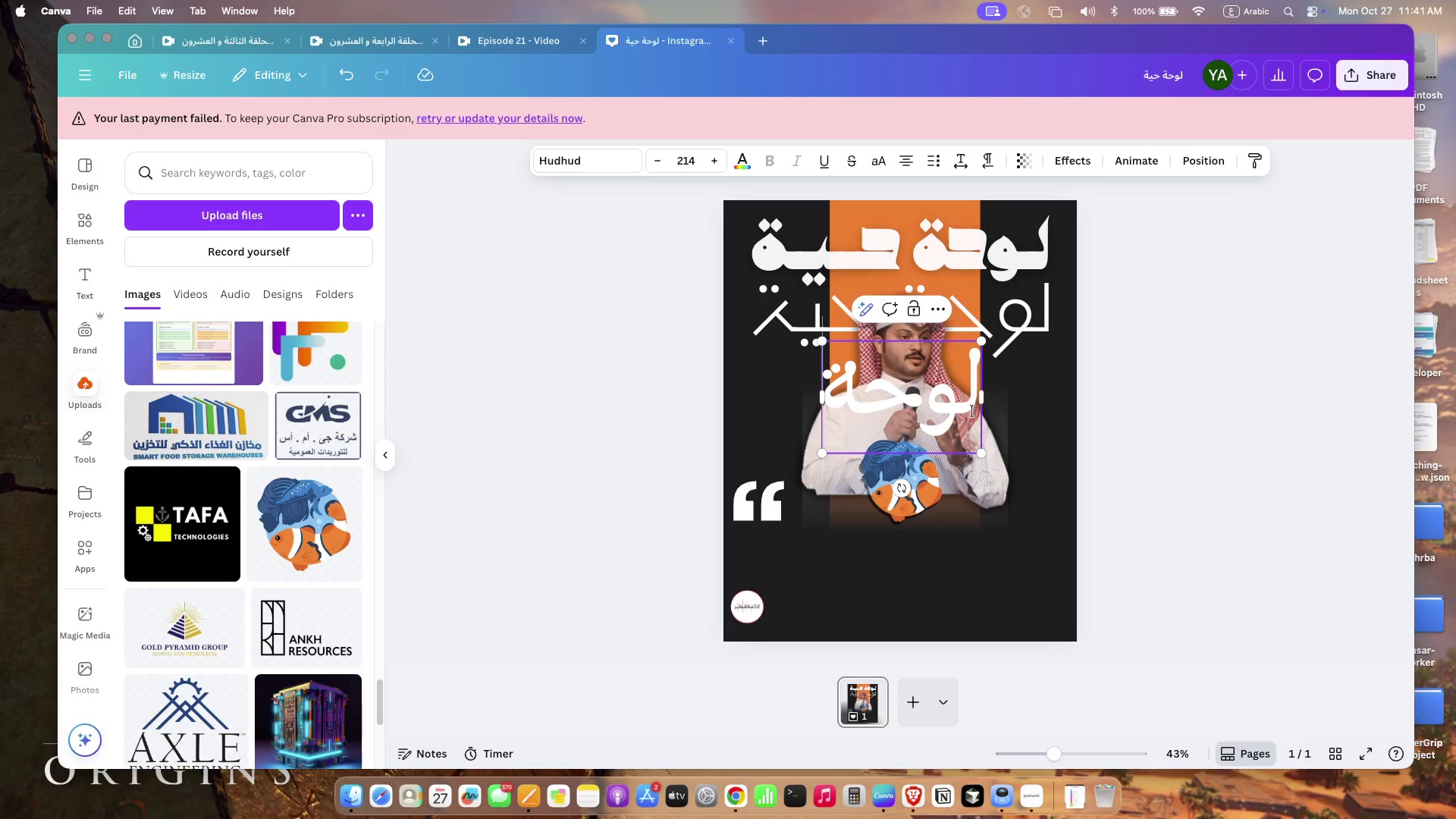 
left_click([966, 416])
 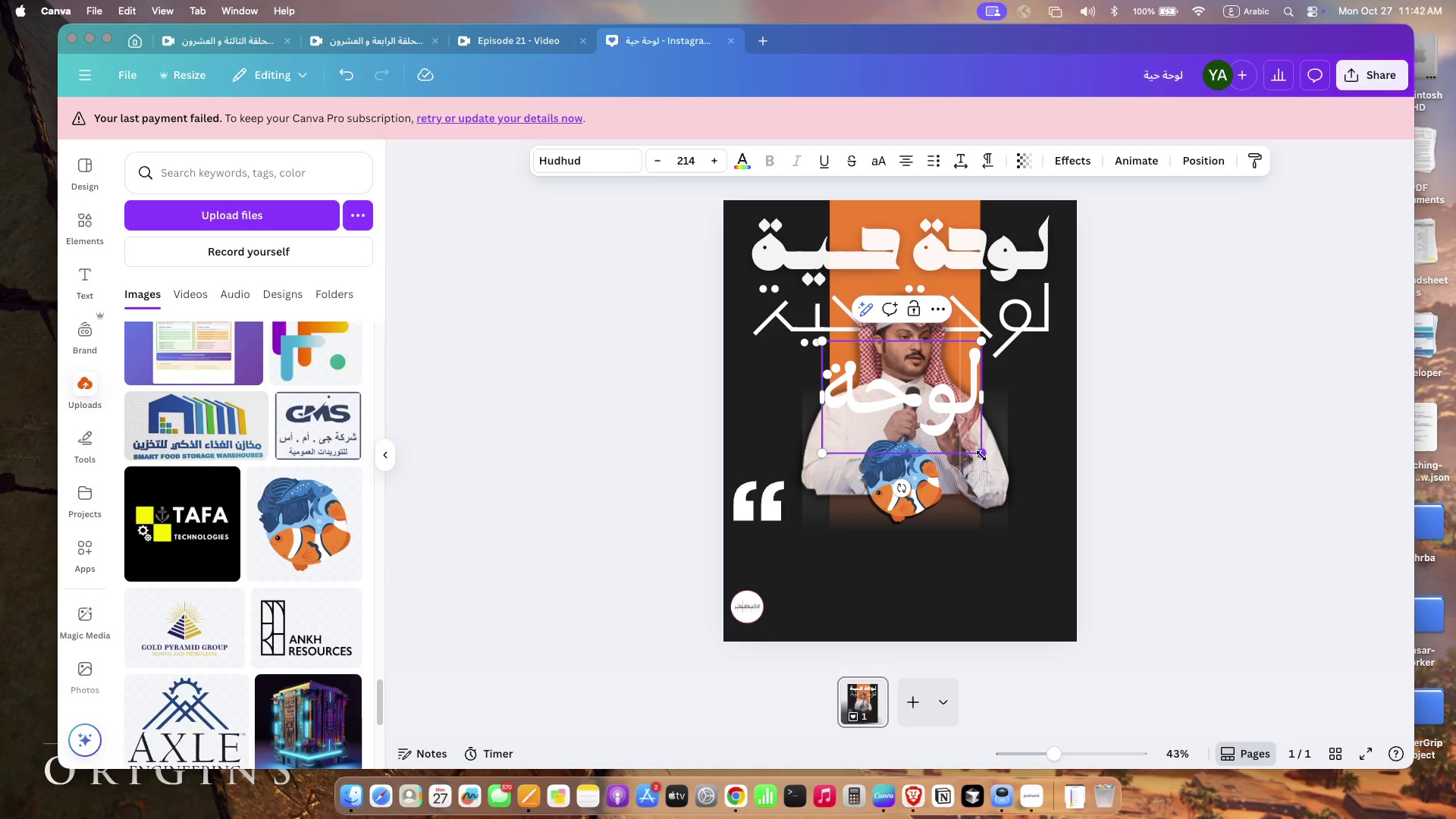 
wait(5.87)
 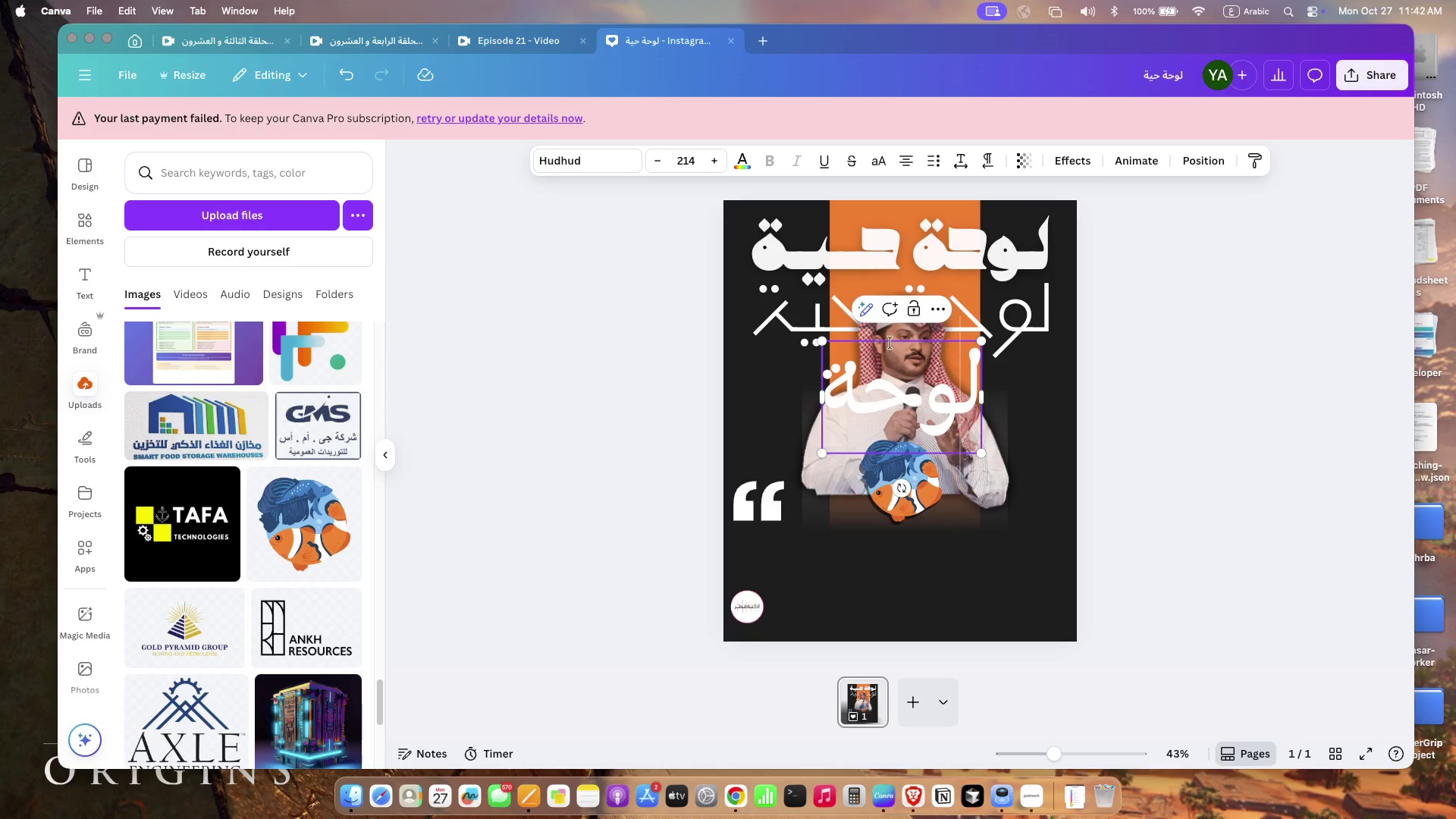 
left_click_drag(start_coordinate=[981, 453], to_coordinate=[1018, 494])
 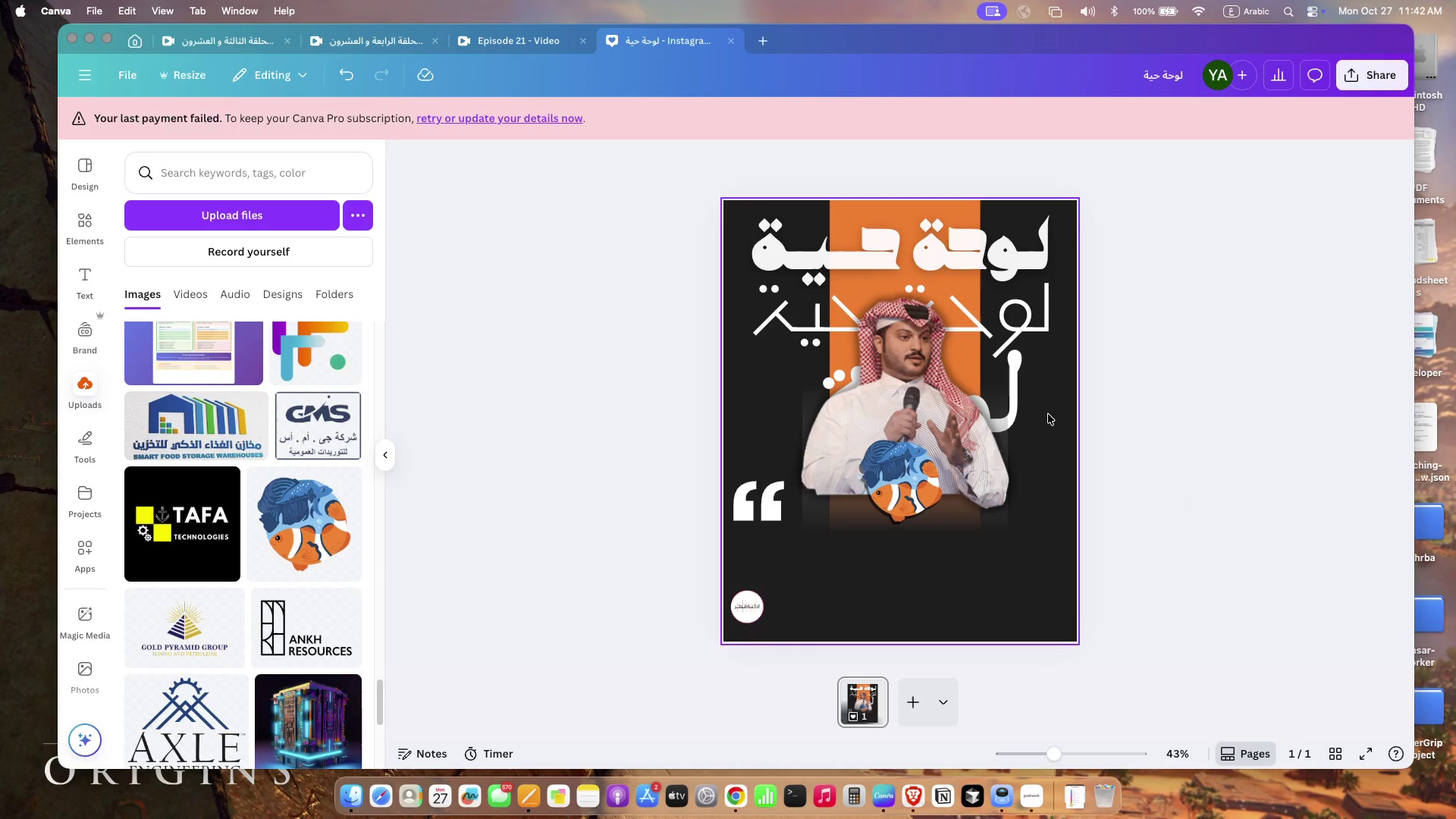 
key(Meta+Z)
 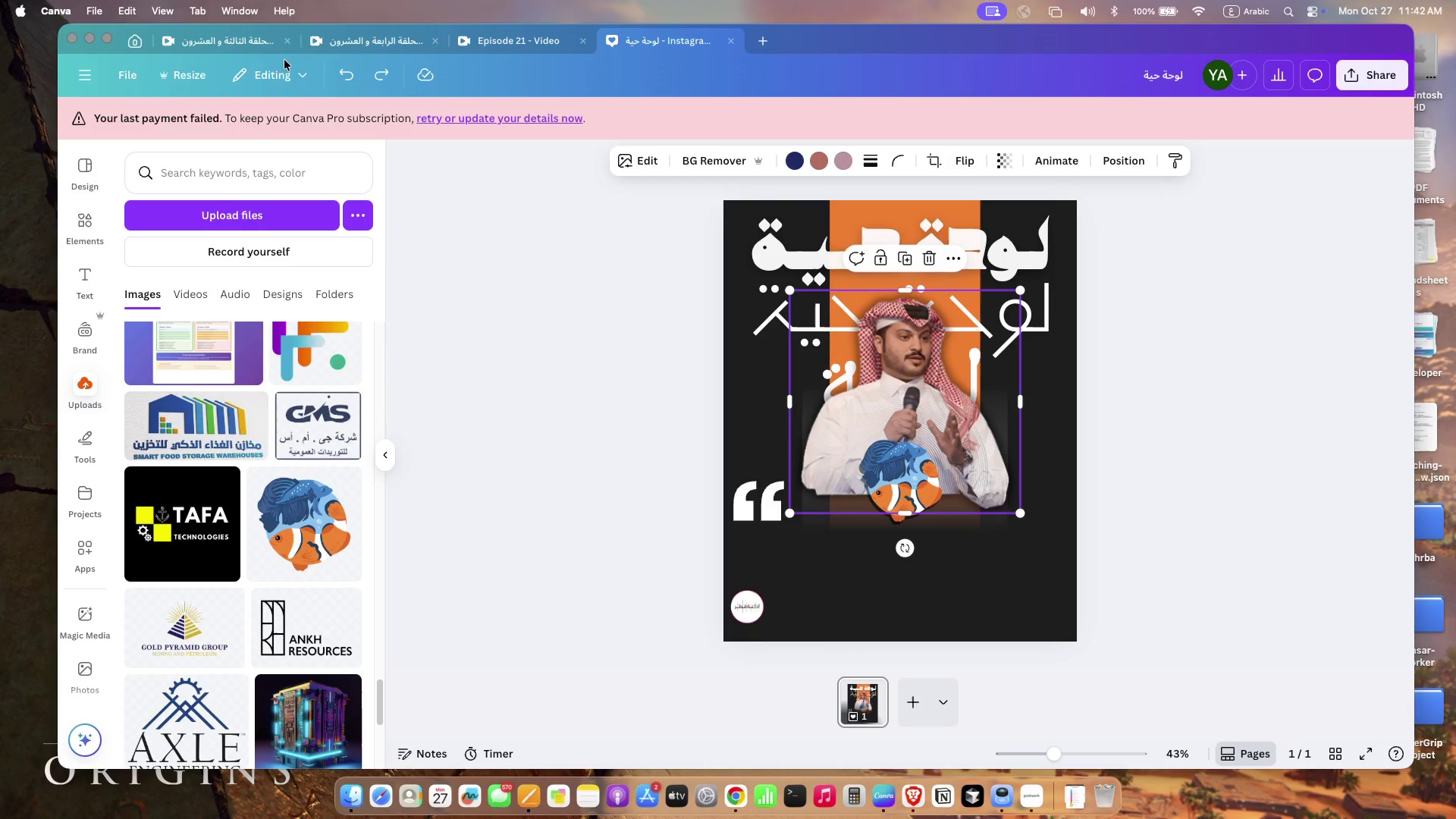 
hold_key(key=CommandLeft, duration=0.53)
 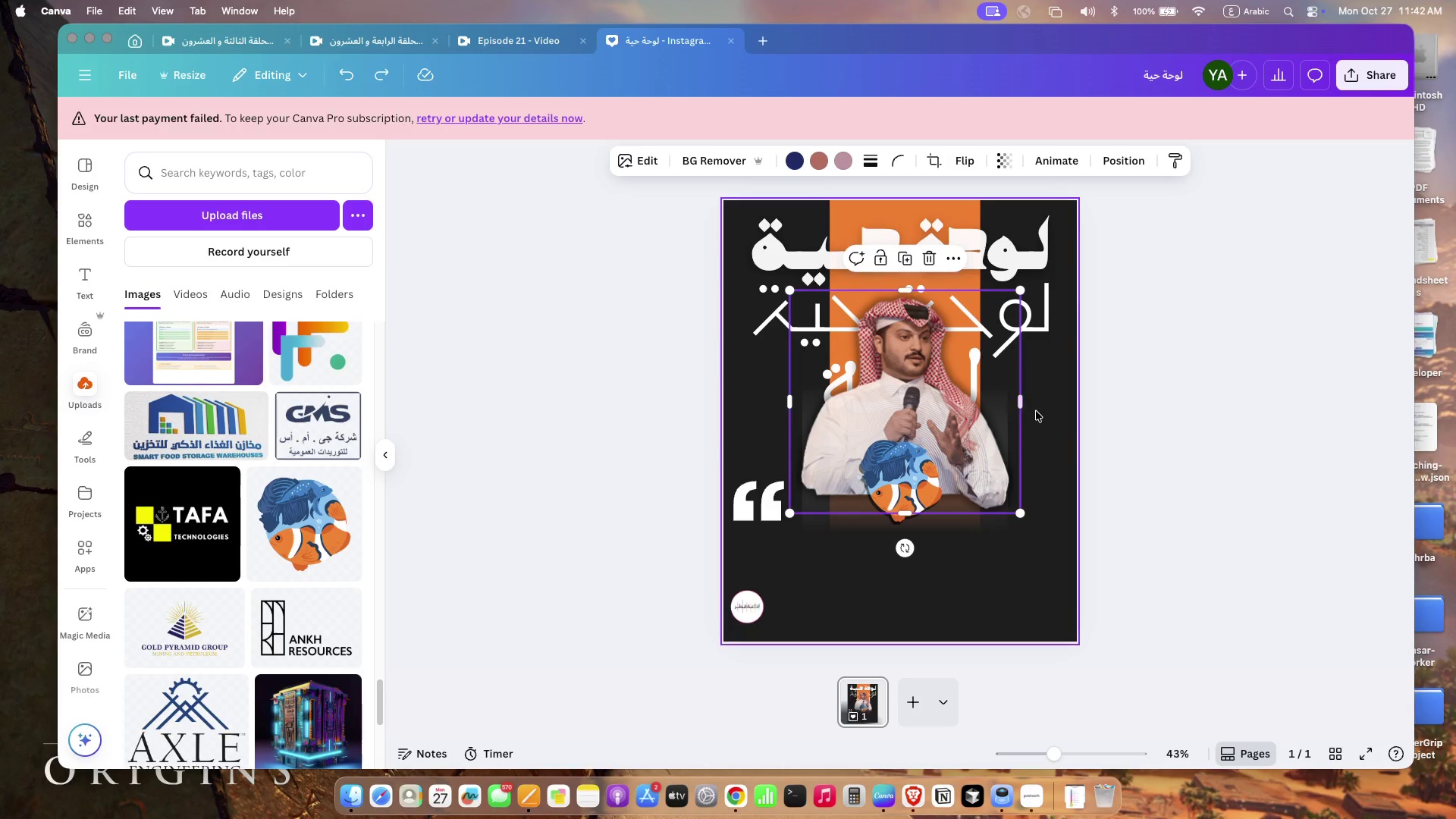 
left_click([375, 77])
 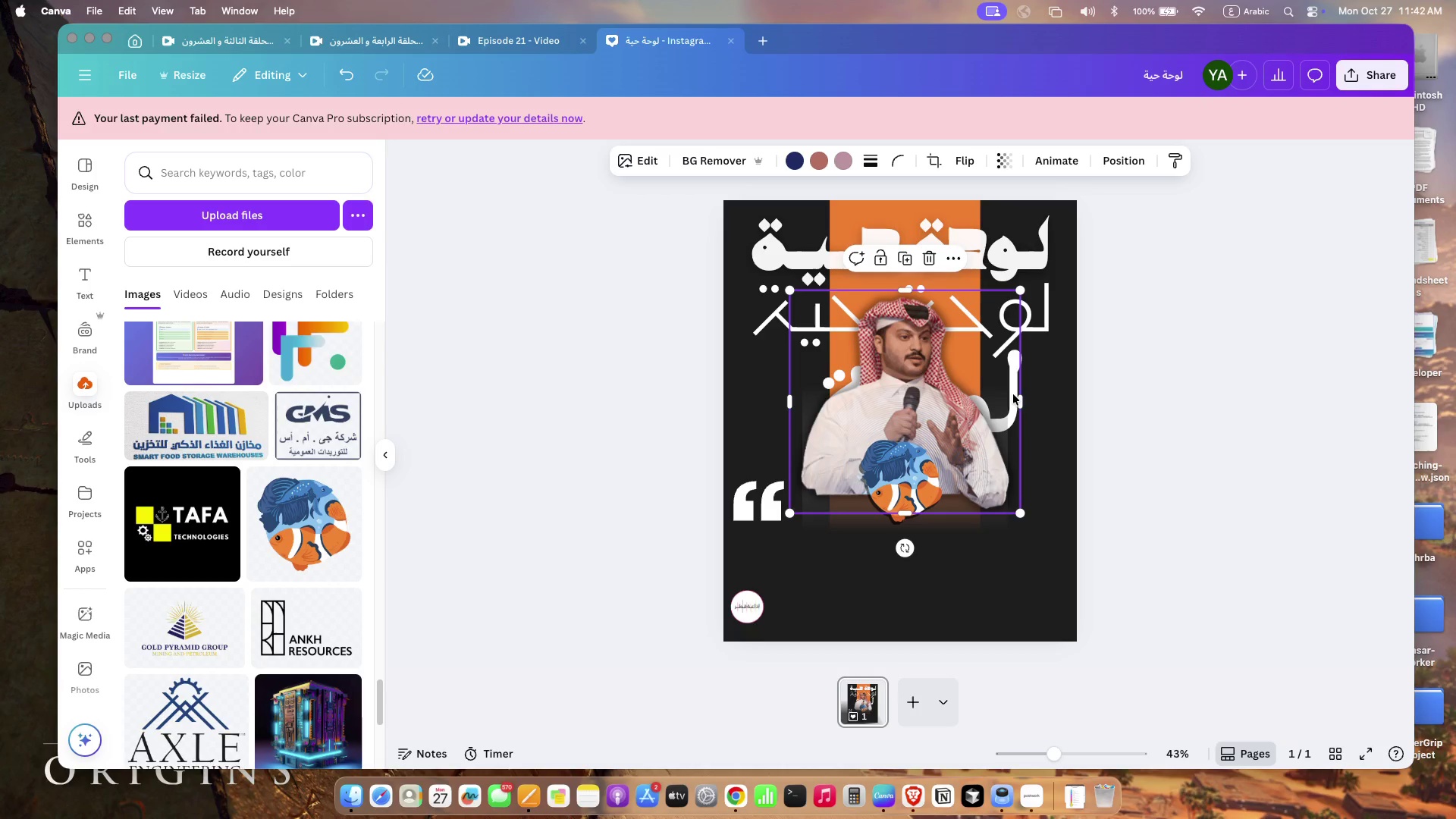 
left_click_drag(start_coordinate=[1018, 388], to_coordinate=[1013, 388])
 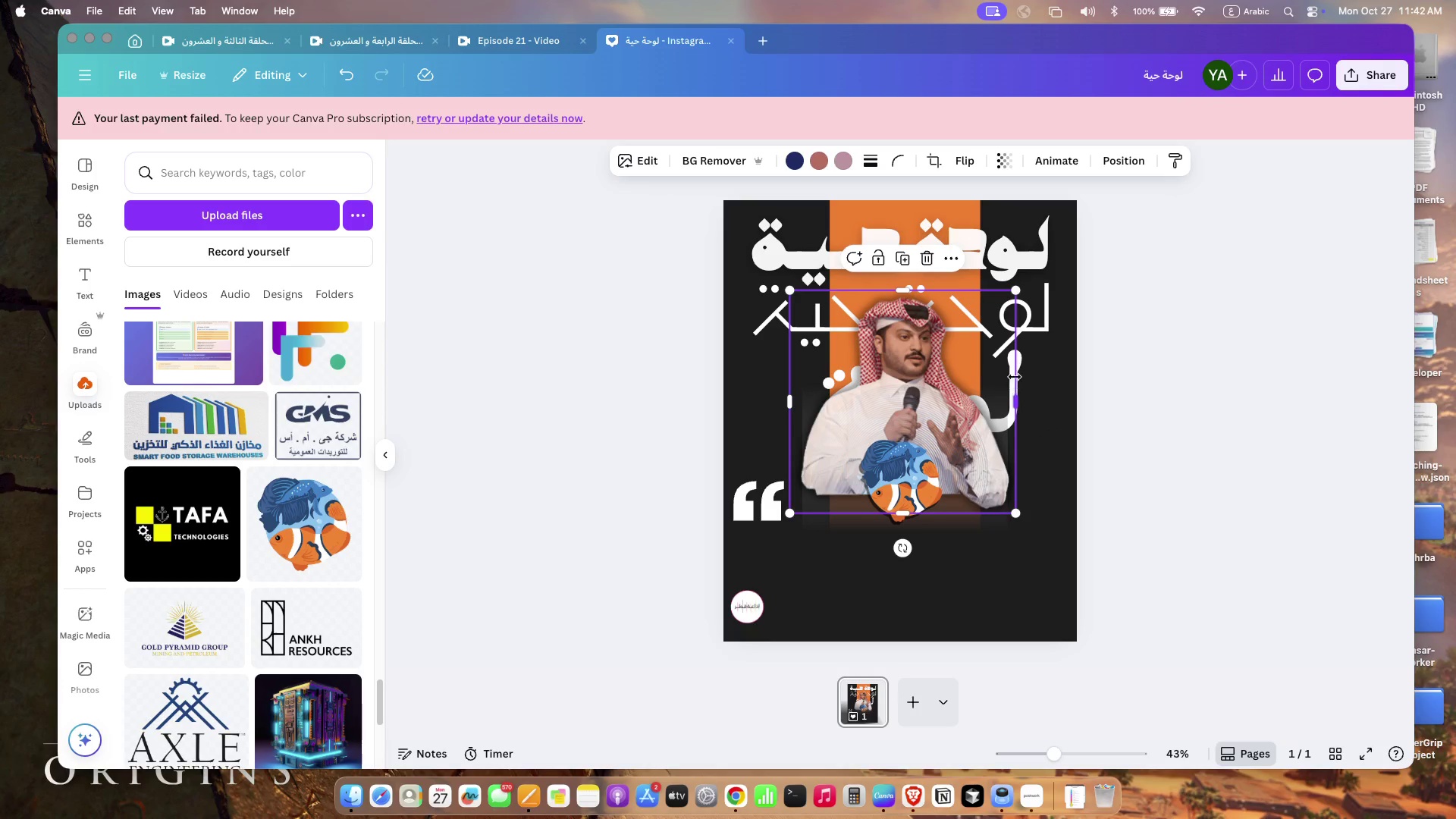 
left_click([1022, 362])
 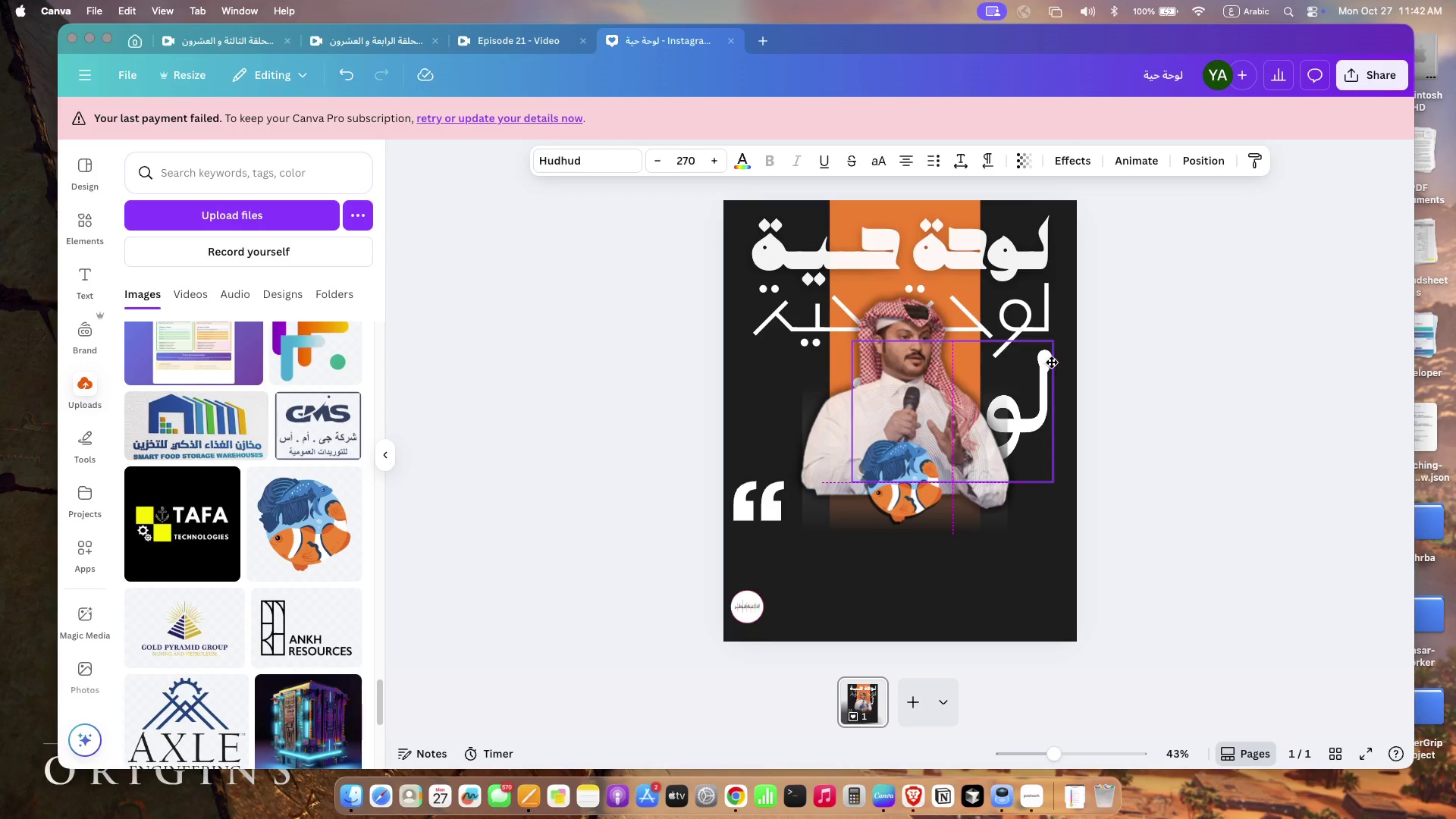 
left_click_drag(start_coordinate=[1020, 362], to_coordinate=[1052, 362])
 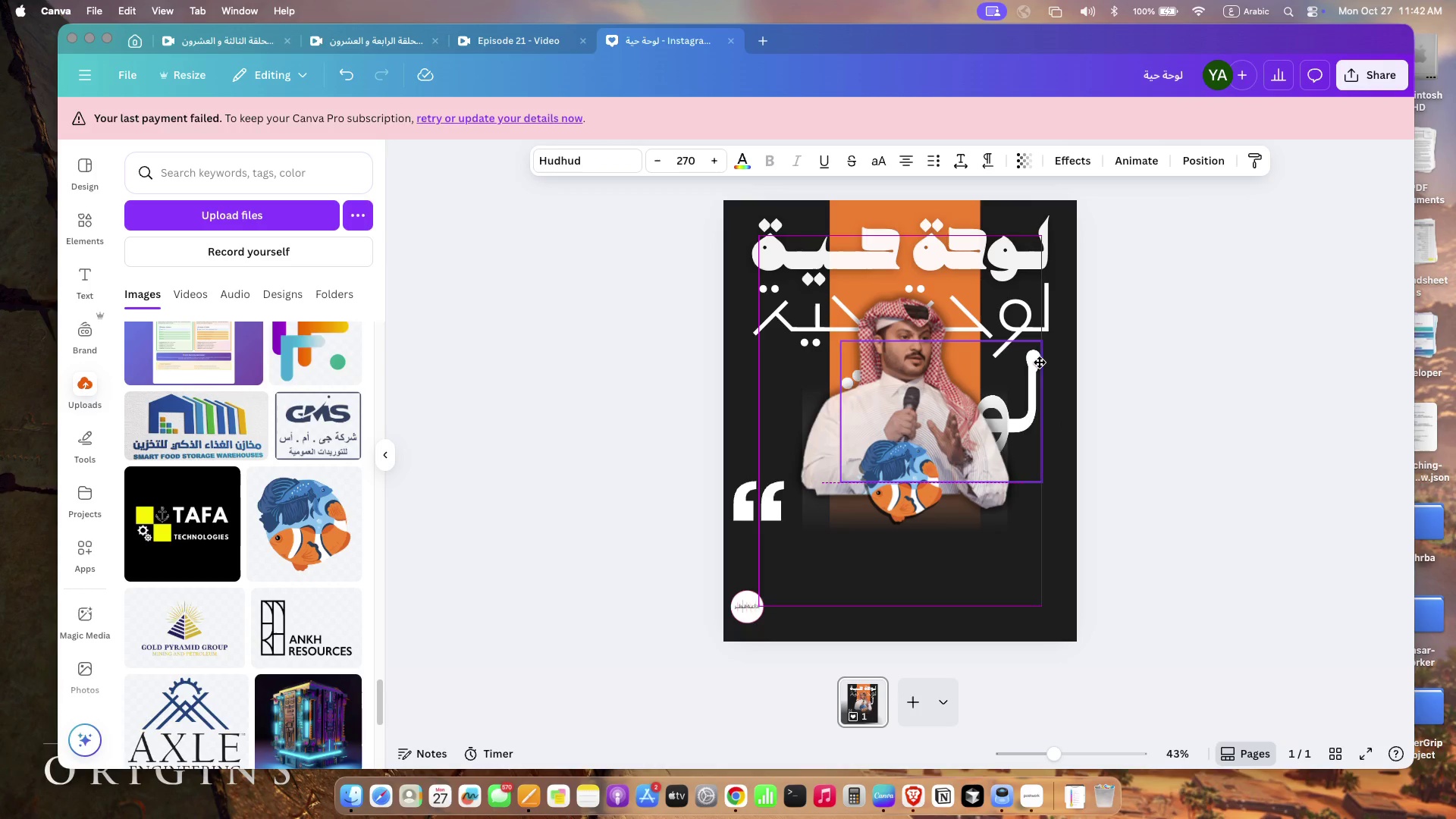 
left_click_drag(start_coordinate=[852, 482], to_coordinate=[945, 435])
 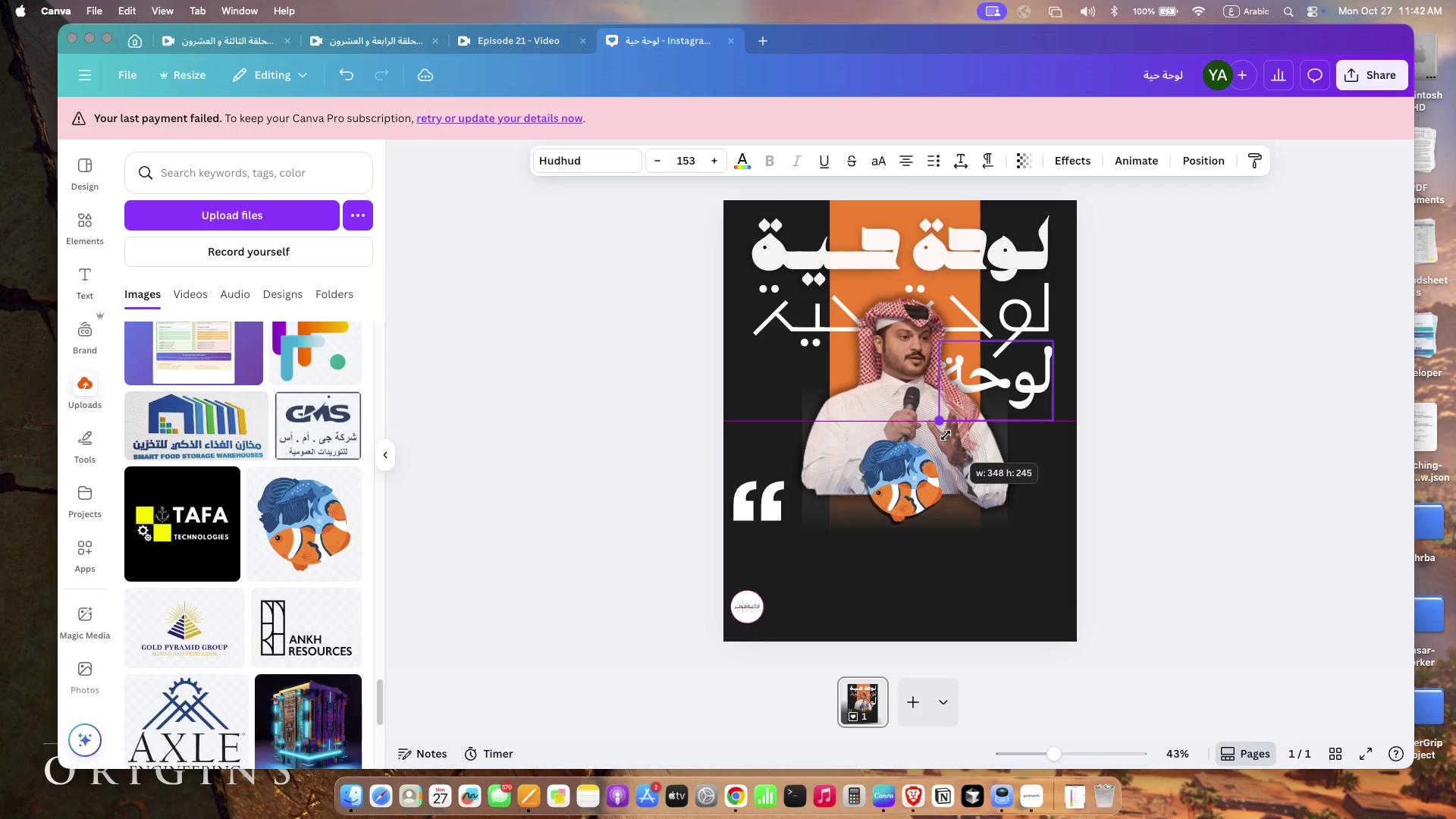 
left_click_drag(start_coordinate=[1043, 387], to_coordinate=[1041, 393])
 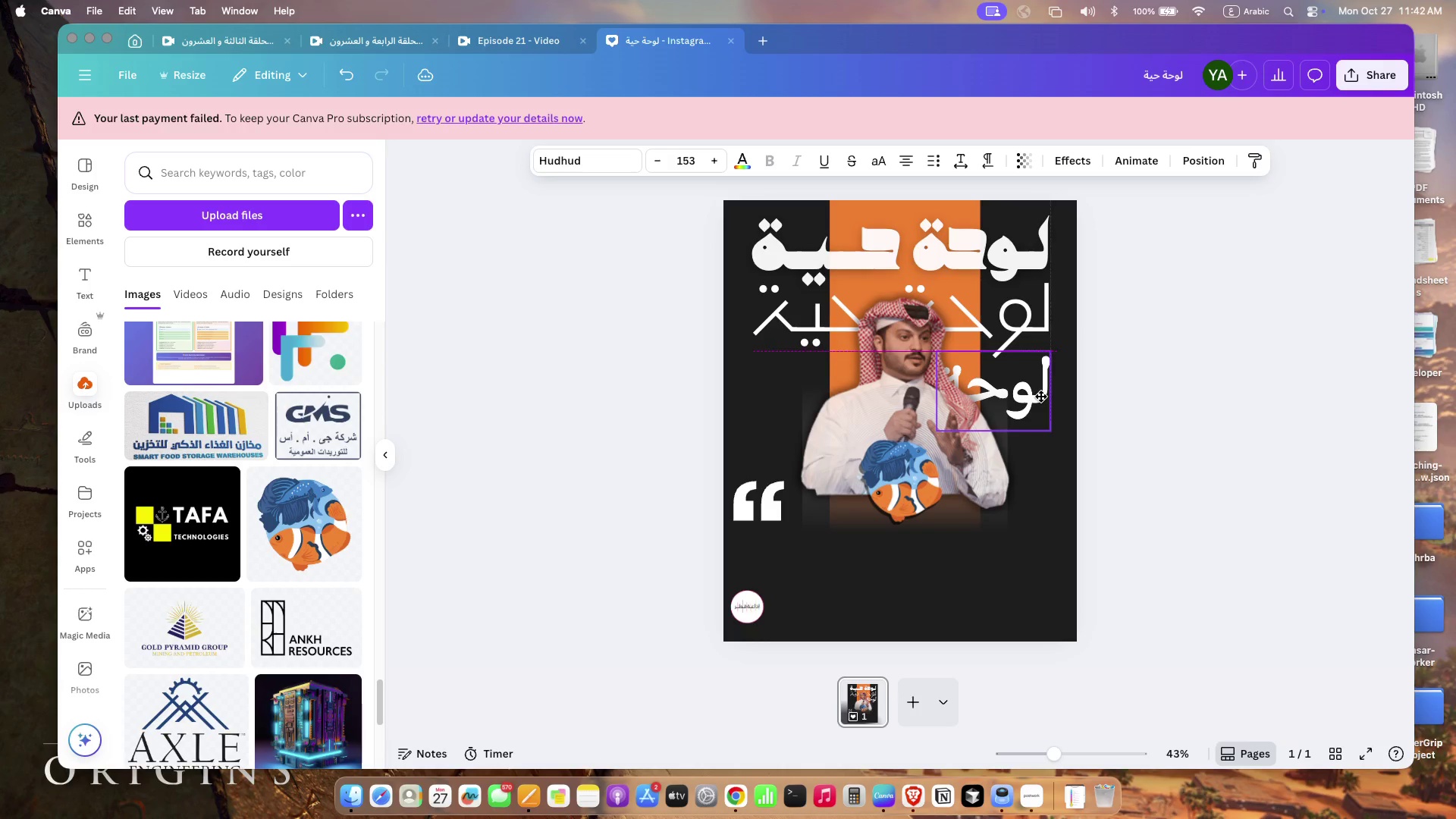 
key(Meta+C)
 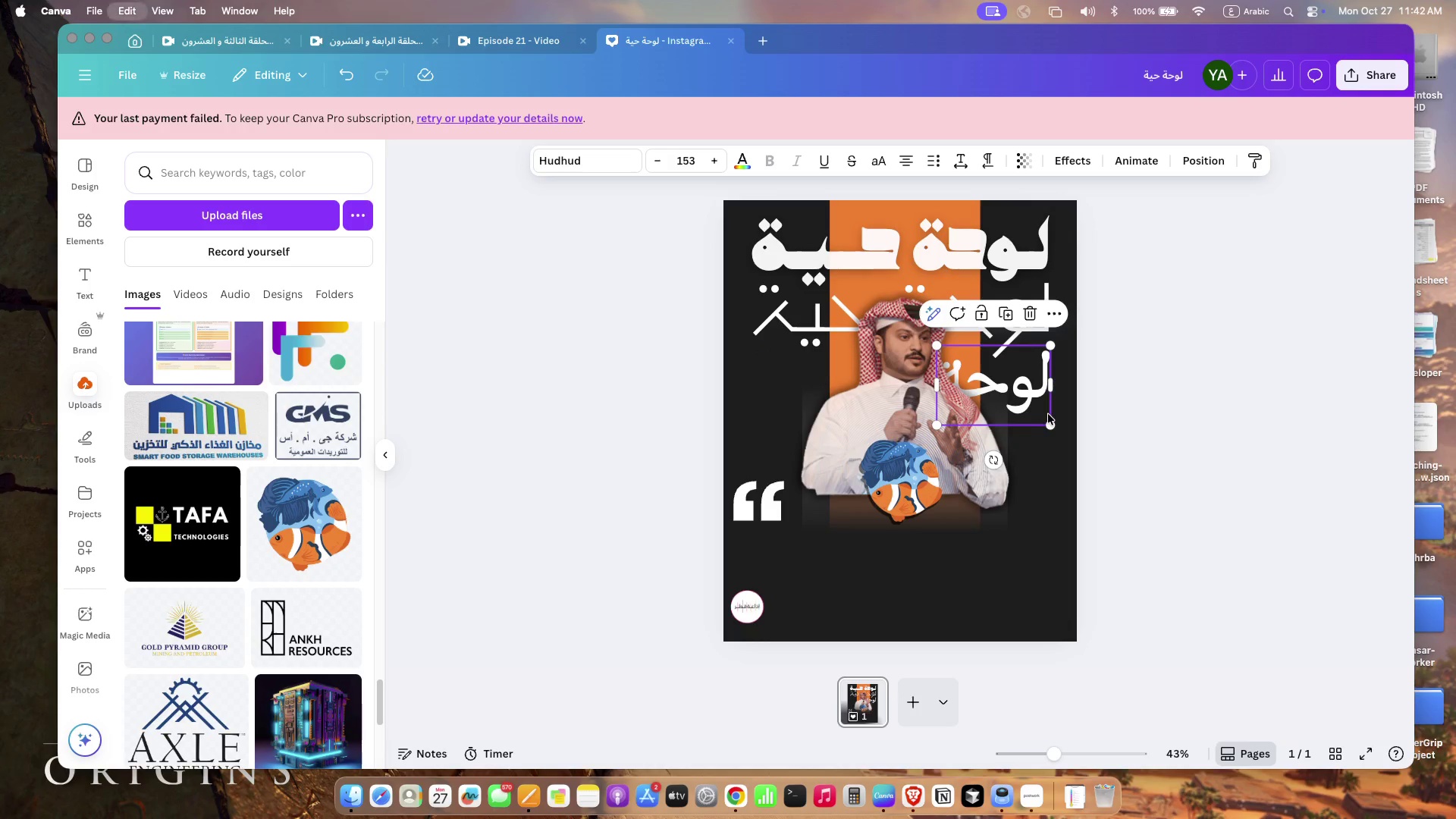 
key(Meta+V)
 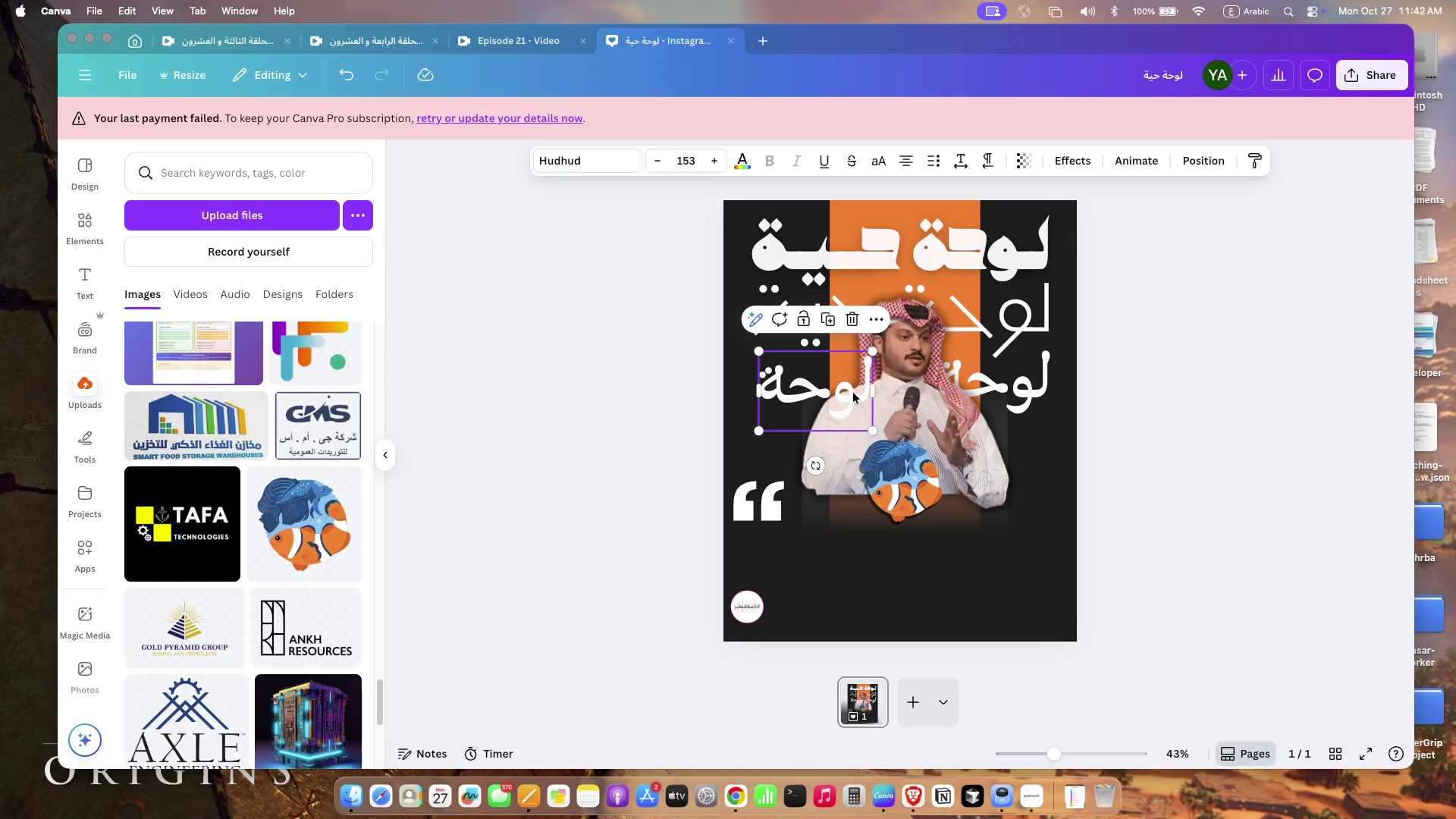 
left_click_drag(start_coordinate=[1037, 392], to_coordinate=[853, 393])
 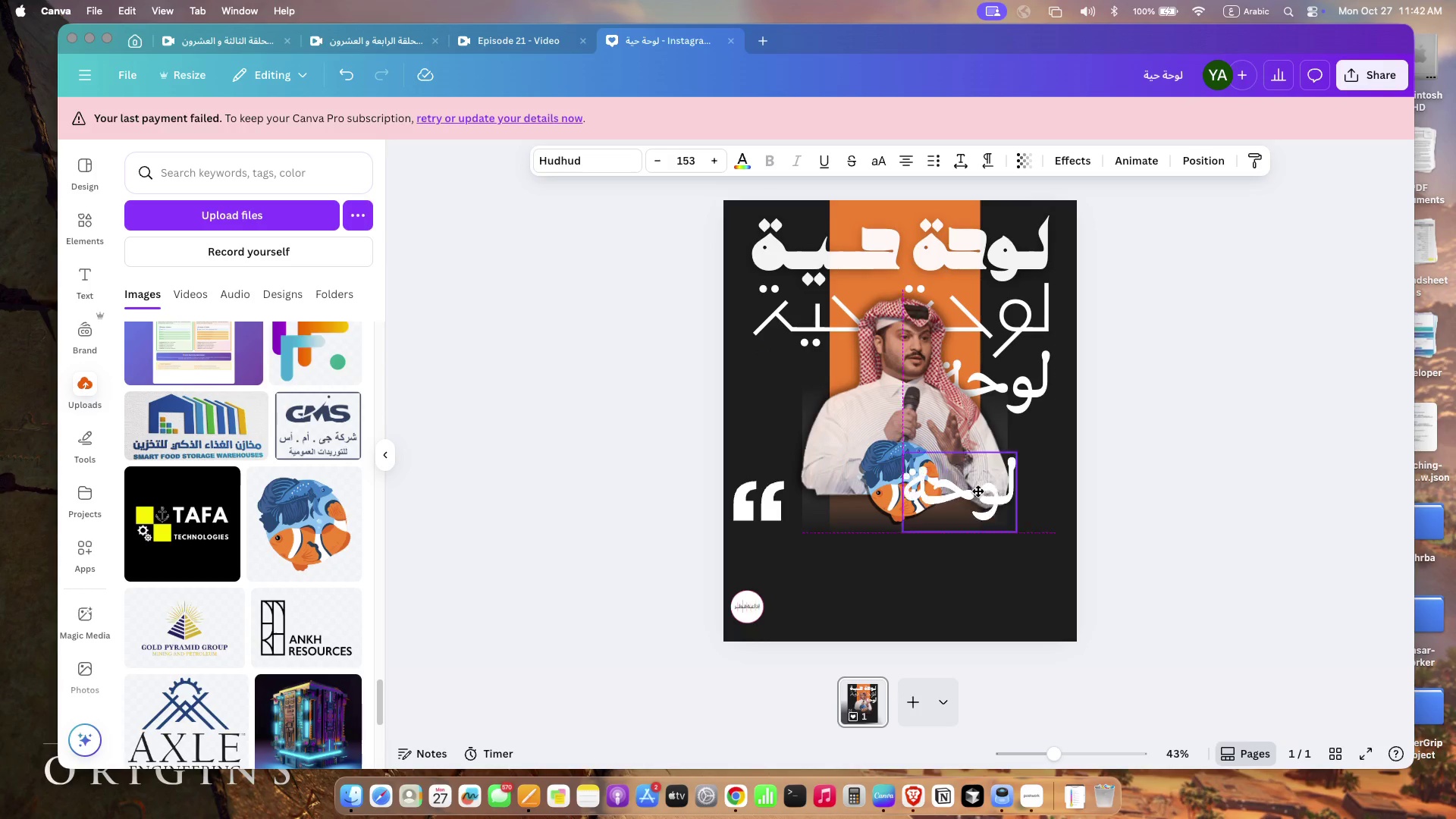 
right_click([792, 386])
 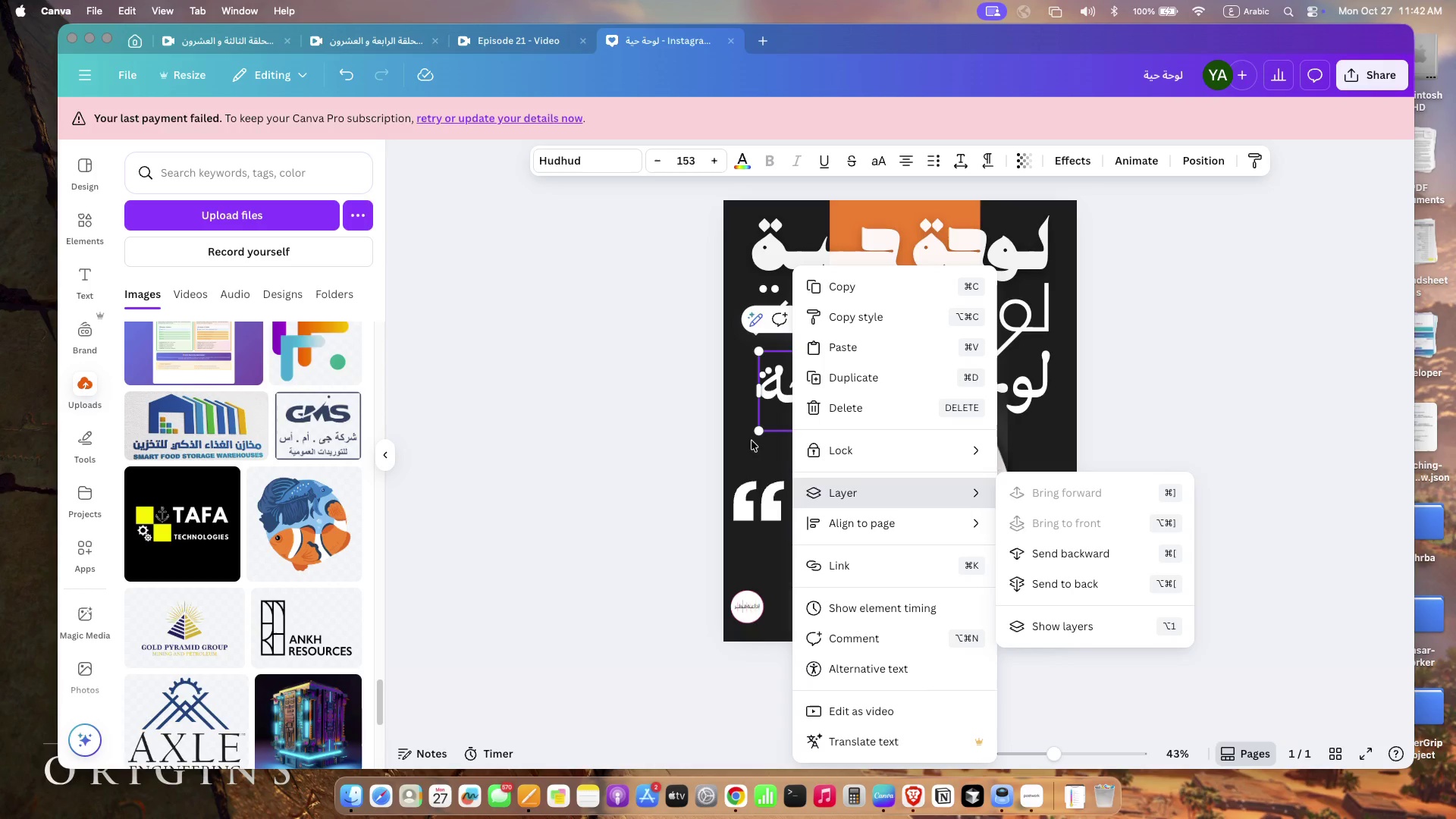 
left_click([772, 401])
 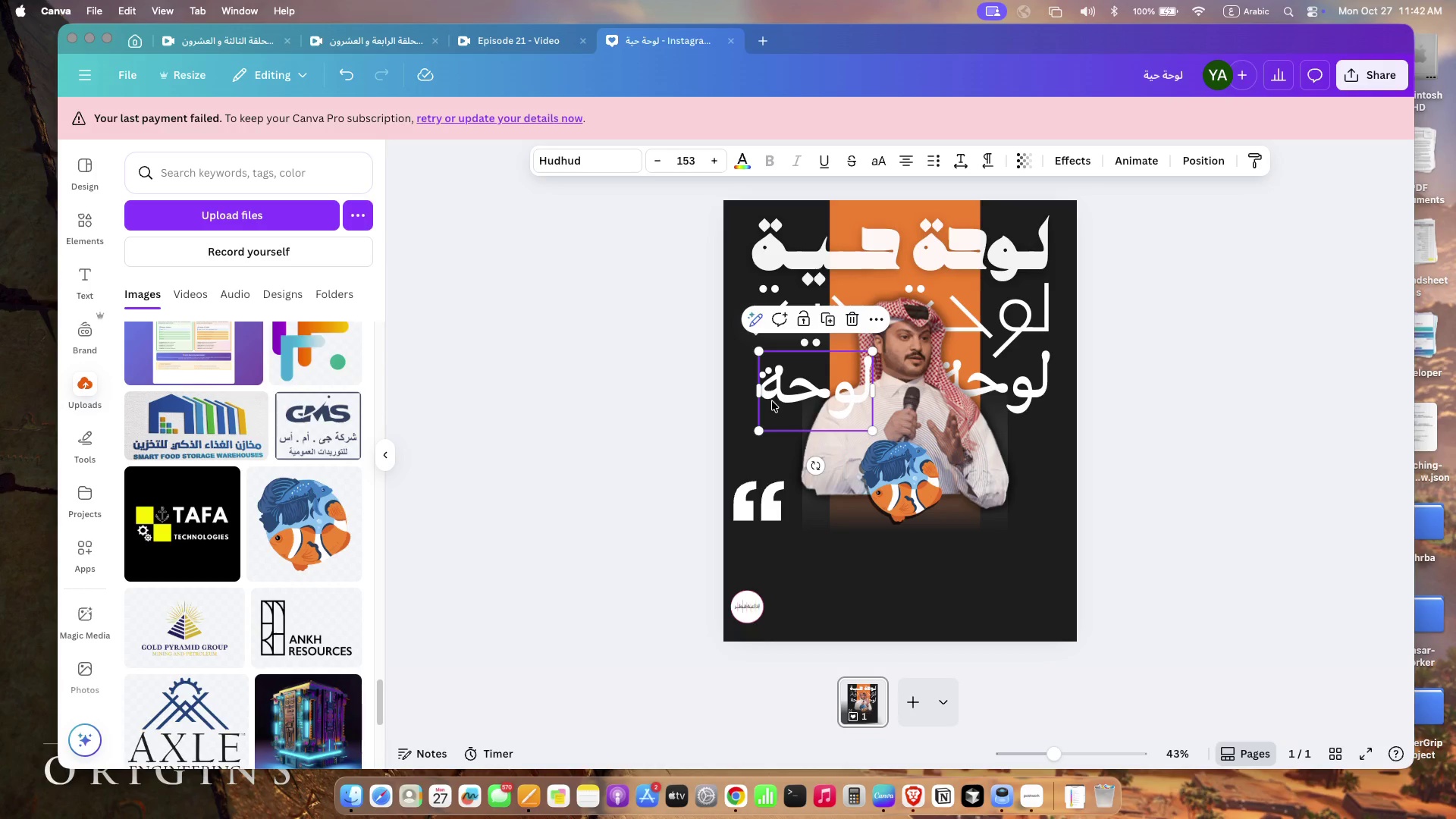 
double_click([817, 397])
 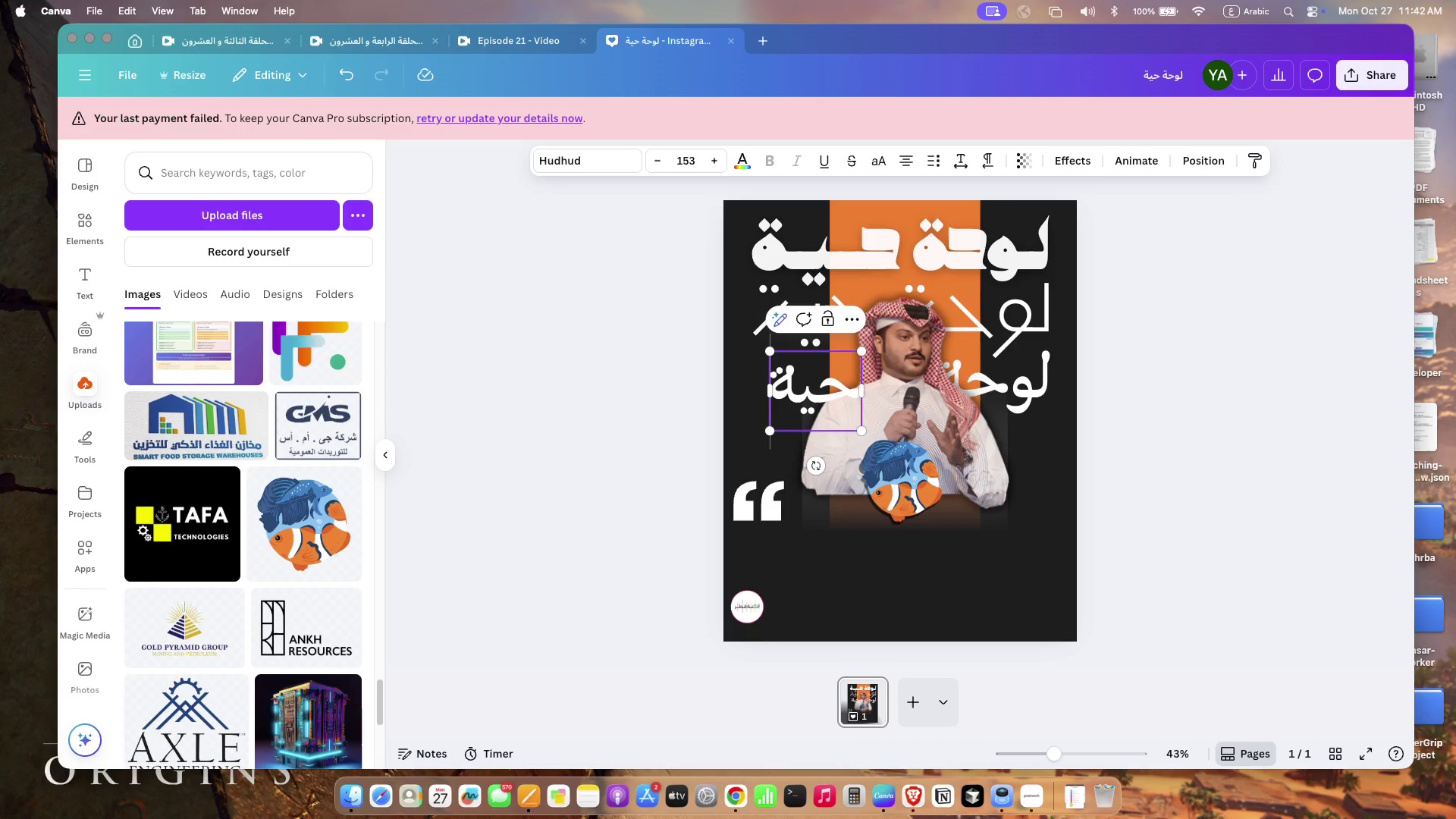 
type(pf)
key(Backspace)
type(d[)
key(Backspace)
type(])
 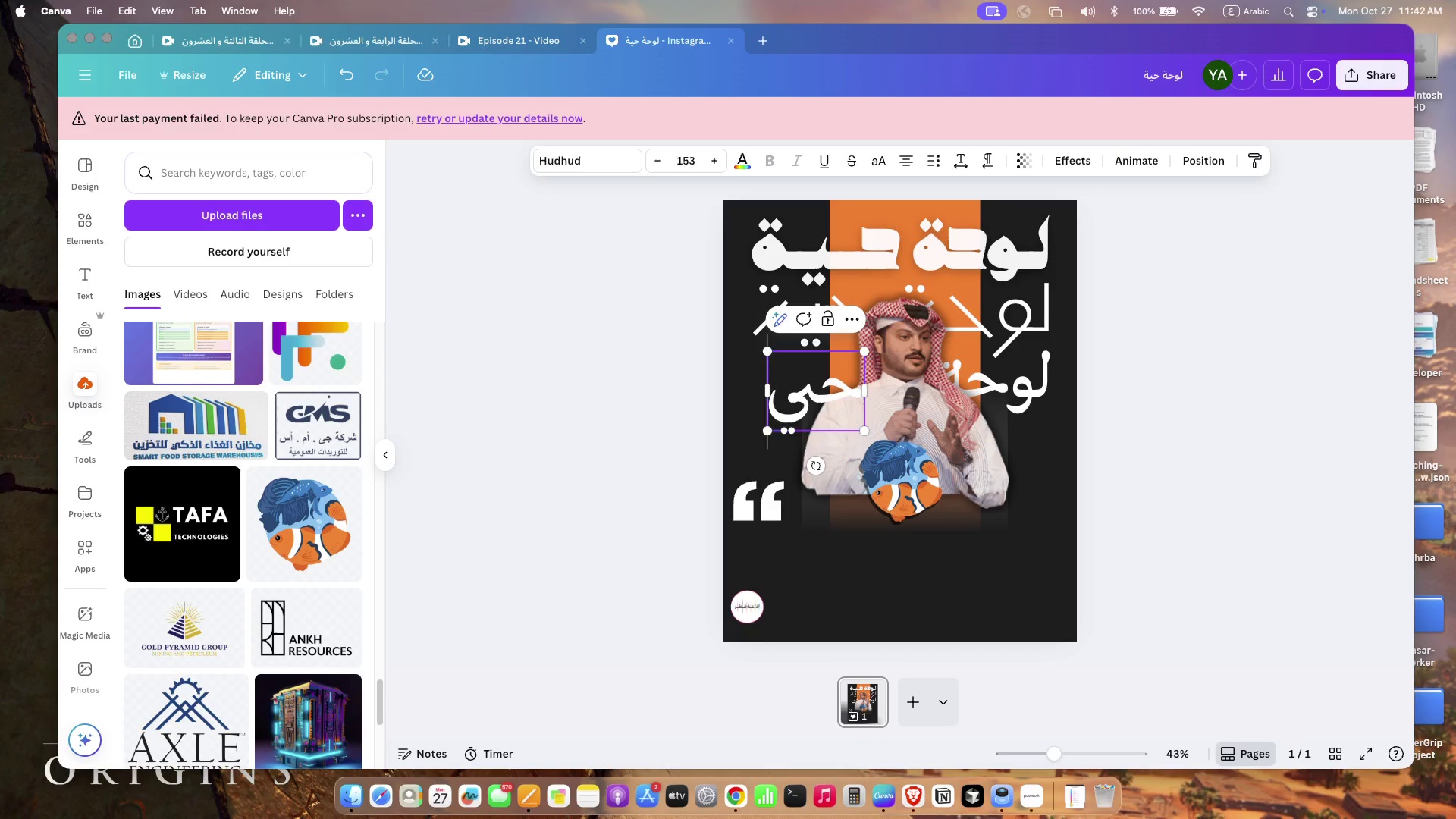 
left_click([1185, 526])
 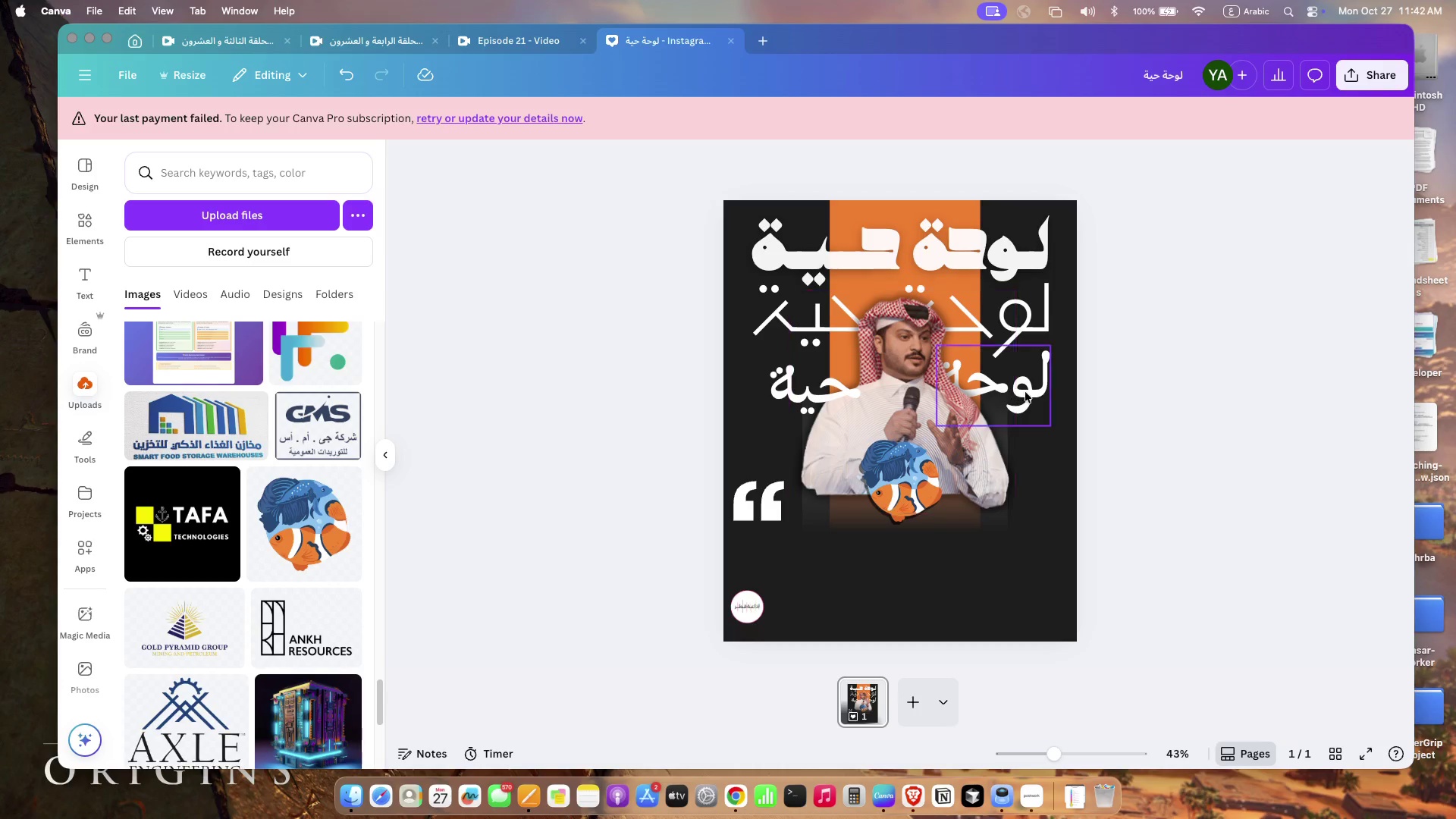 
left_click([1026, 392])
 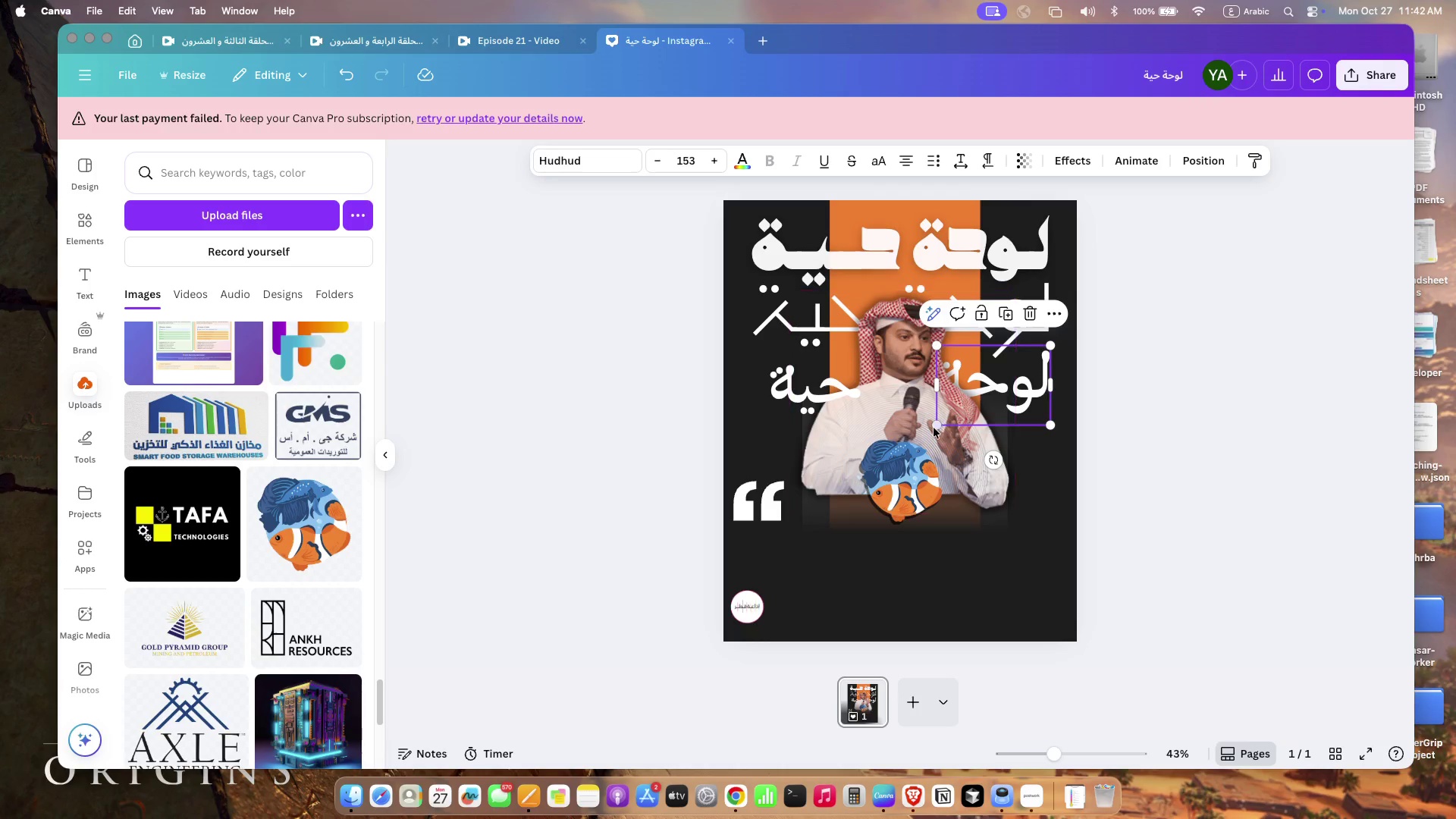 
left_click_drag(start_coordinate=[786, 380], to_coordinate=[769, 375])
 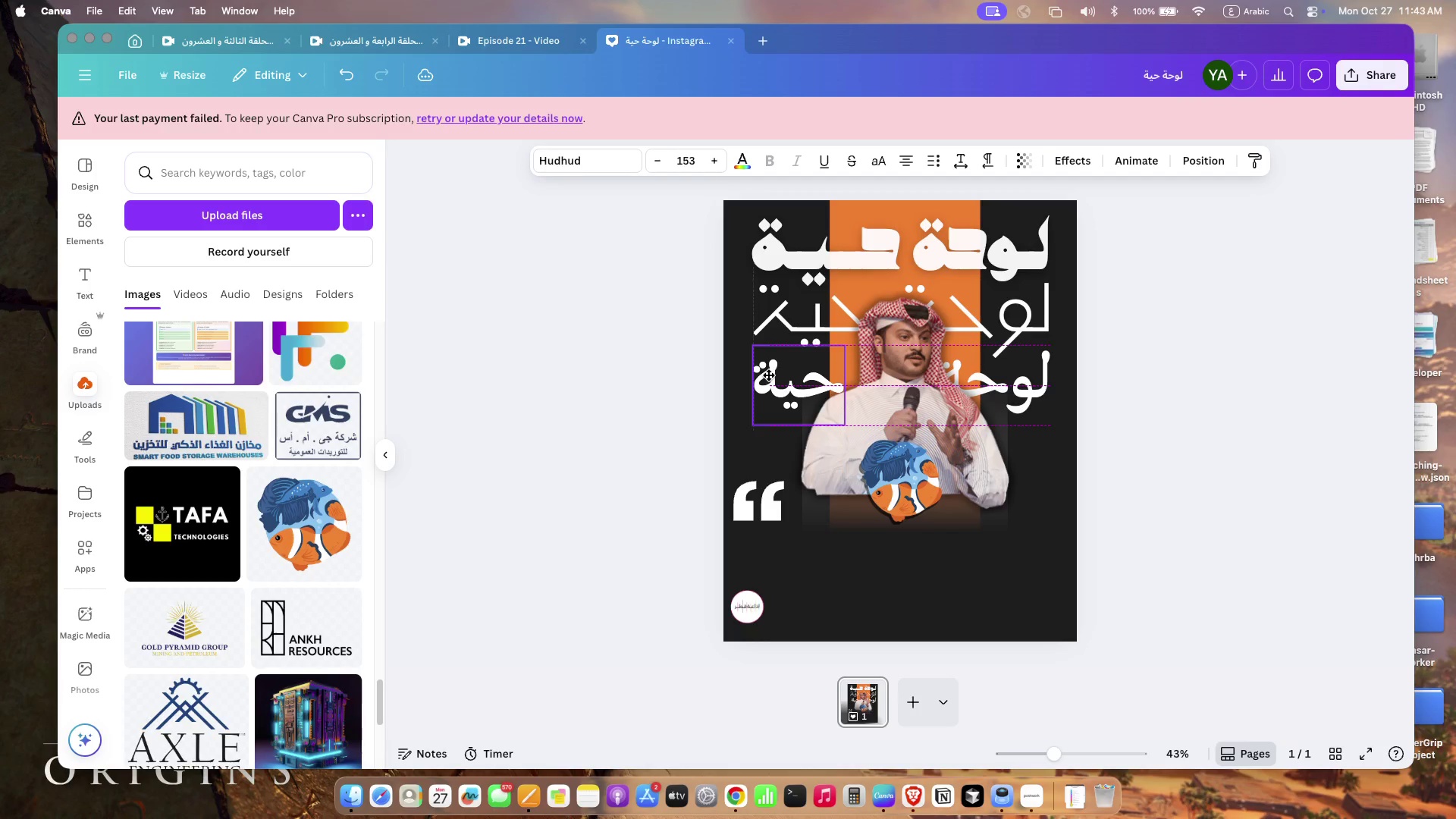 
left_click_drag(start_coordinate=[850, 424], to_coordinate=[892, 429])
 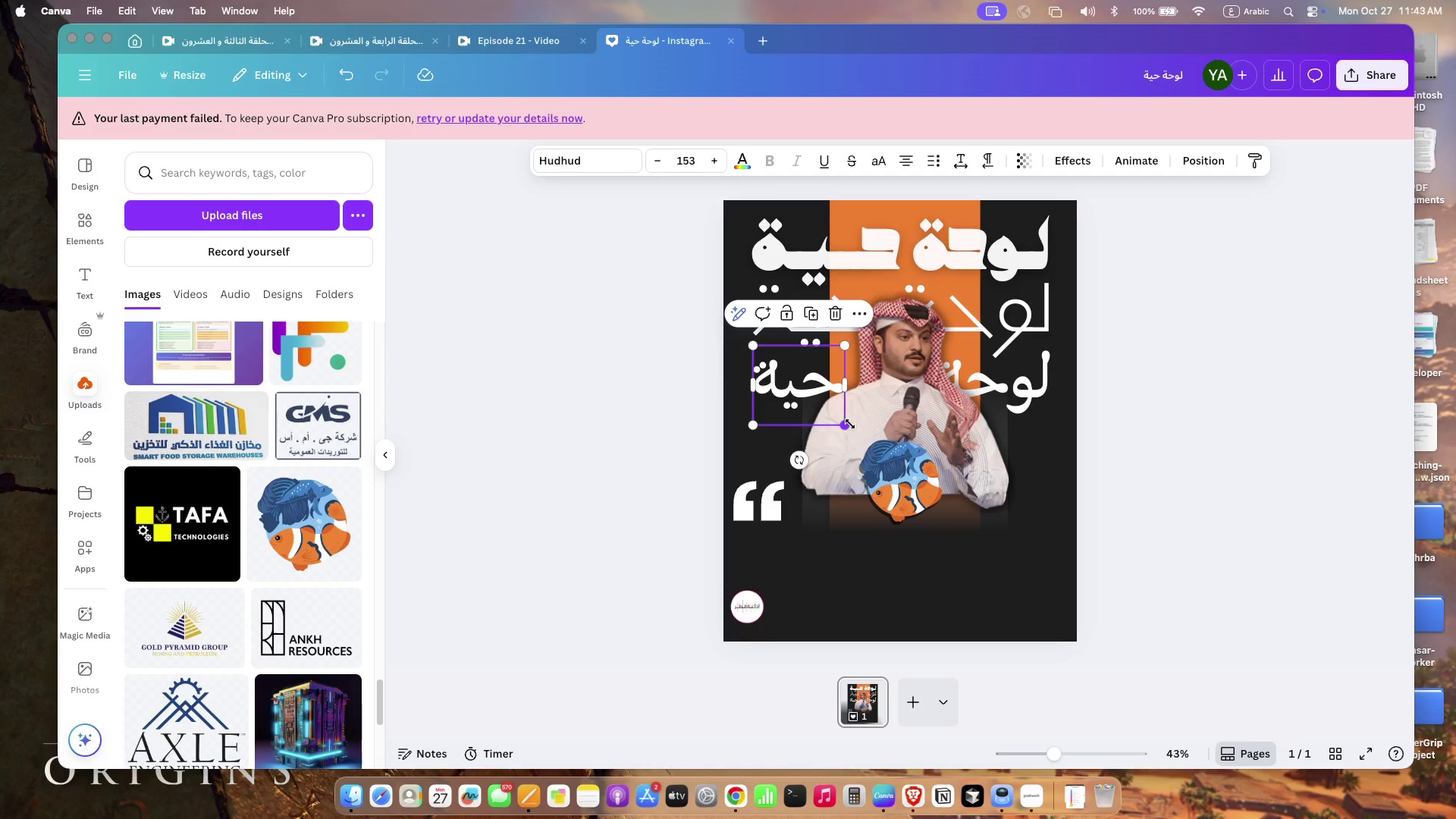 
key(Meta+Z)
 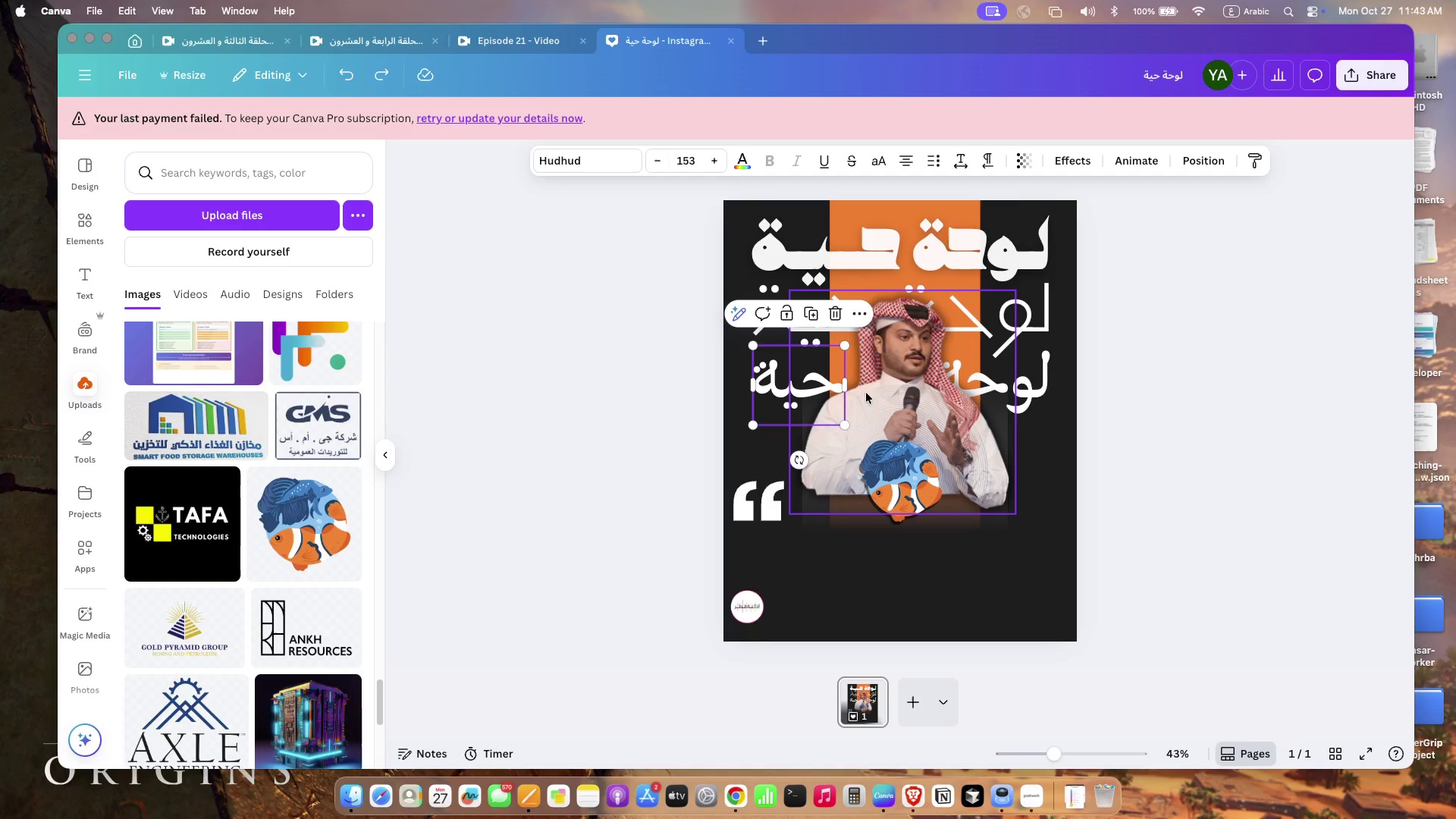 
left_click([1027, 381])
 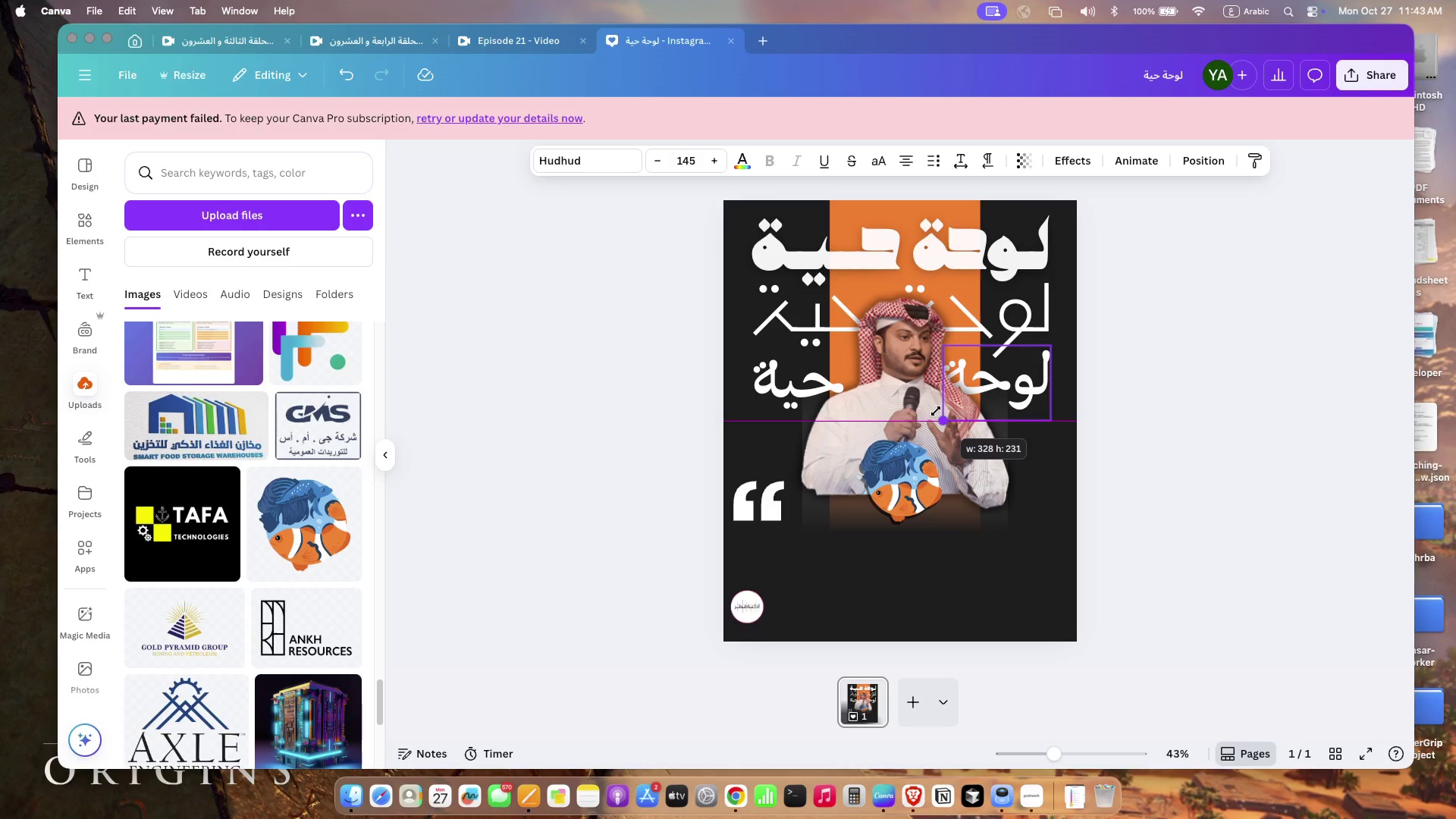 
left_click_drag(start_coordinate=[935, 420], to_coordinate=[937, 410])
 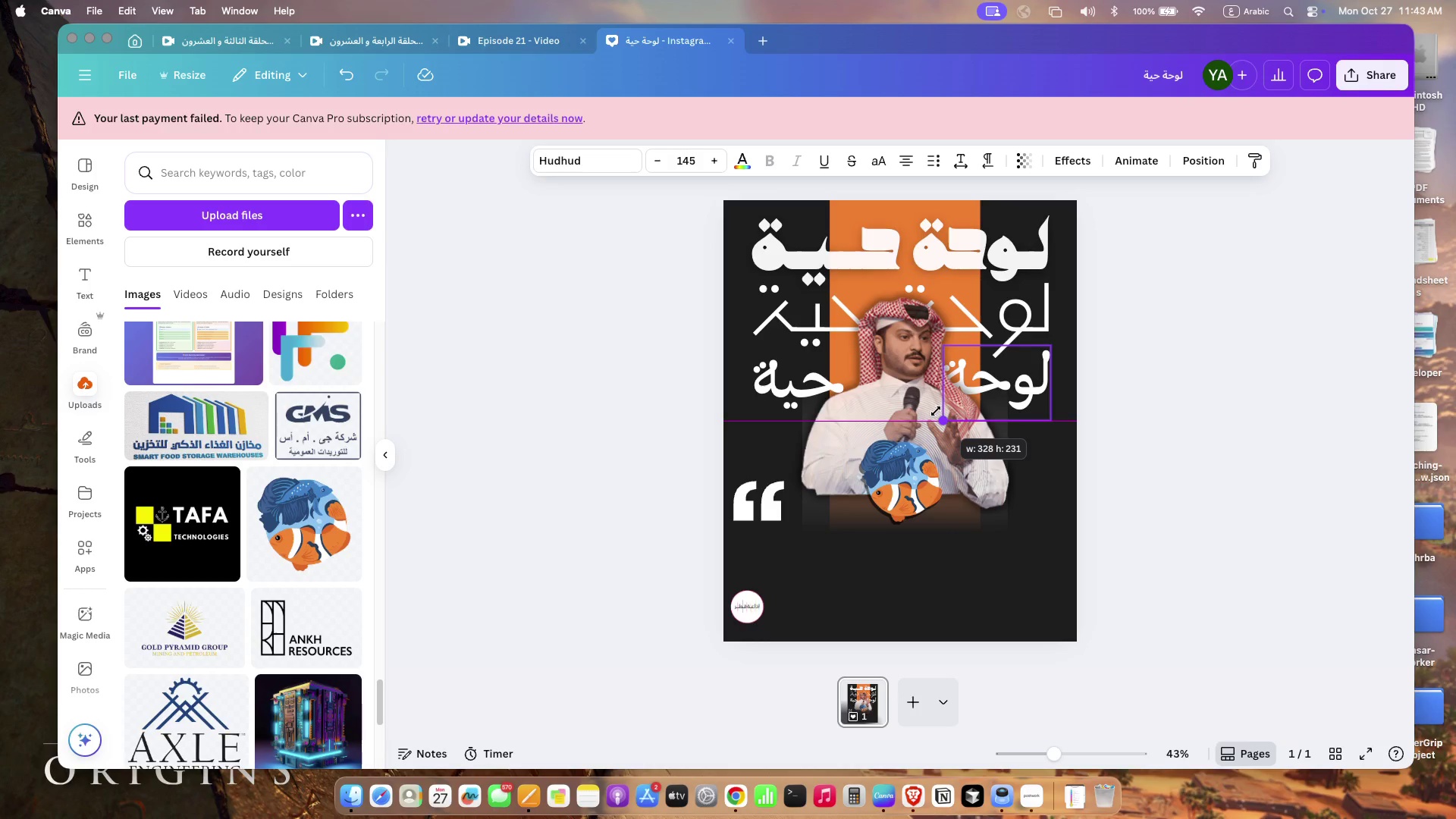 
left_click([777, 388])
 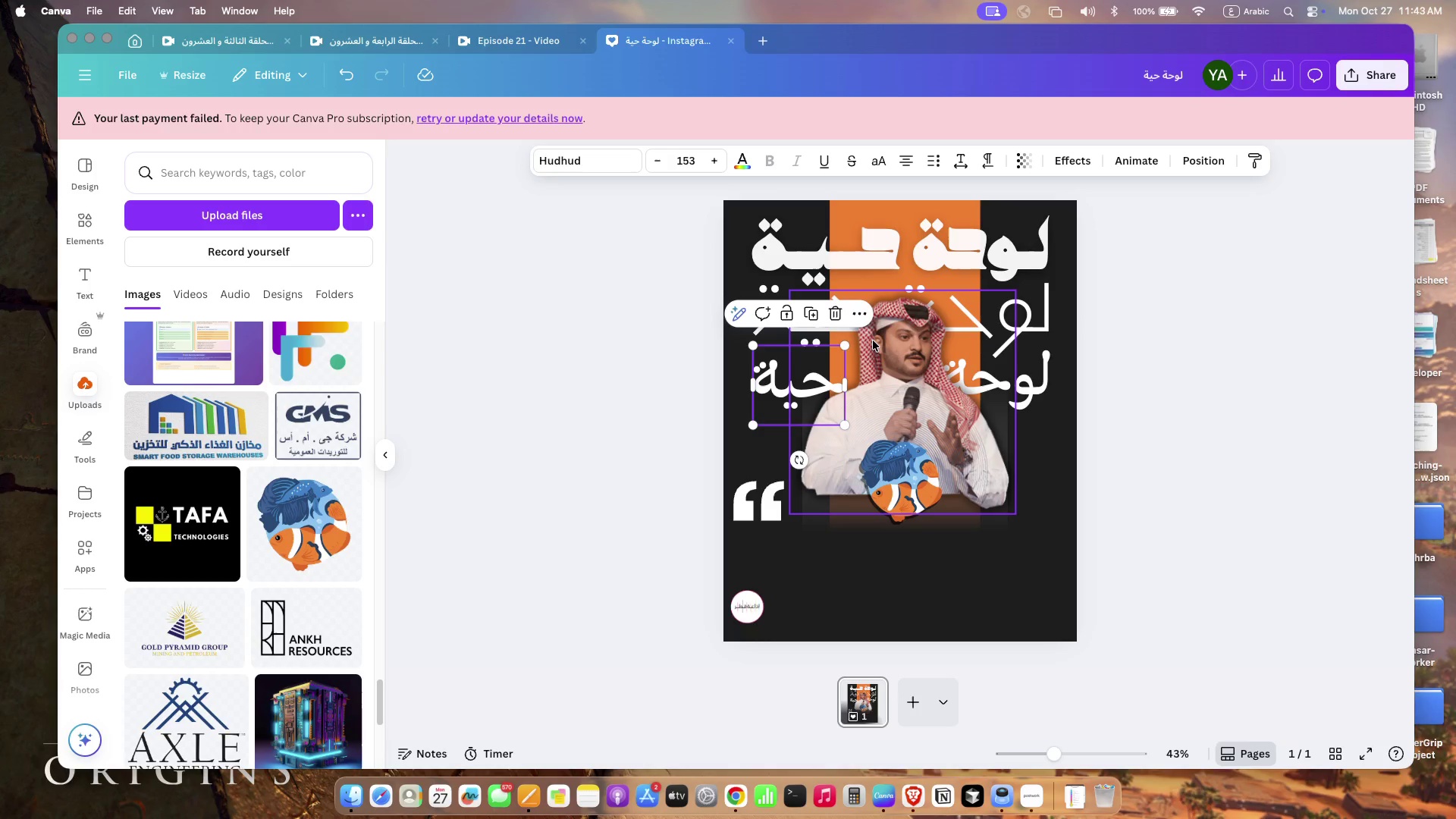 
left_click_drag(start_coordinate=[808, 385], to_coordinate=[828, 385])
 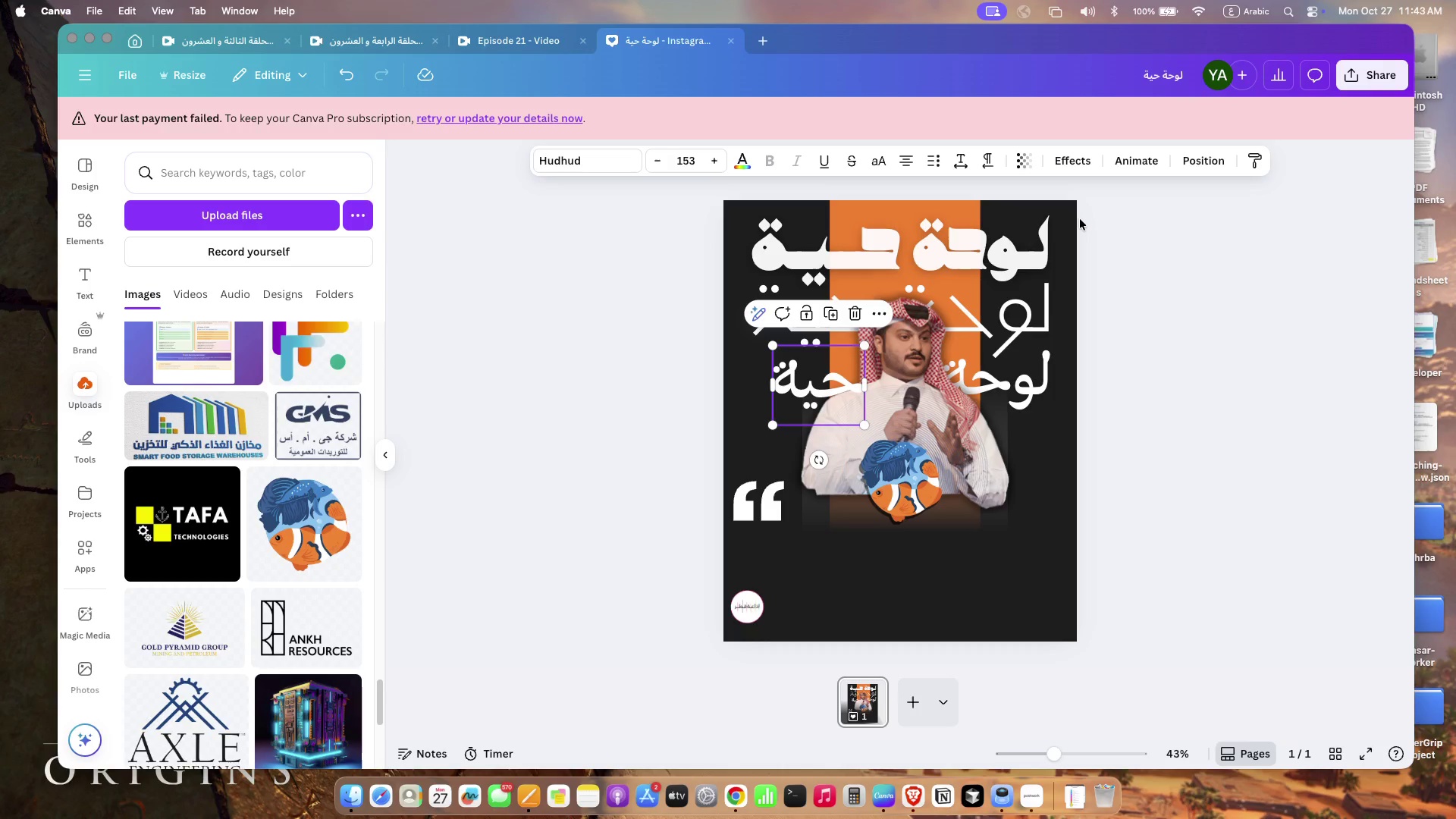 
left_click([1071, 167])
 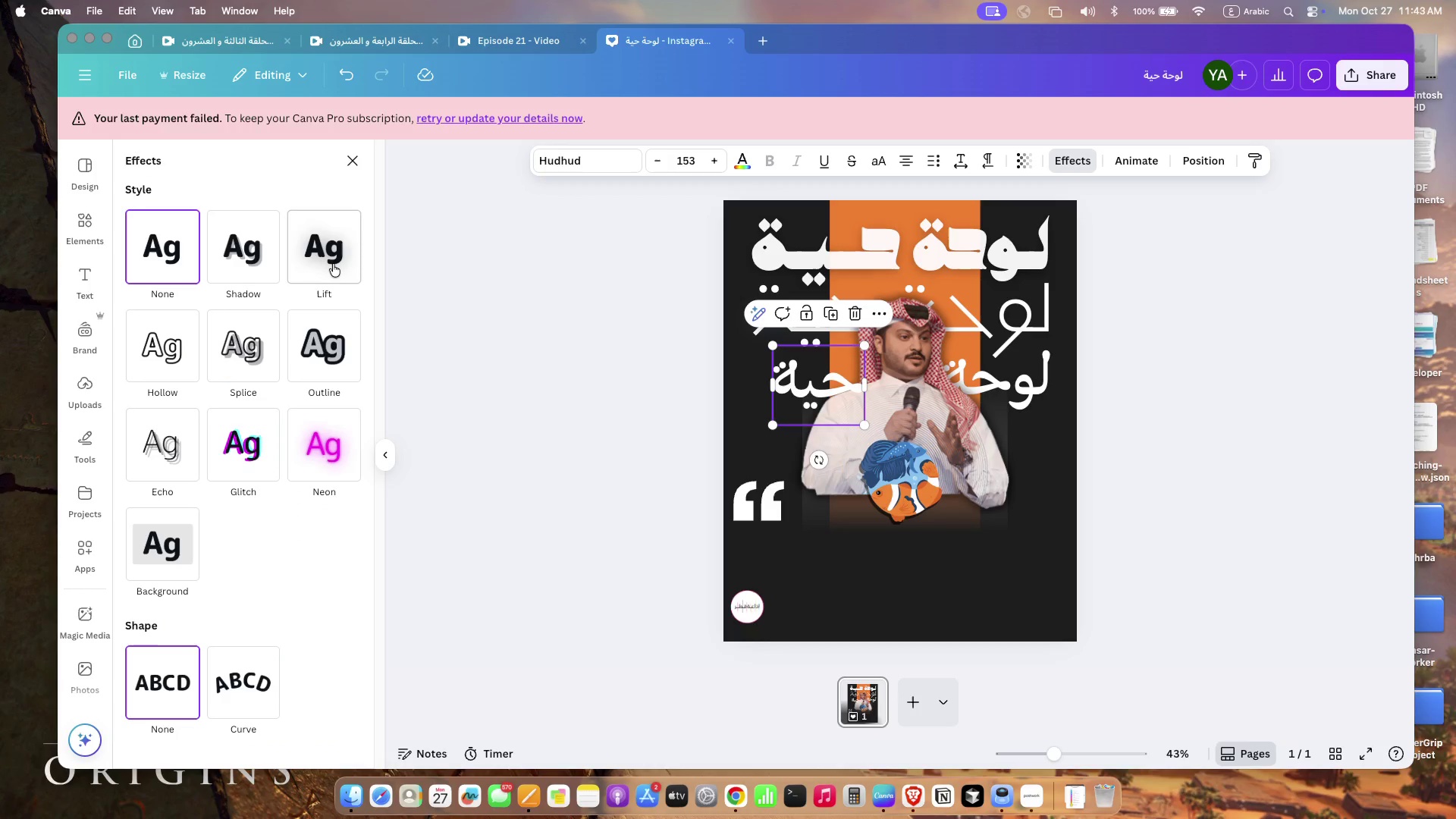 
left_click([333, 264])
 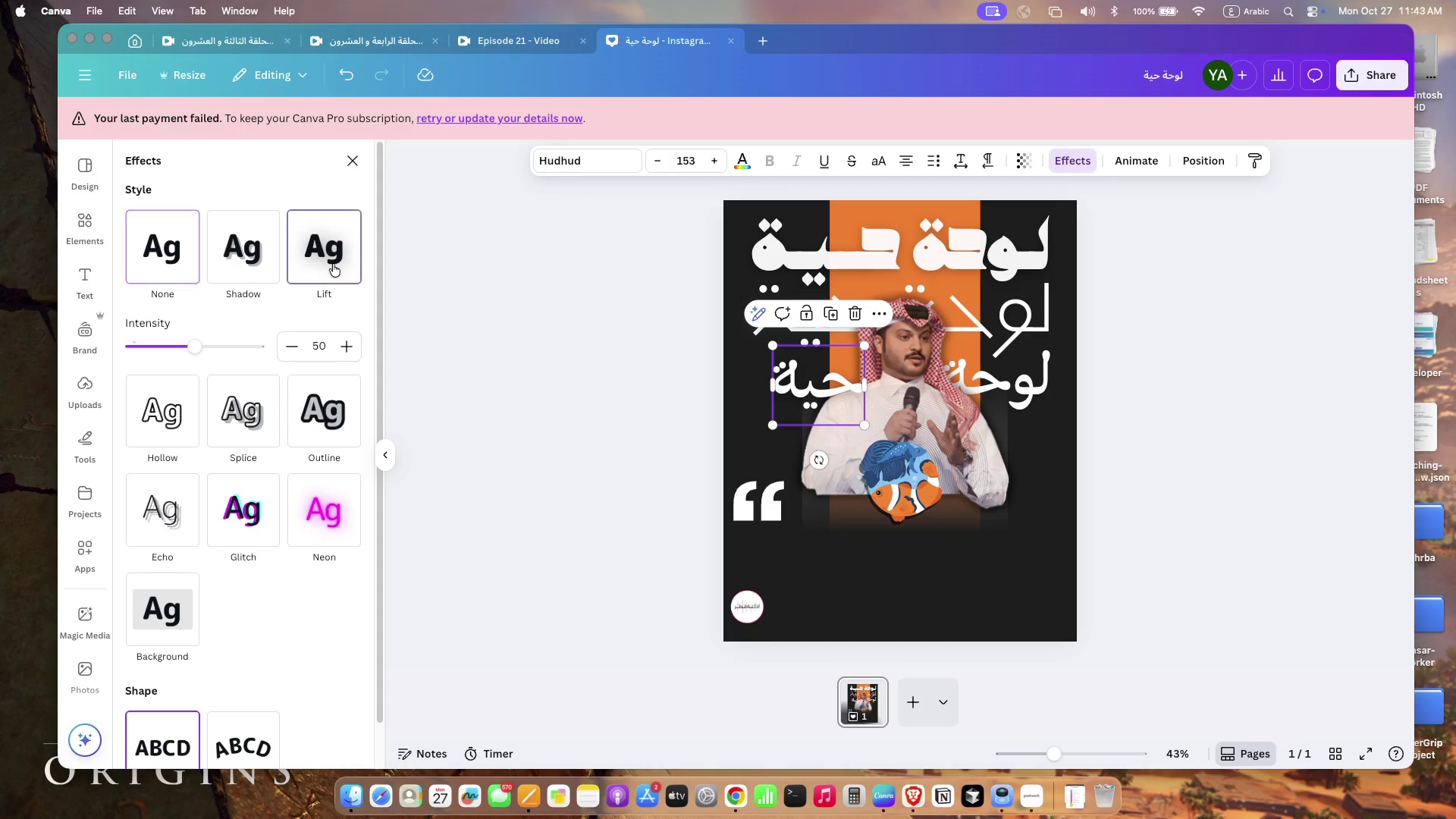 
left_click_drag(start_coordinate=[190, 346], to_coordinate=[243, 346])
 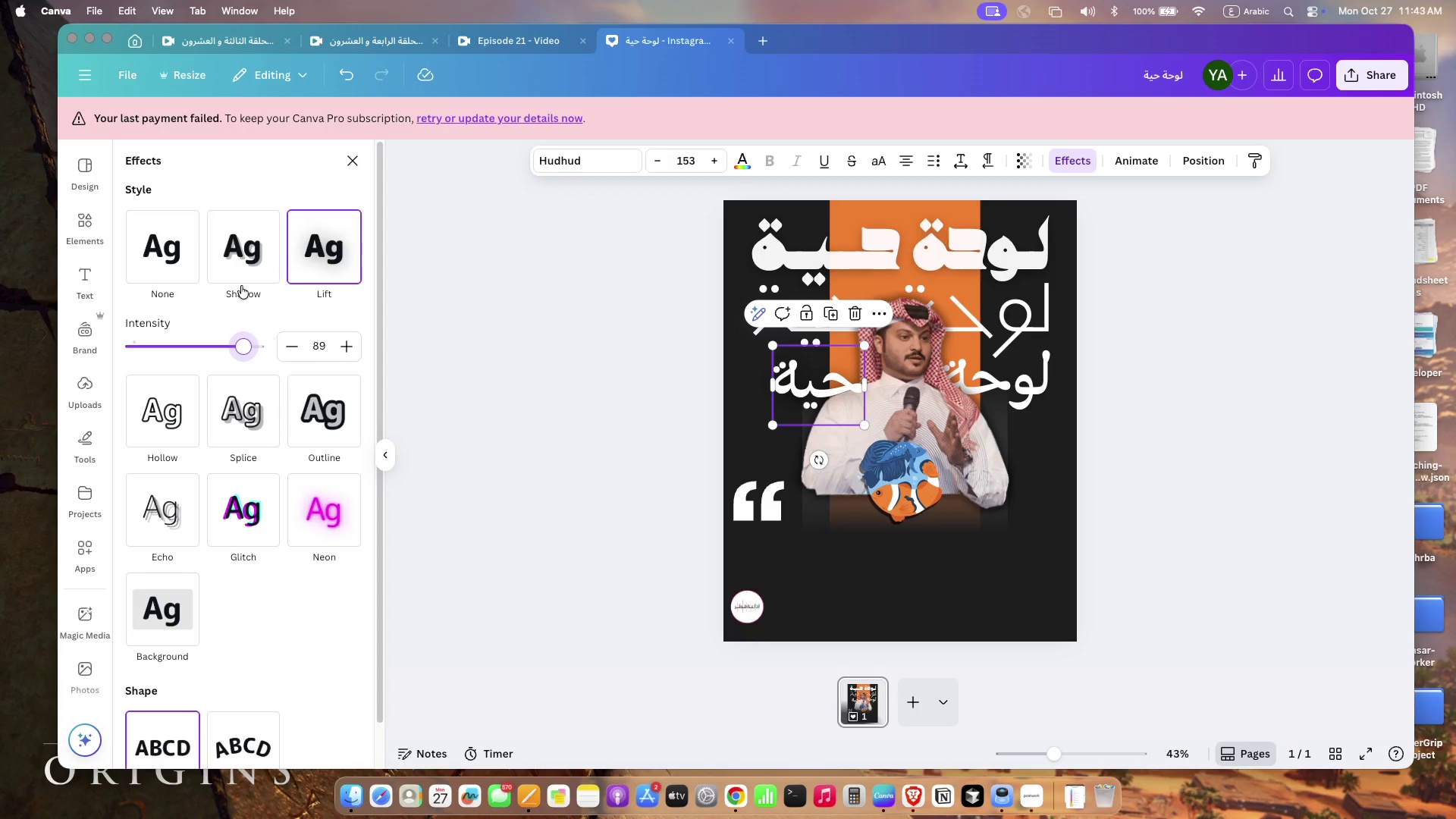 
left_click([177, 532])
 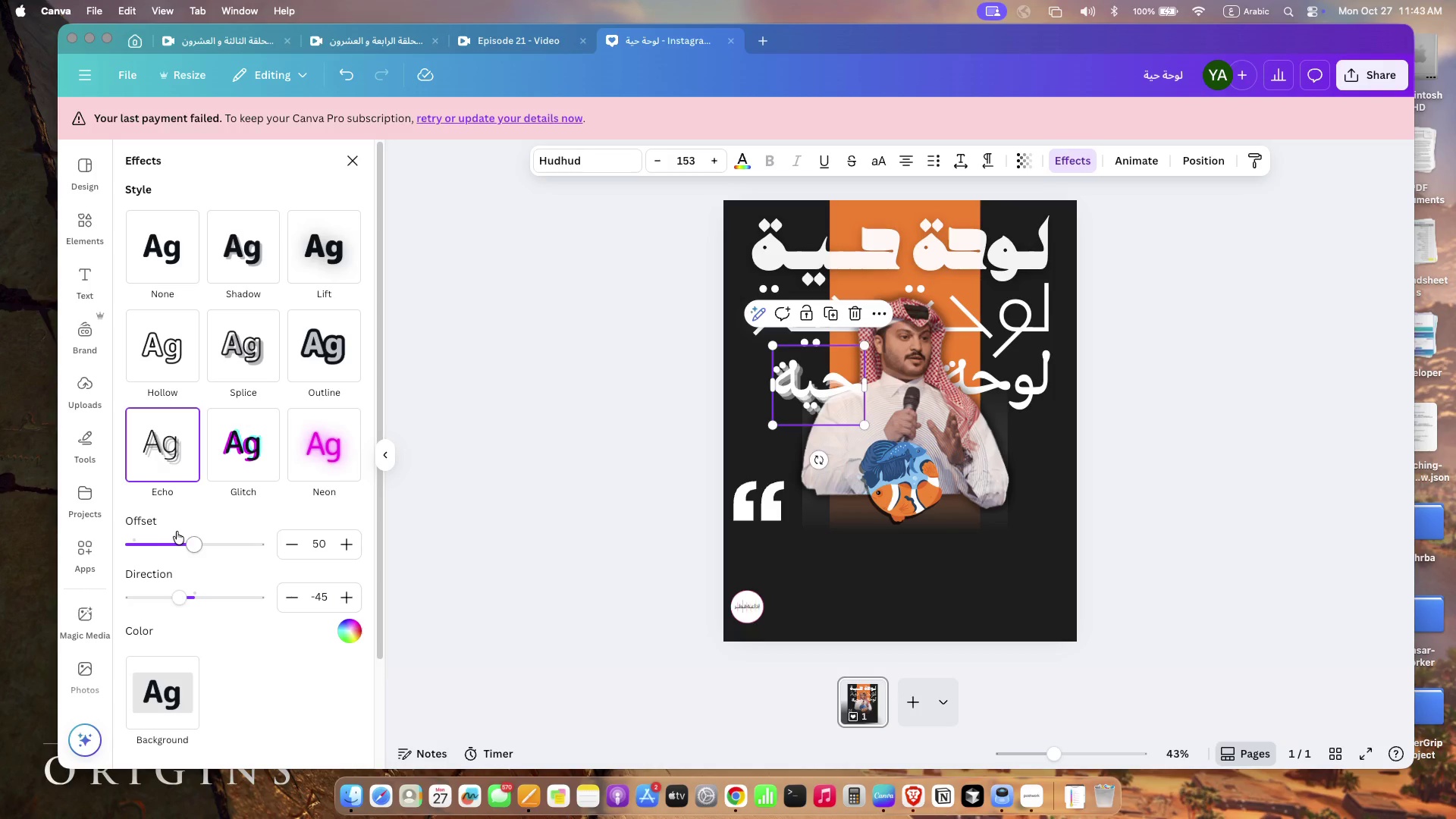 
scroll: coordinate [237, 629], scroll_direction: down, amount: 23.0
 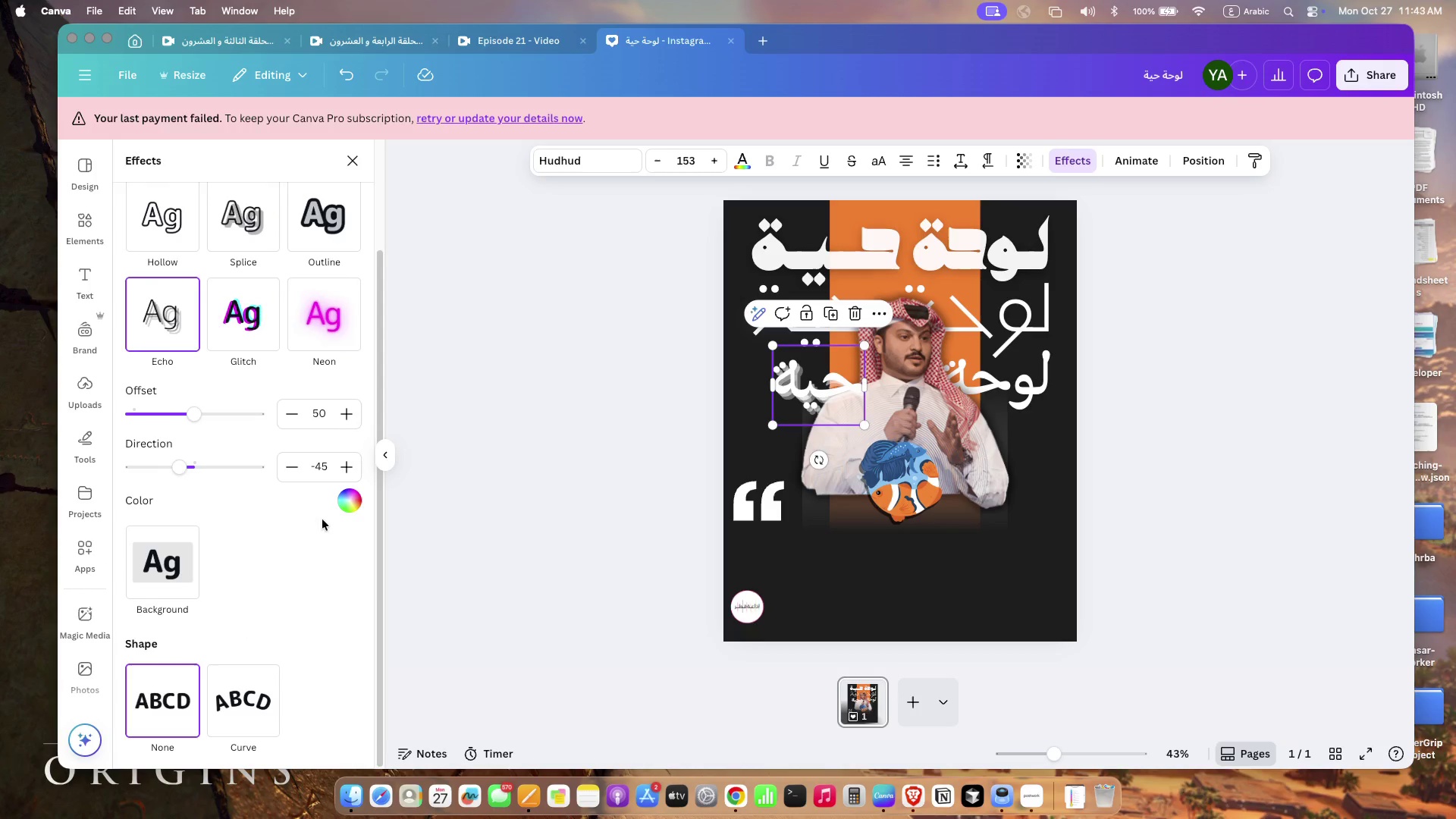 
left_click([360, 487])
 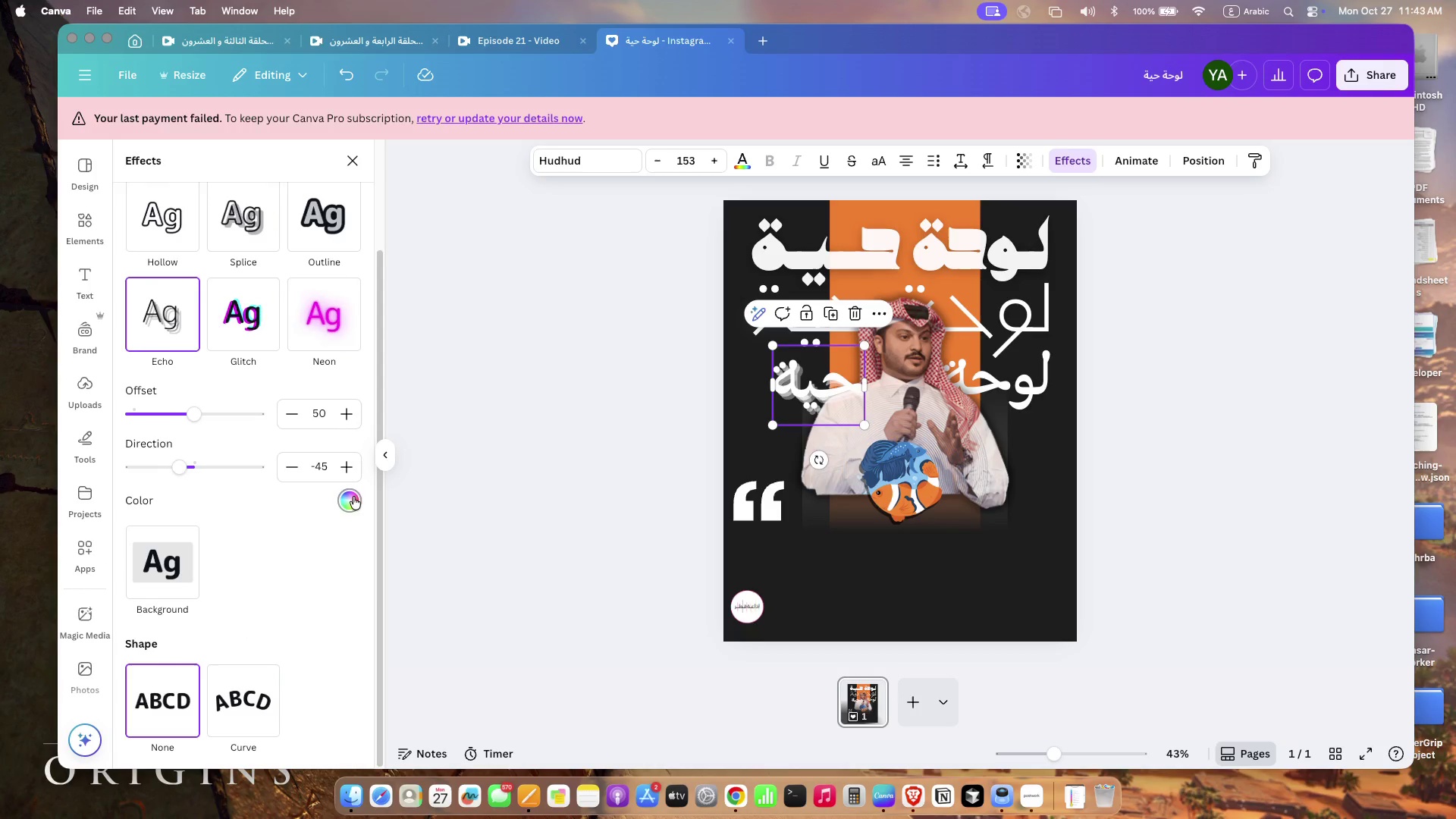 
left_click([353, 497])
 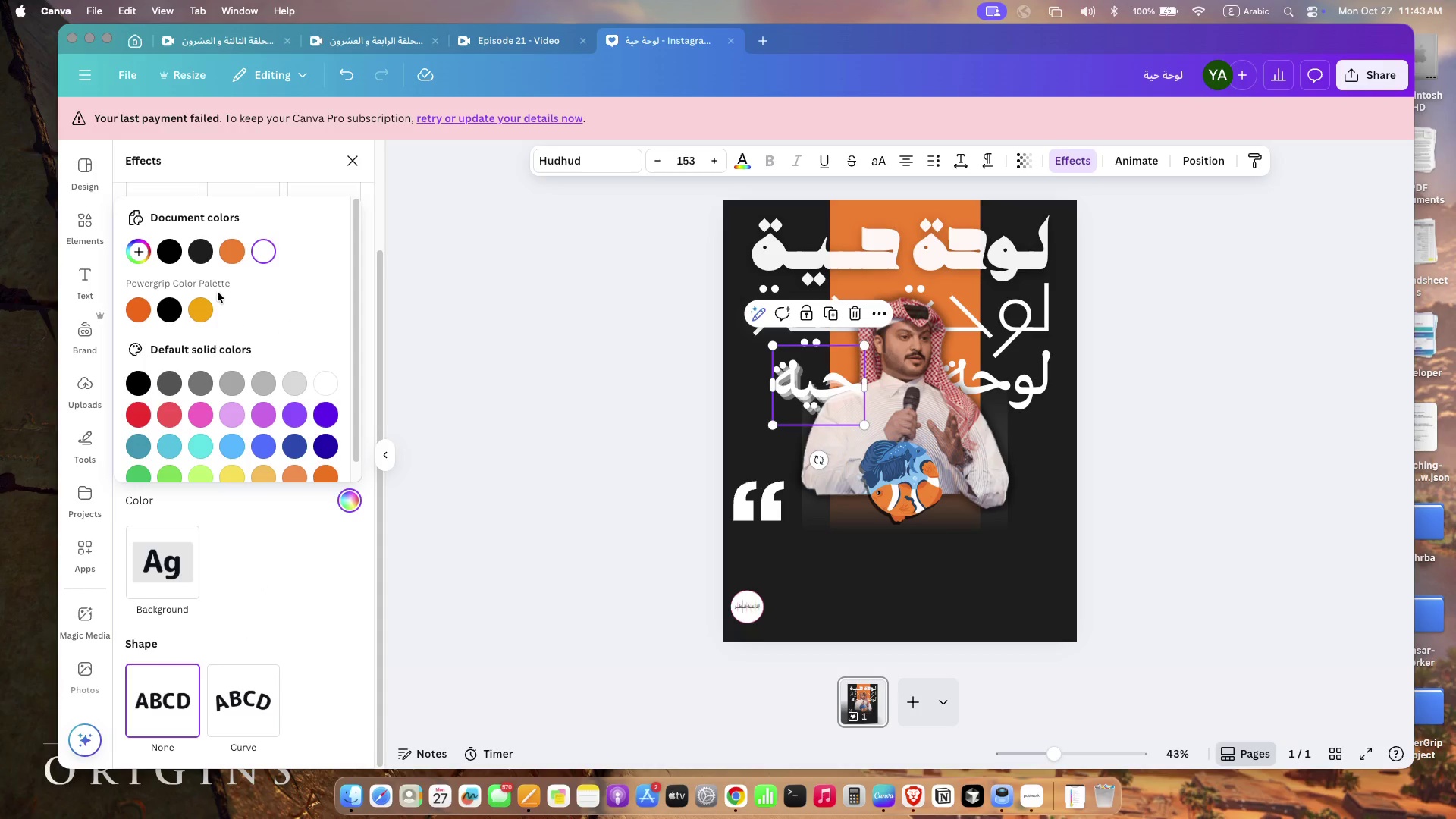 
left_click([207, 305])
 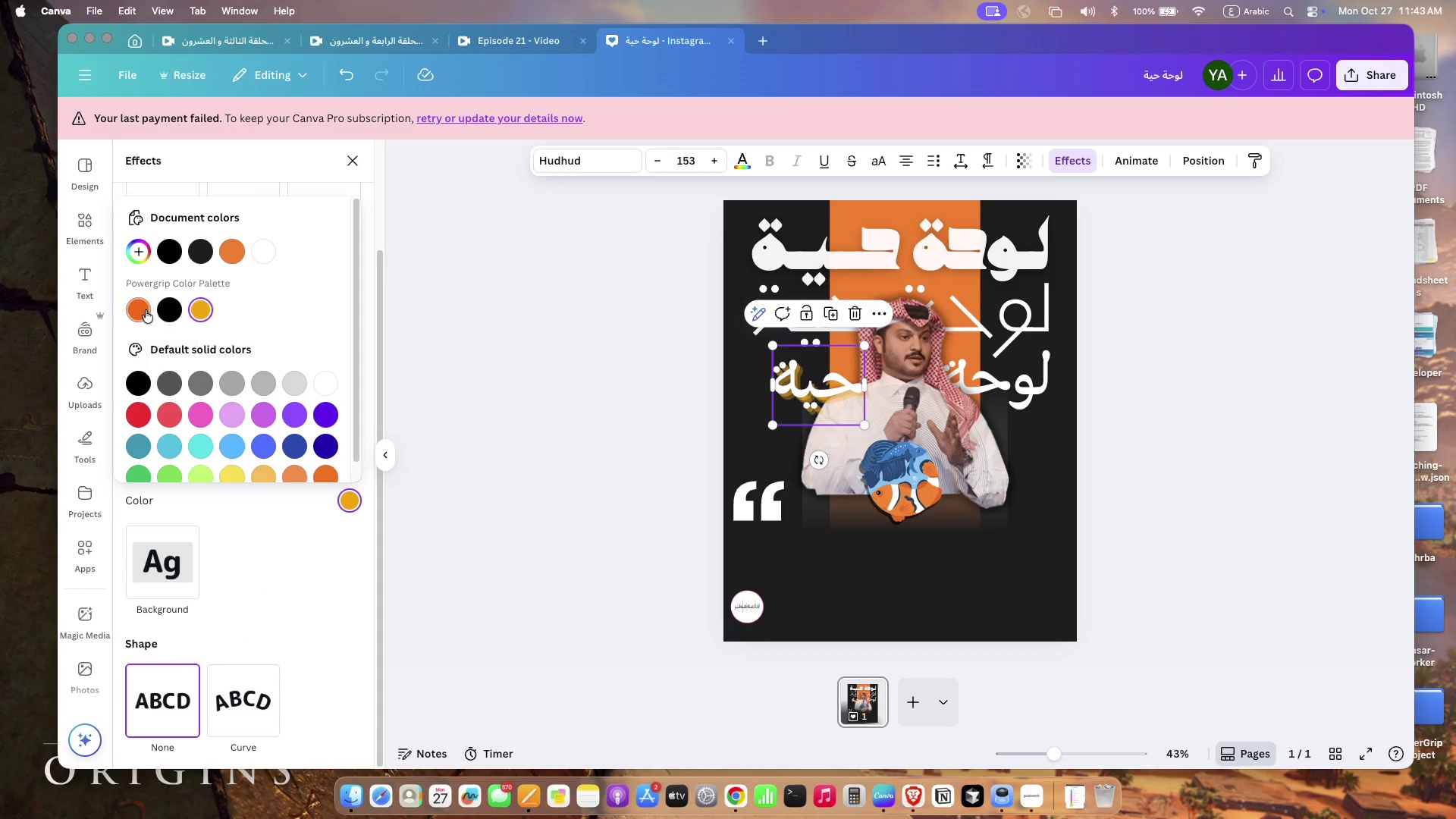 
wait(5.2)
 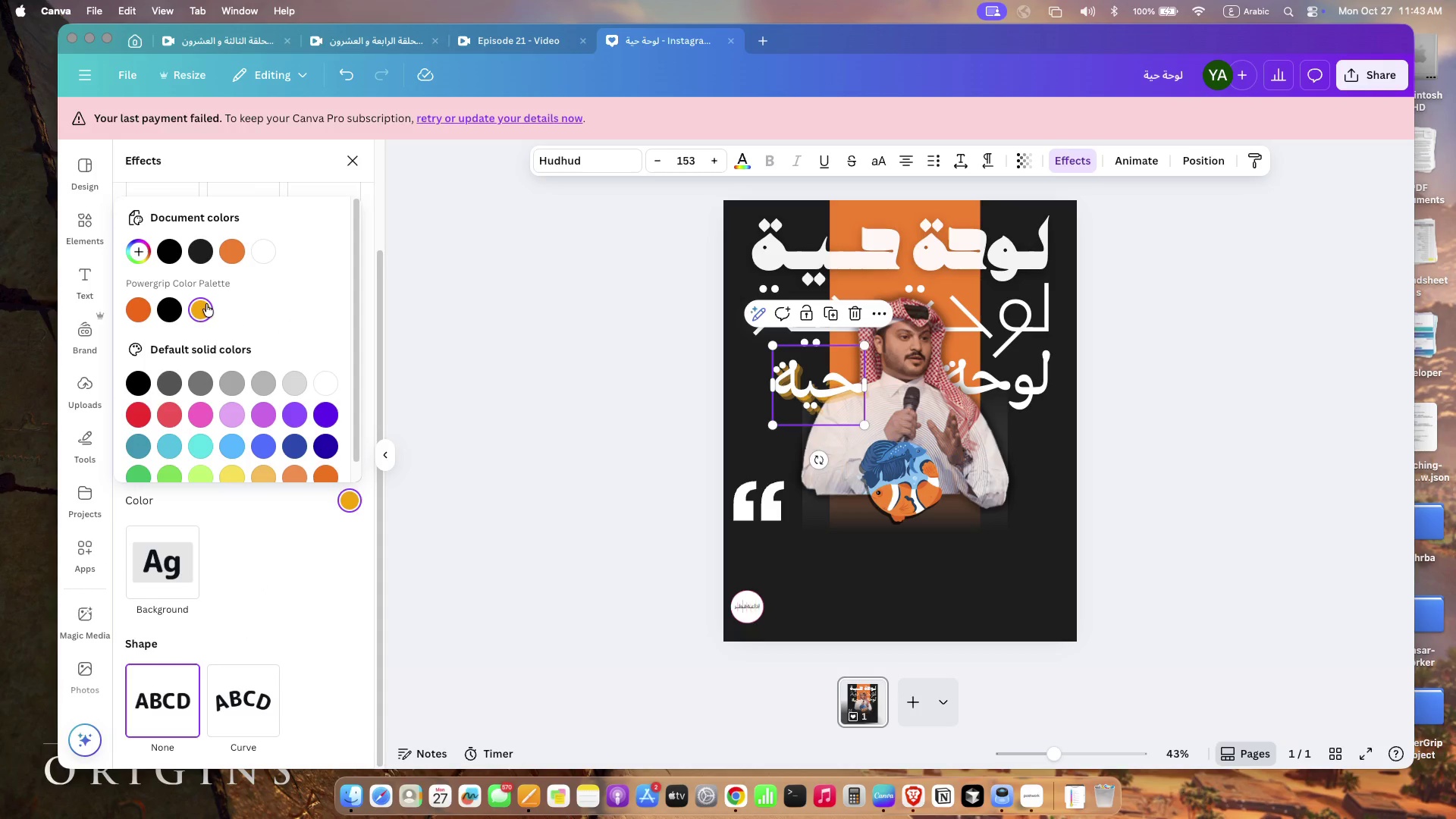 
left_click([231, 448])
 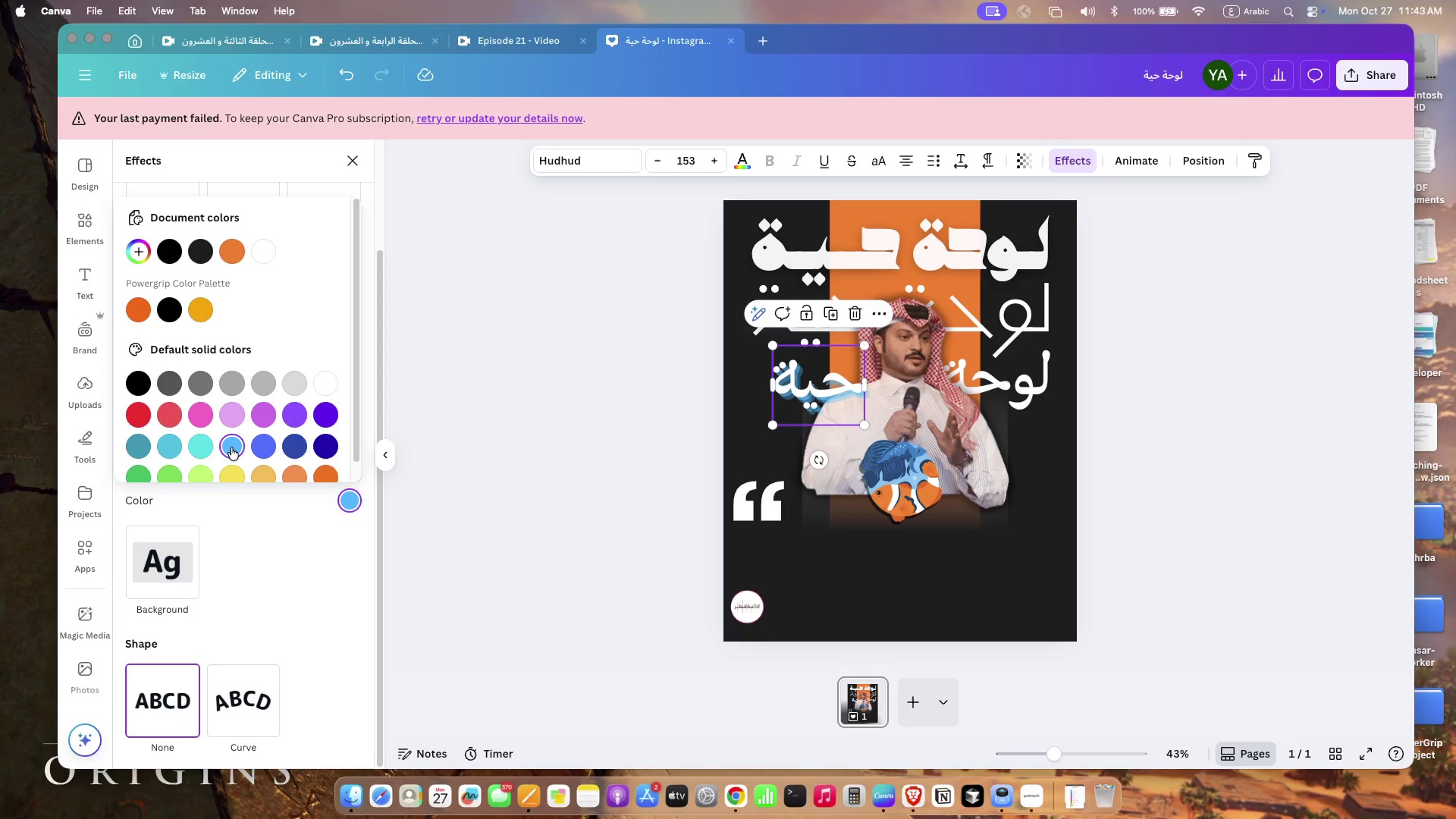 
scroll: coordinate [234, 433], scroll_direction: down, amount: 42.0
 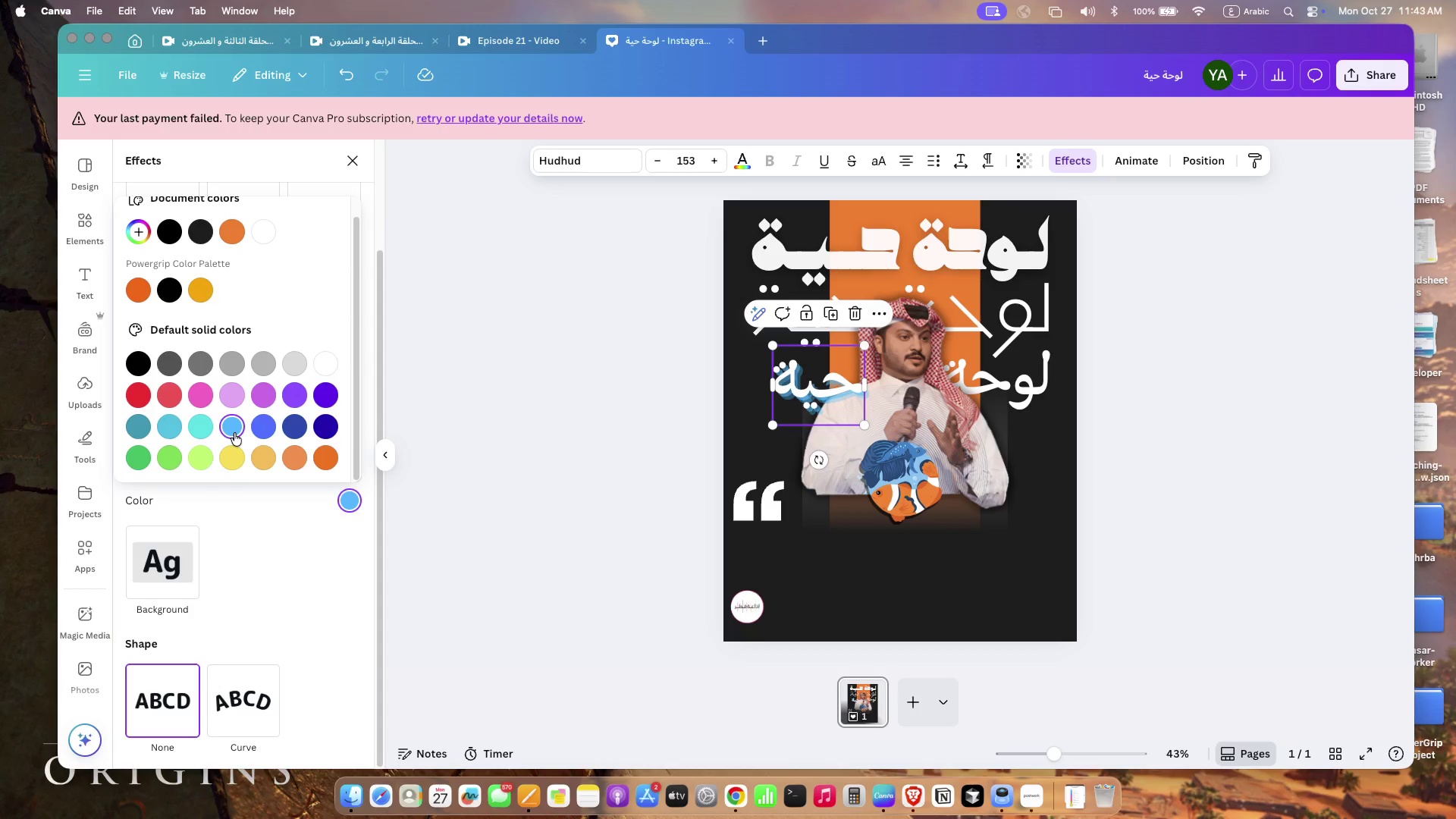 
left_click([203, 424])
 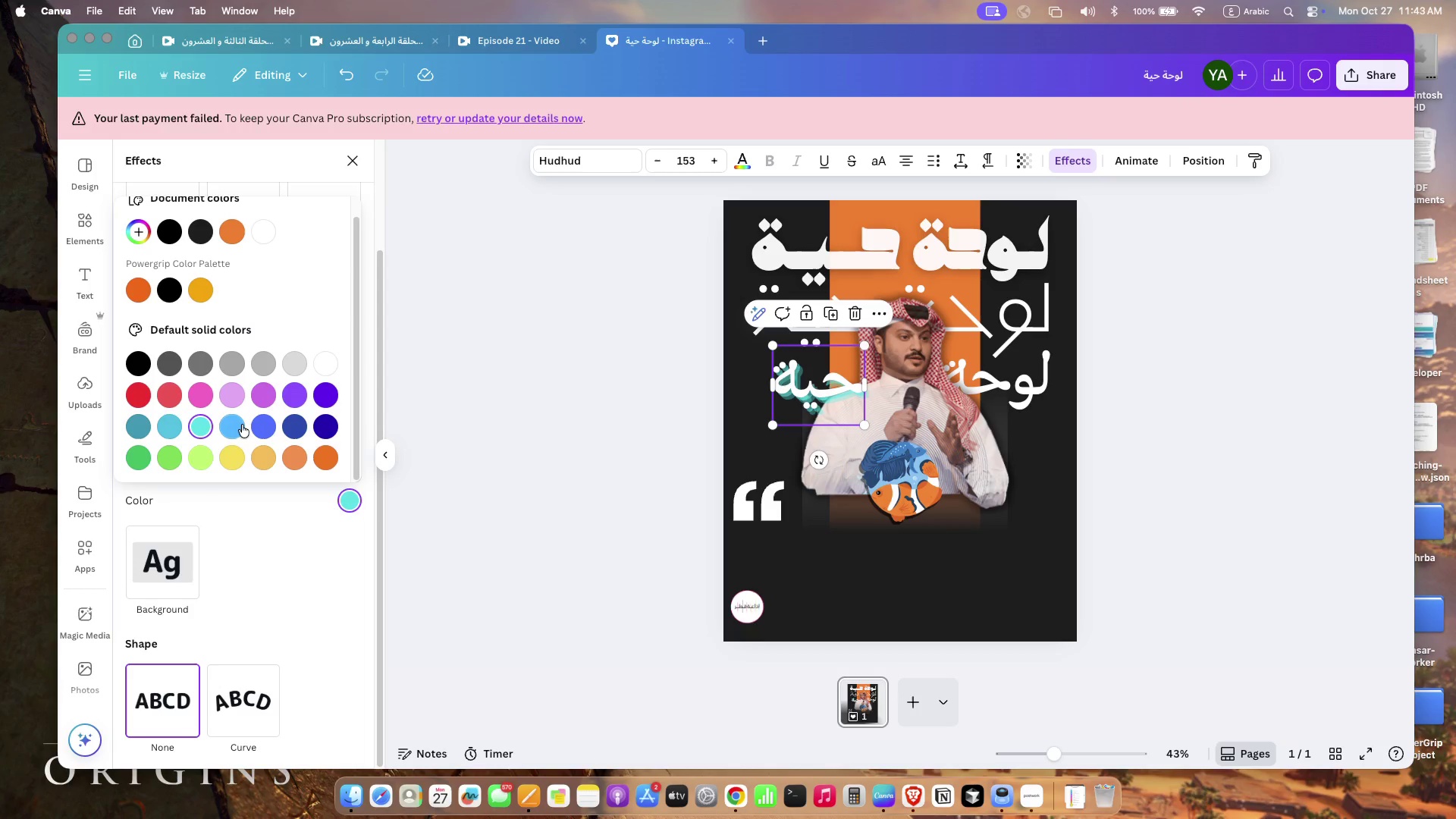 
left_click([242, 425])
 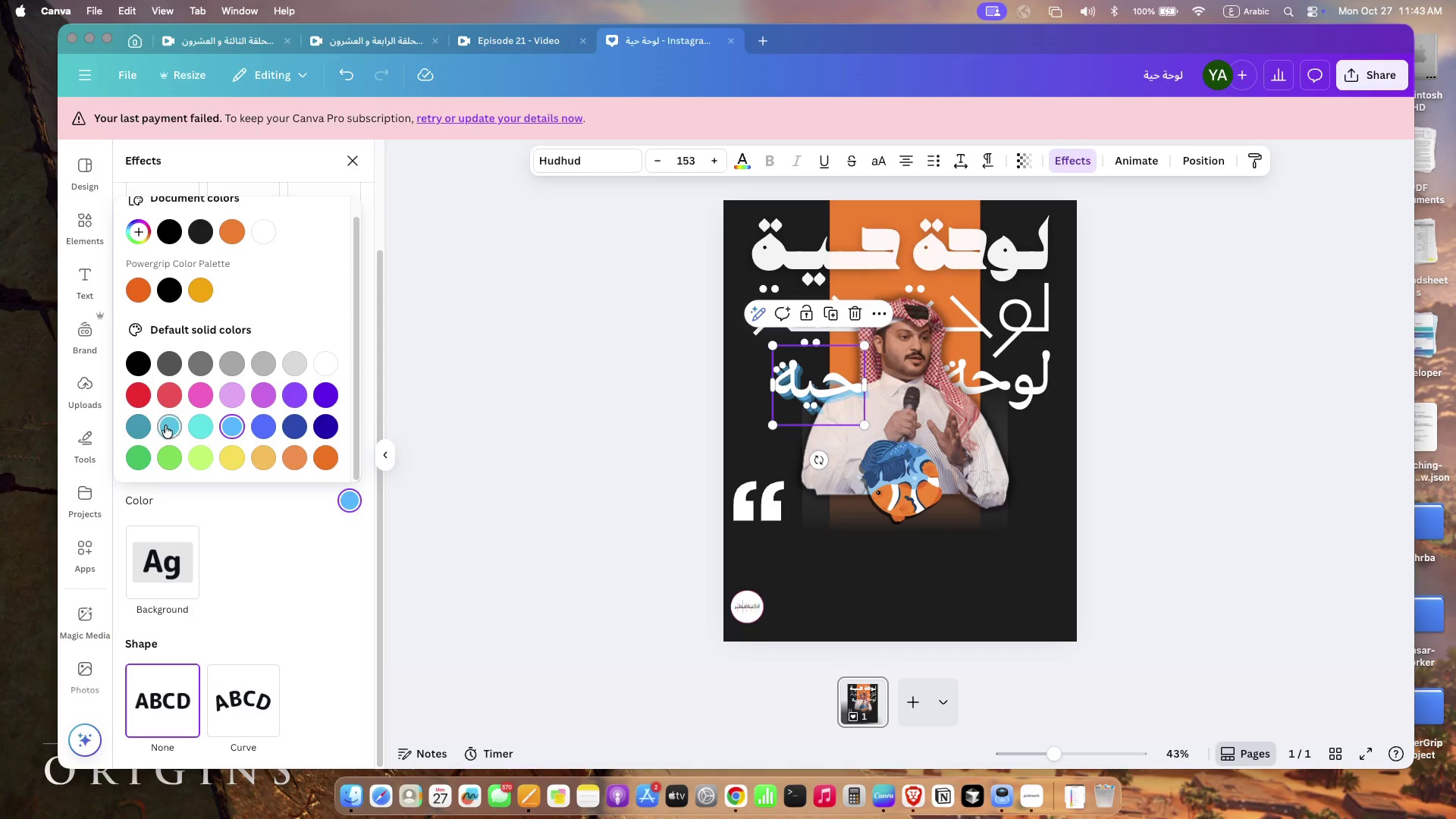 
left_click([162, 426])
 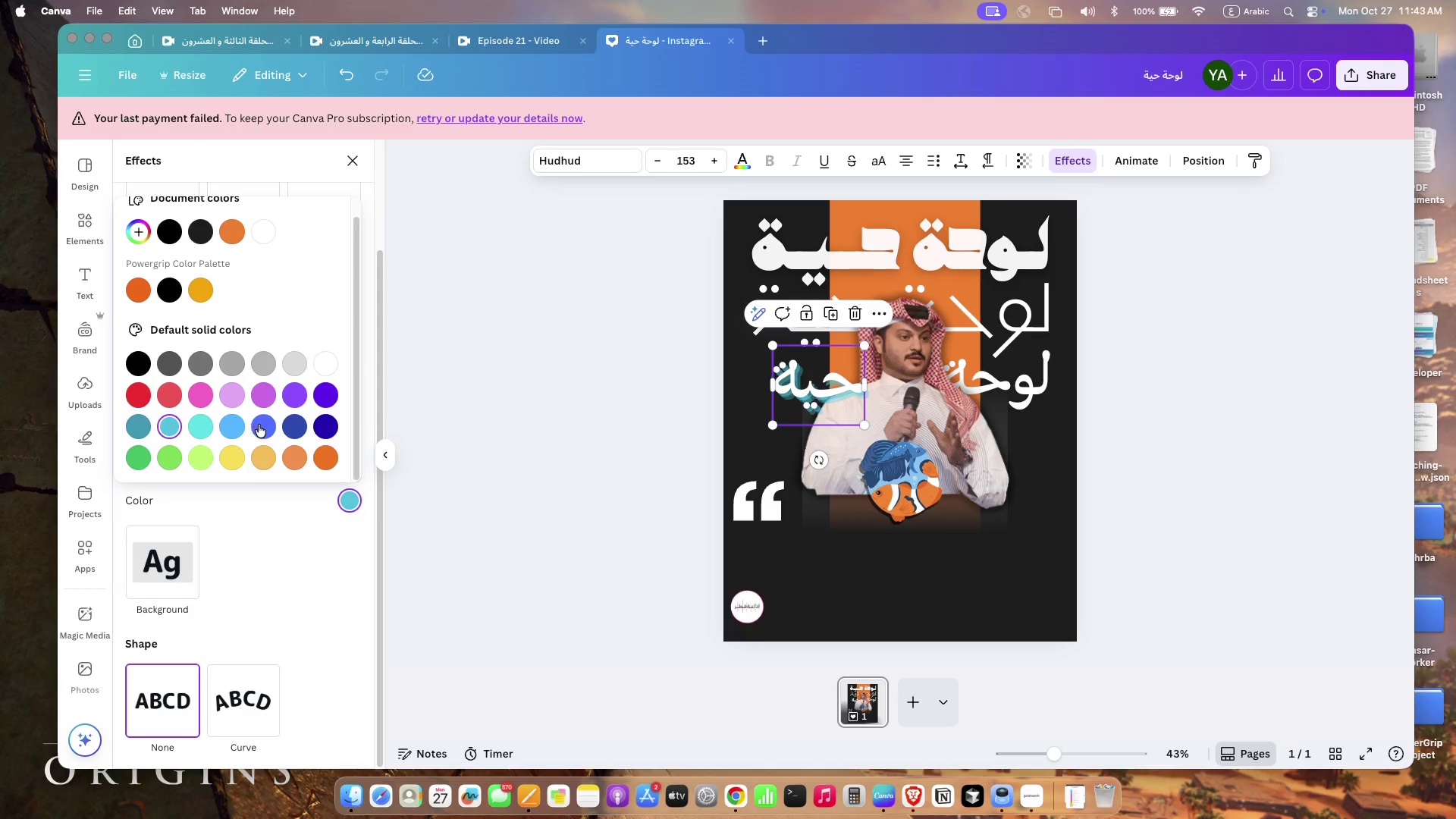 
left_click([266, 425])
 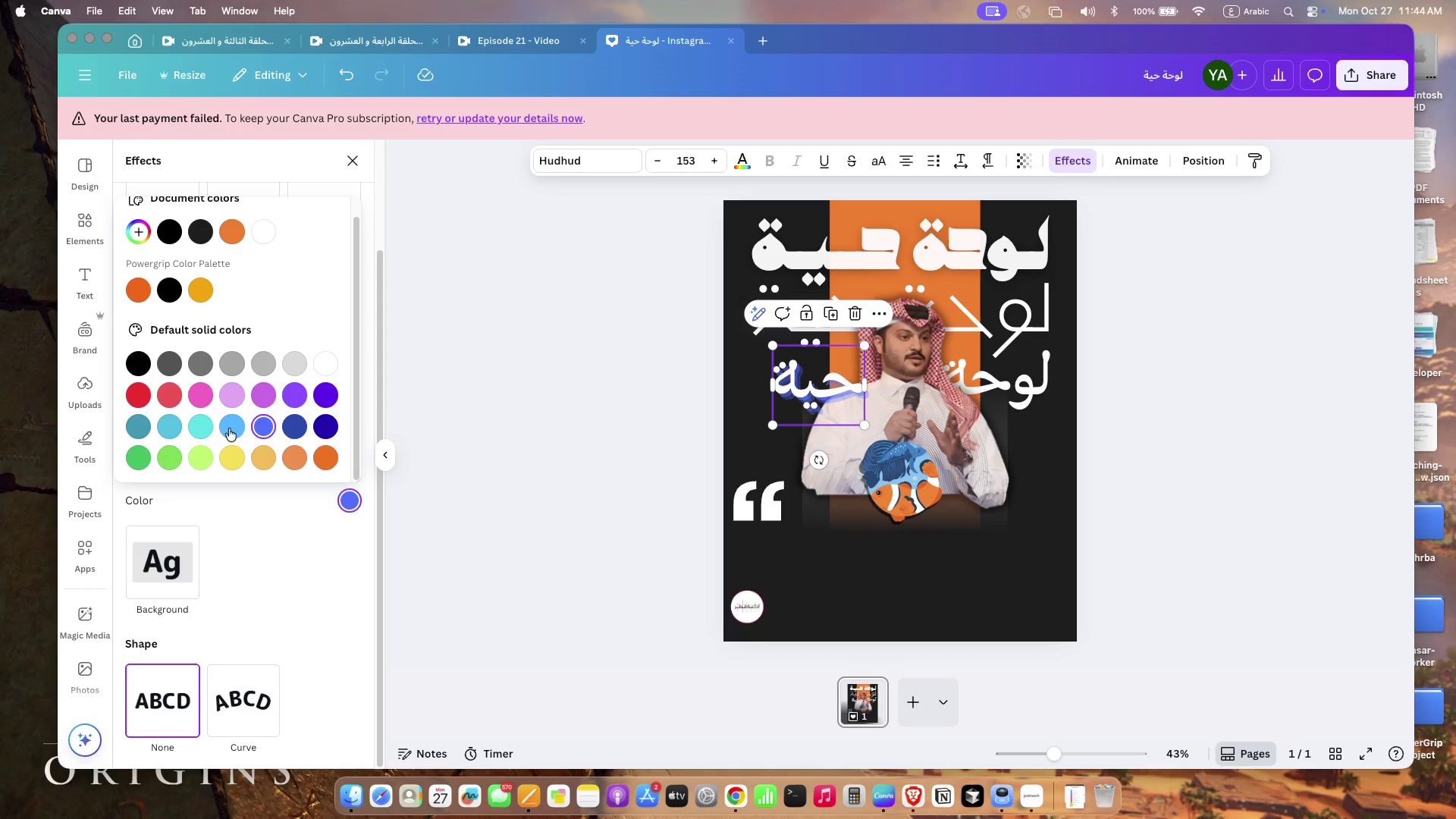 
left_click([228, 428])
 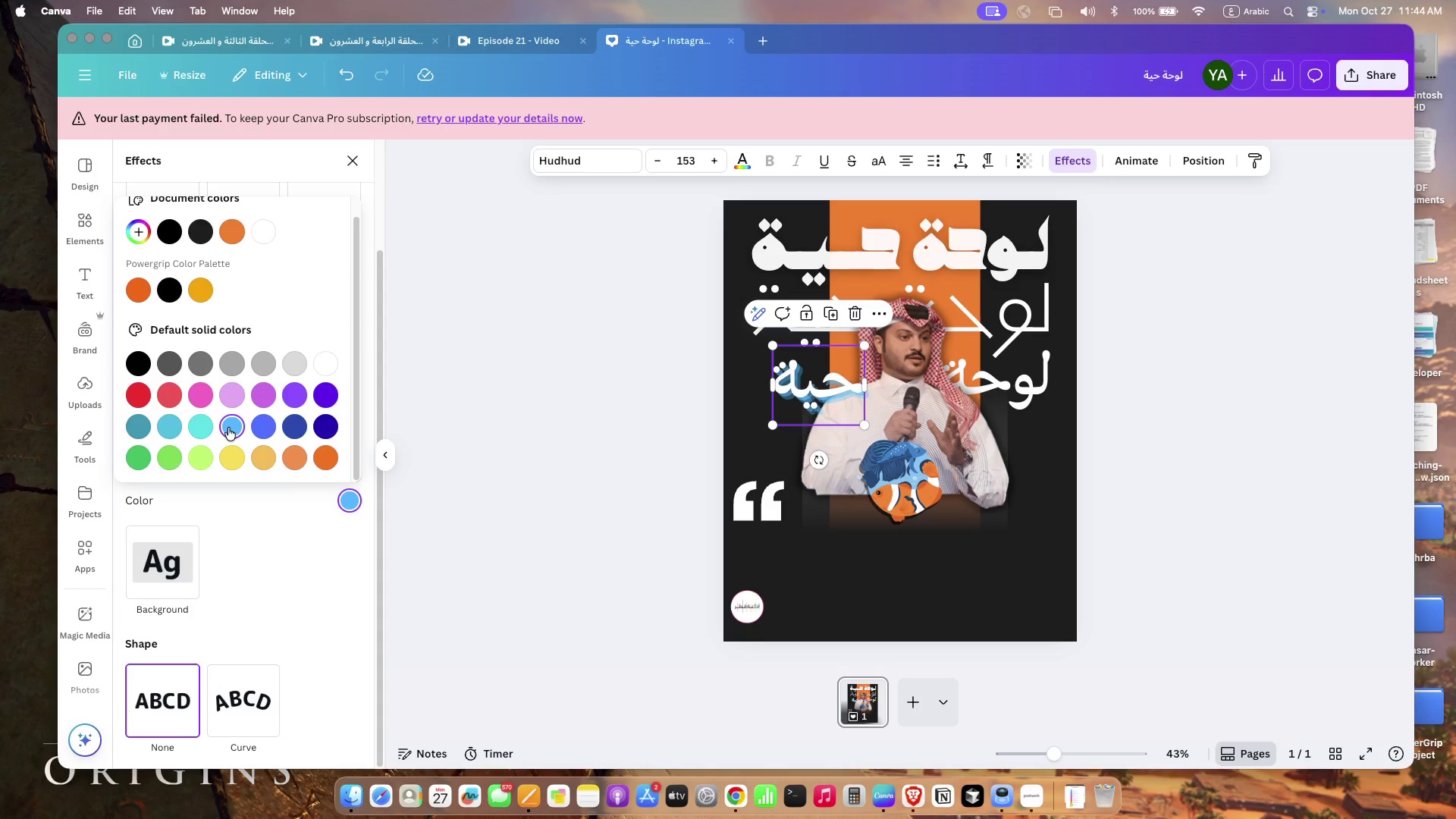 
wait(5.77)
 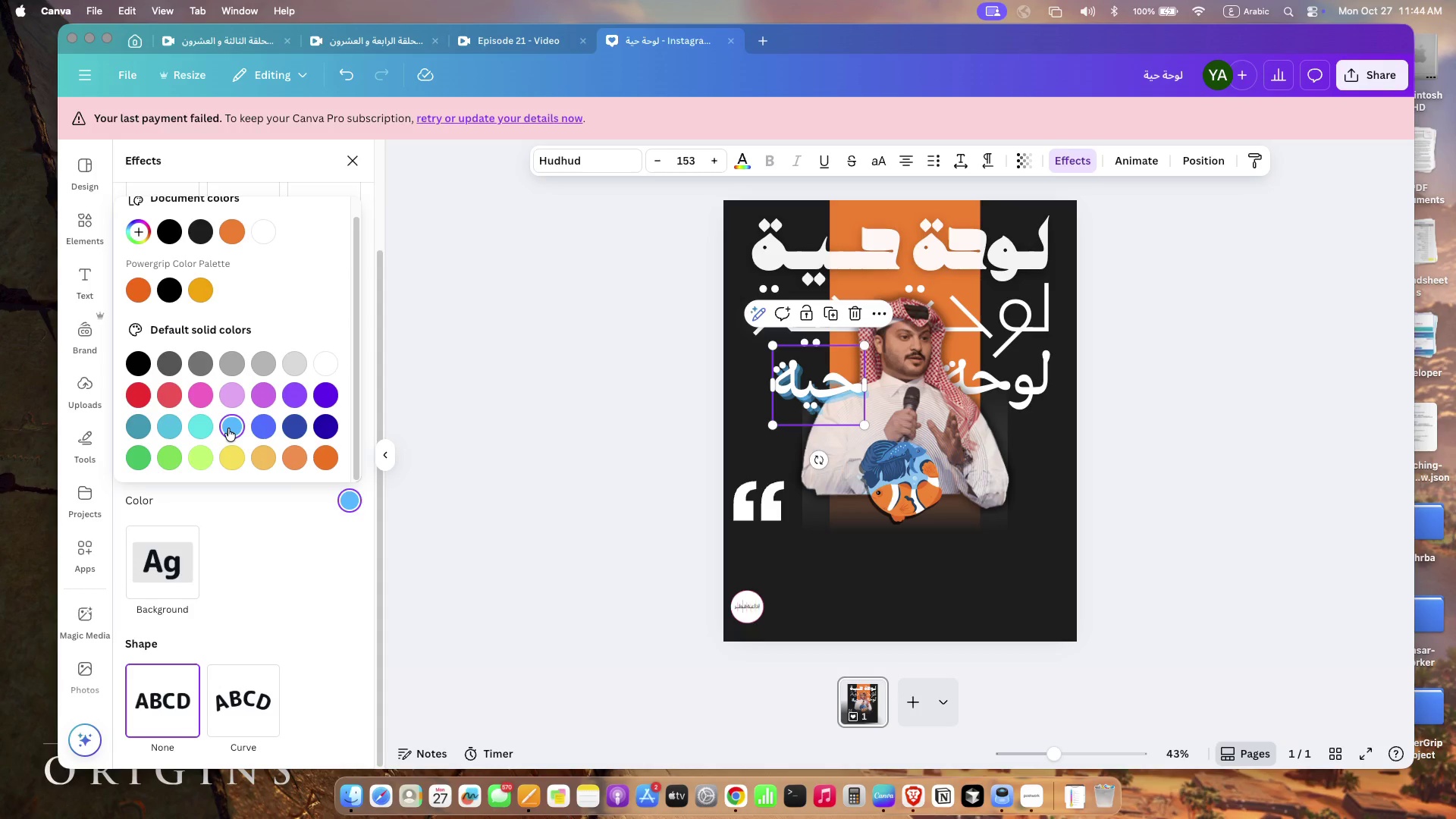 
left_click([230, 362])
 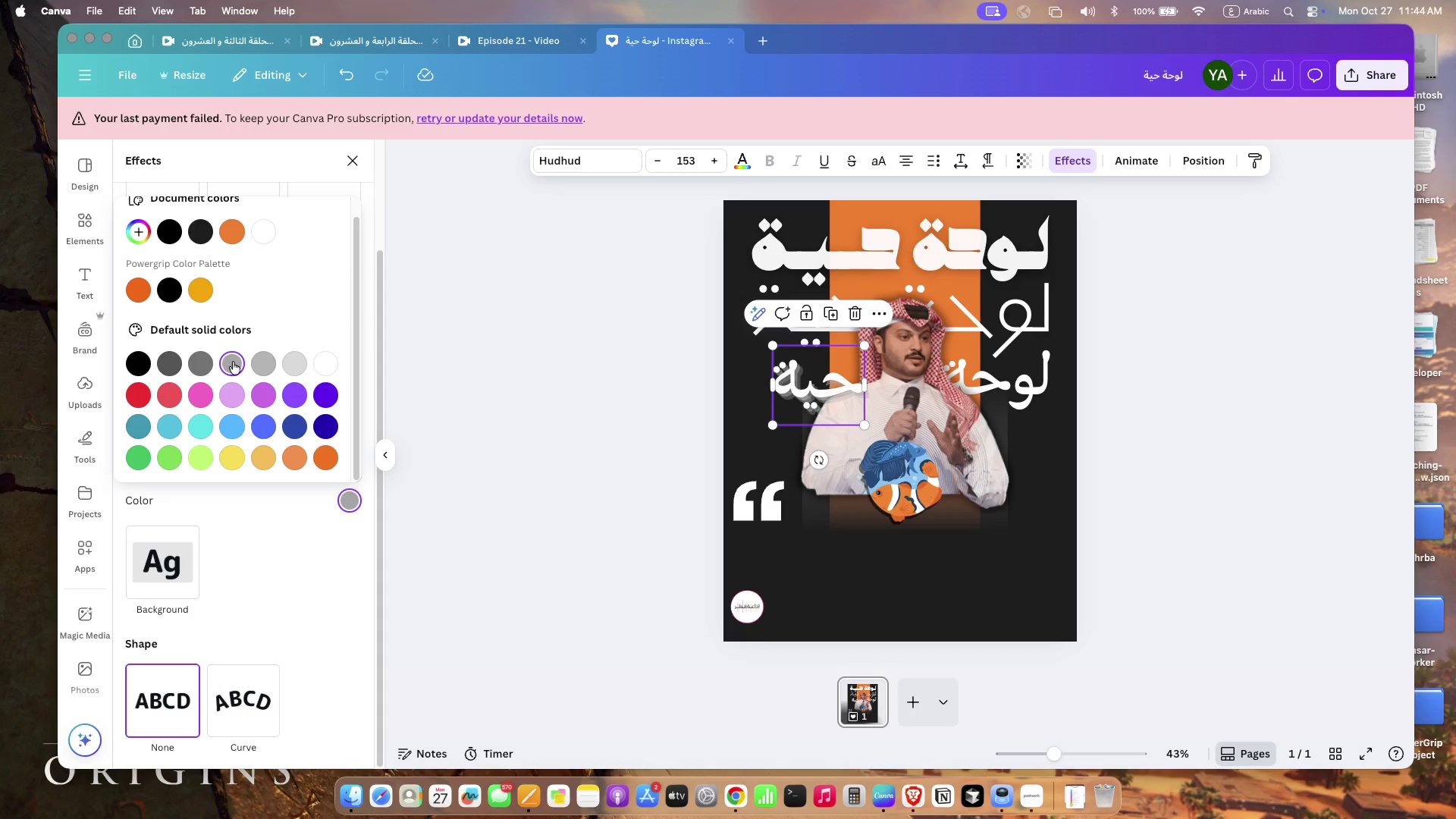 
left_click([264, 362])
 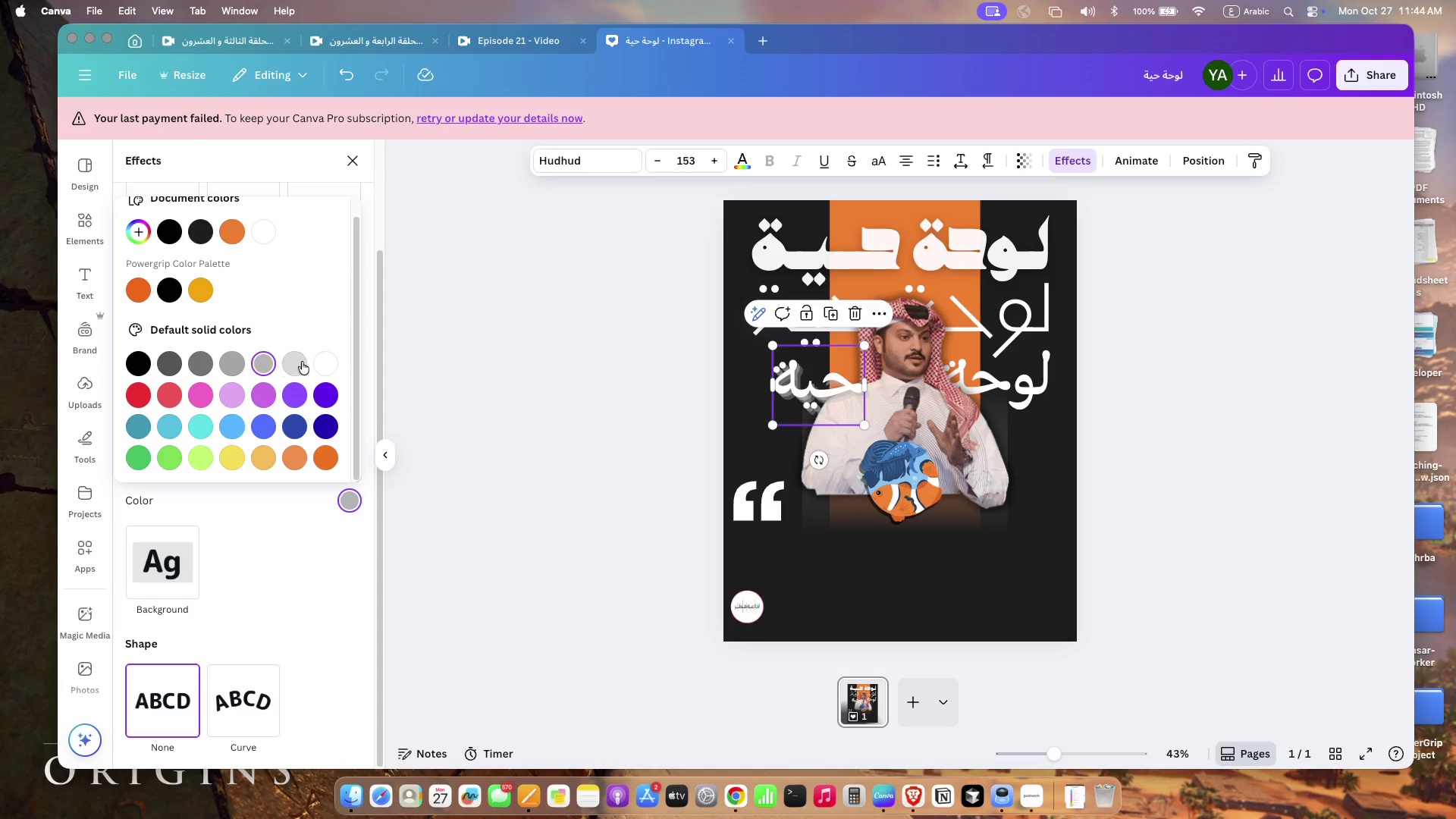 
left_click([303, 362])
 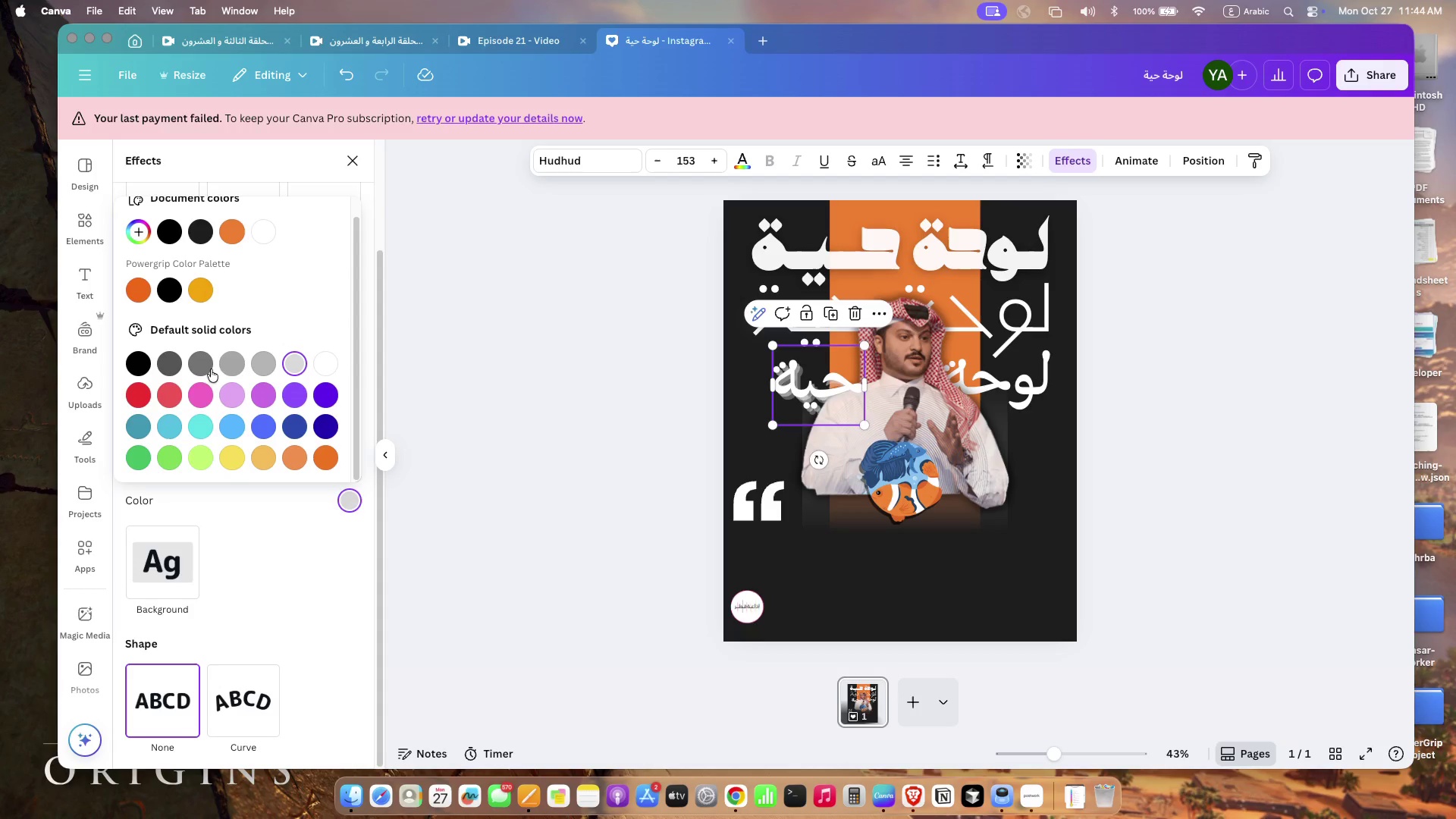 
left_click([194, 370])
 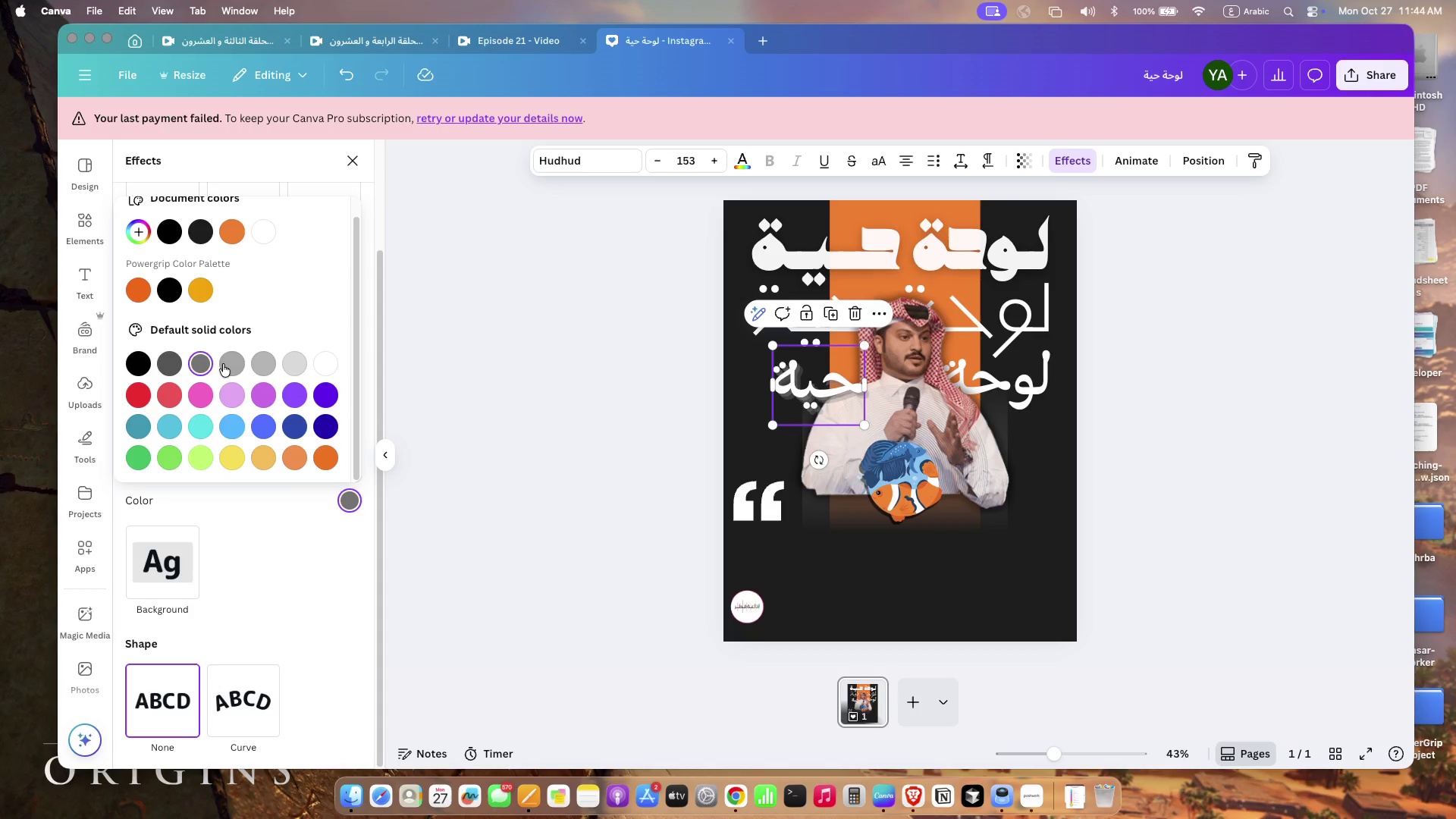 
left_click([228, 363])
 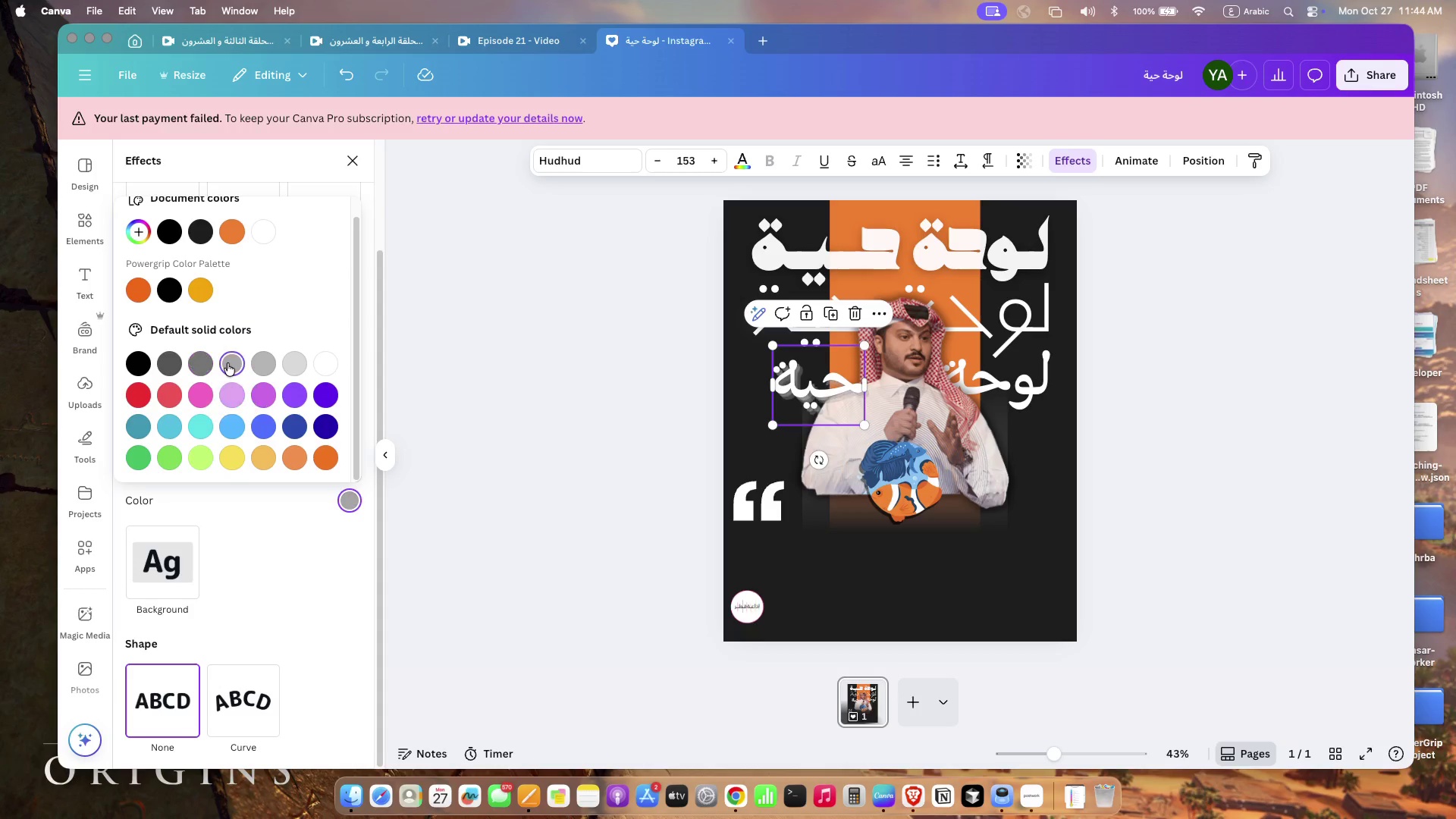 
left_click_drag(start_coordinate=[775, 428], to_coordinate=[772, 410])
 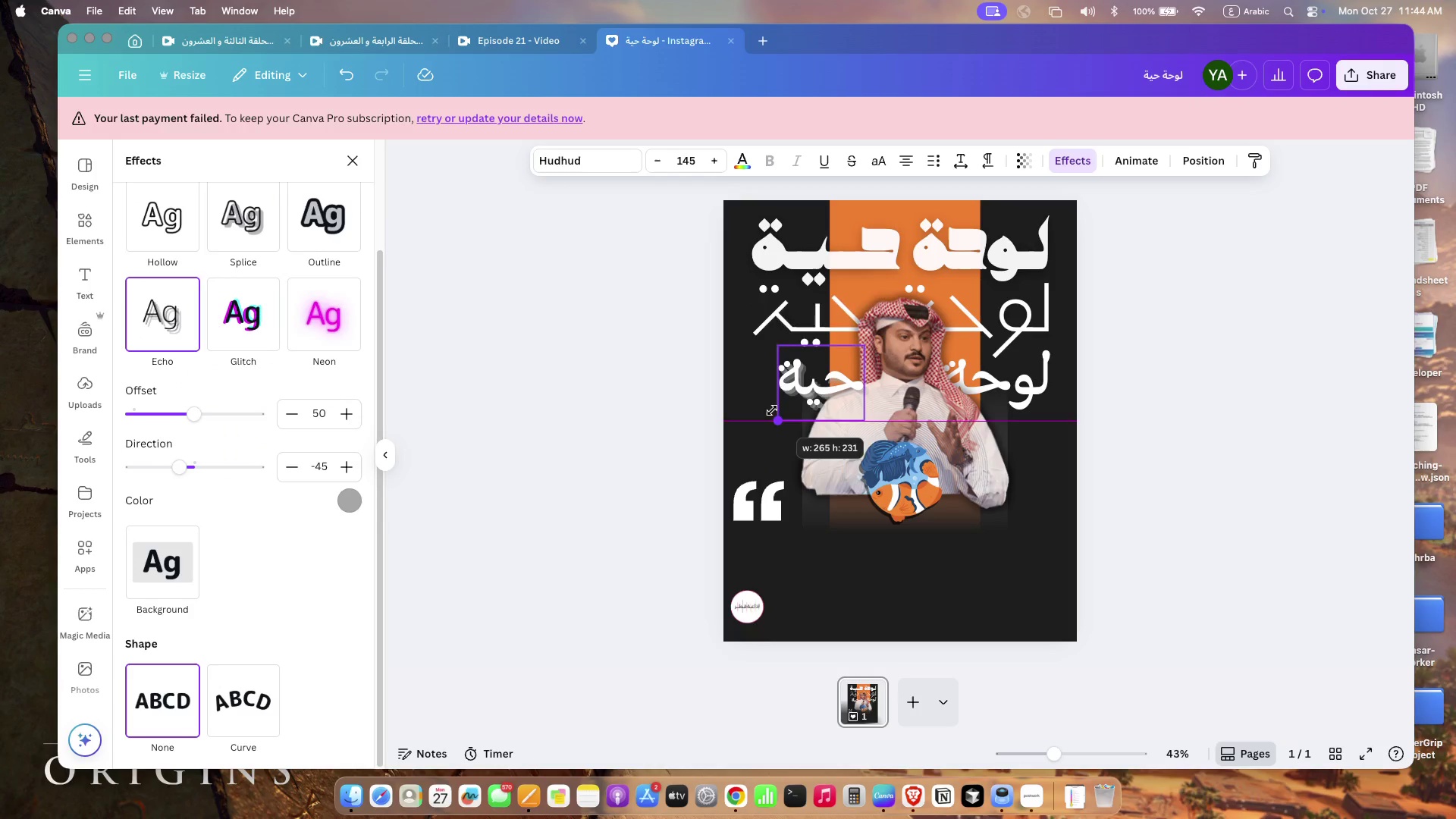 
left_click_drag(start_coordinate=[190, 410], to_coordinate=[226, 408])
 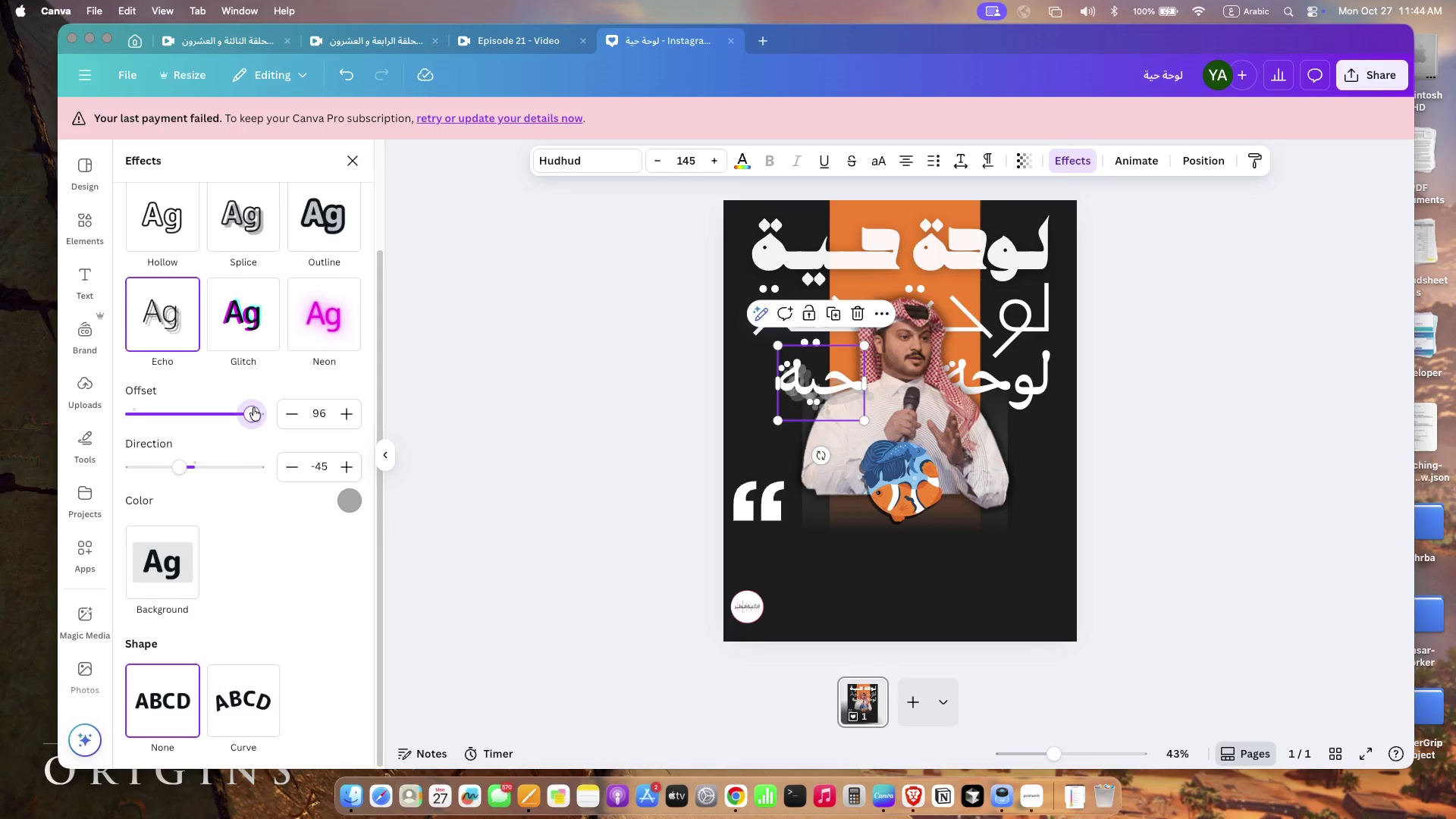 
left_click_drag(start_coordinate=[181, 468], to_coordinate=[202, 468])
 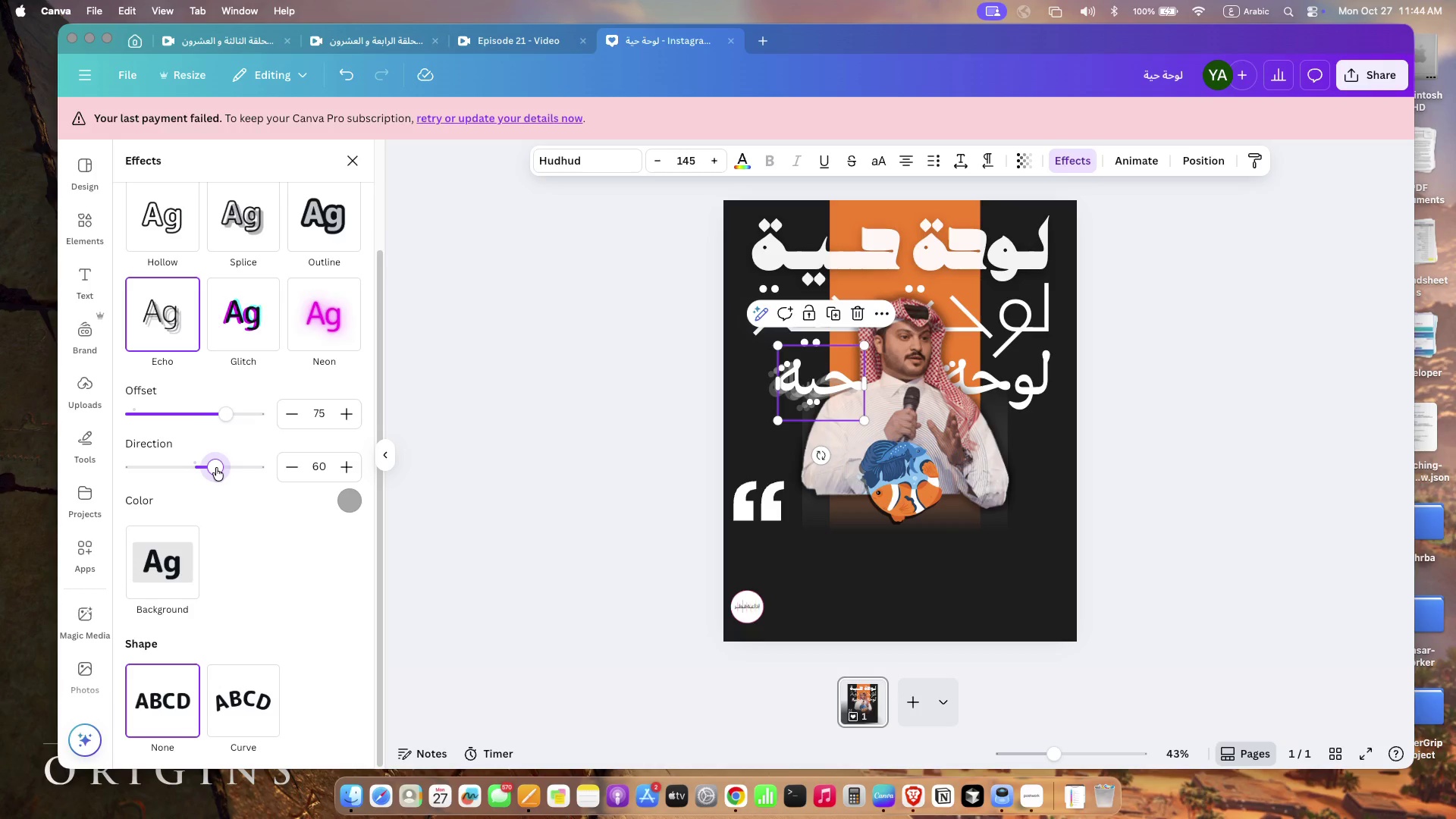 
scroll: coordinate [198, 441], scroll_direction: up, amount: 24.0
 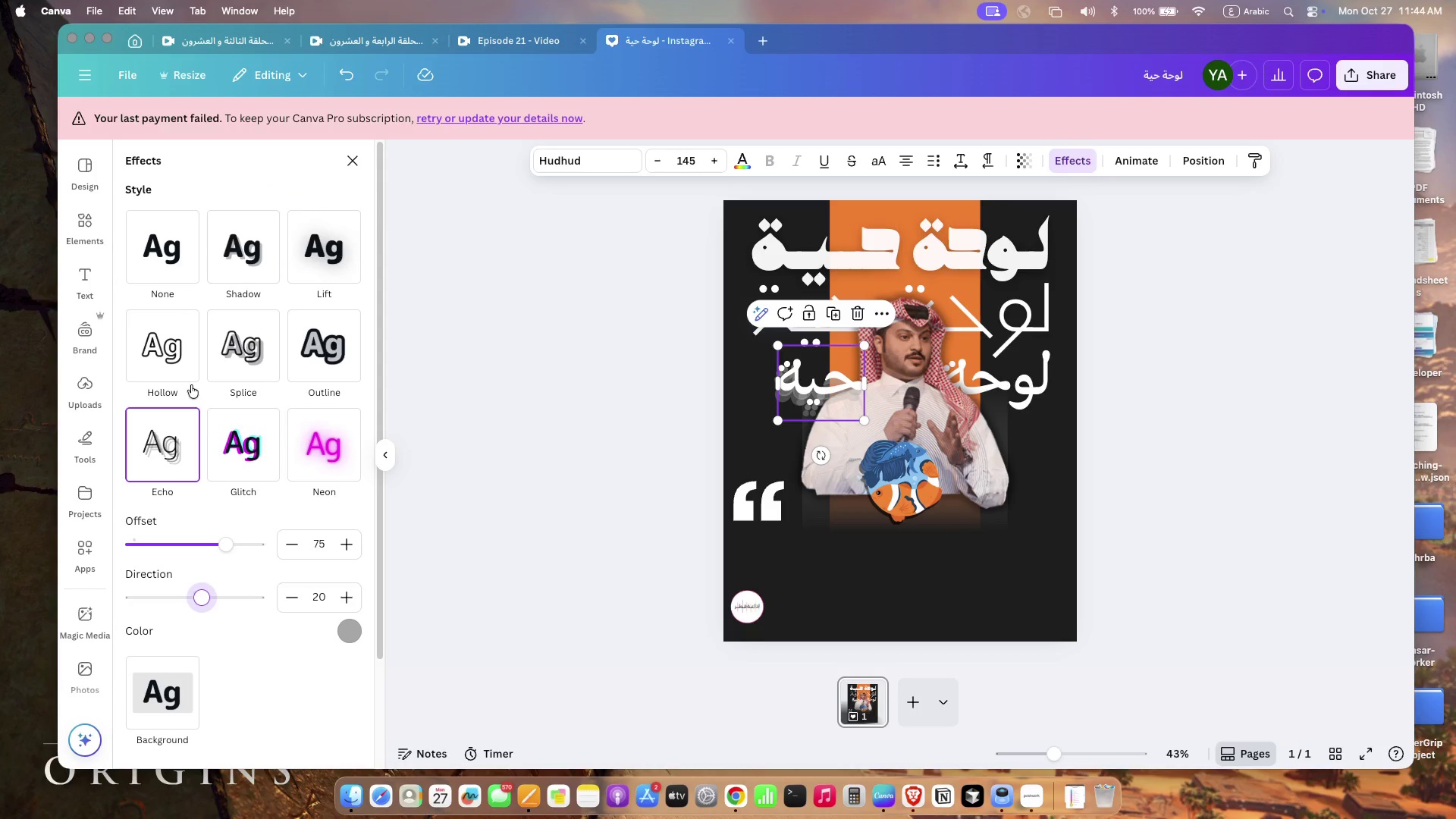 
left_click([171, 280])
 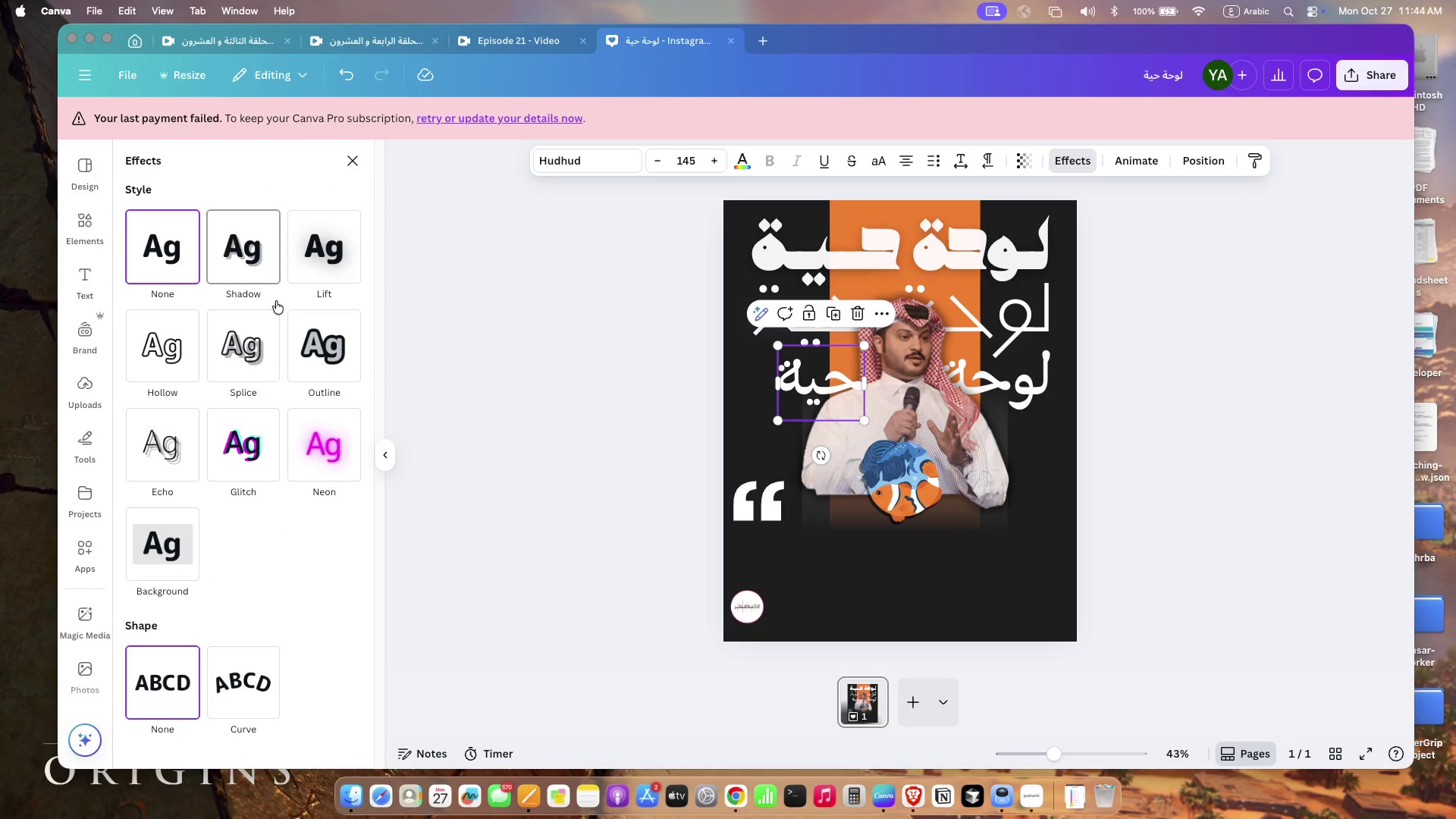 
left_click([253, 247])
 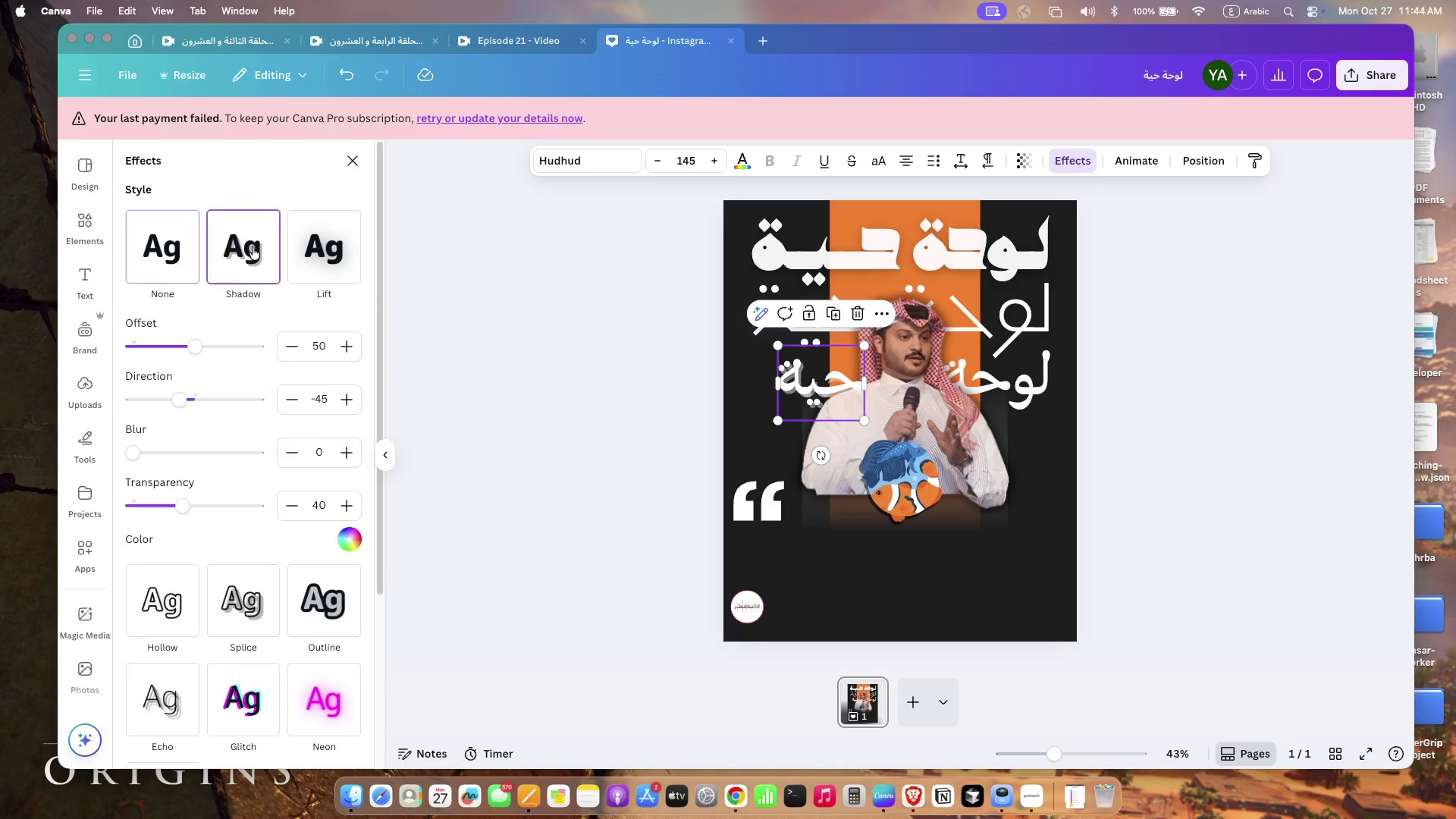 
scroll: coordinate [250, 450], scroll_direction: down, amount: 19.0
 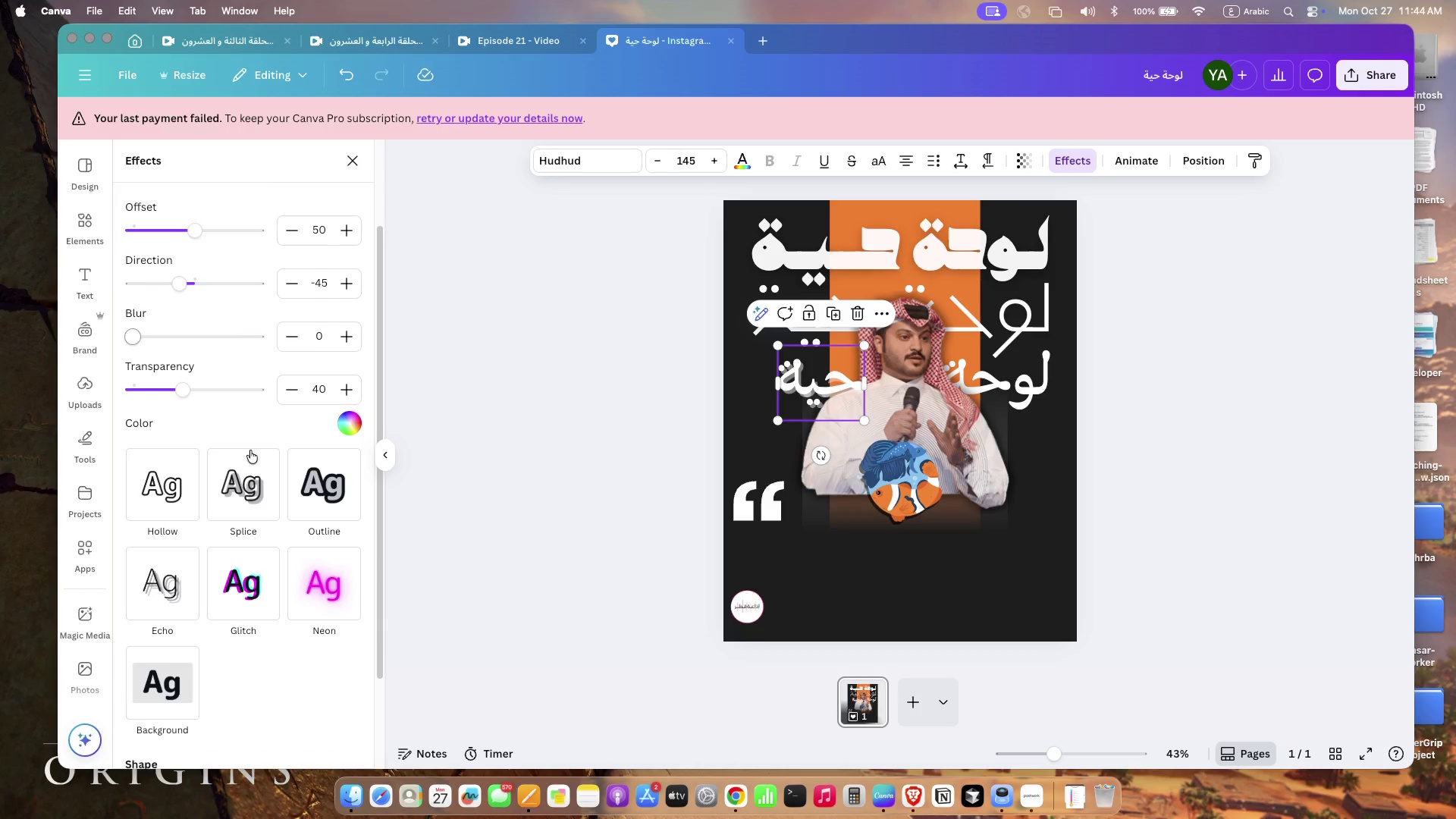 
left_click([348, 410])
 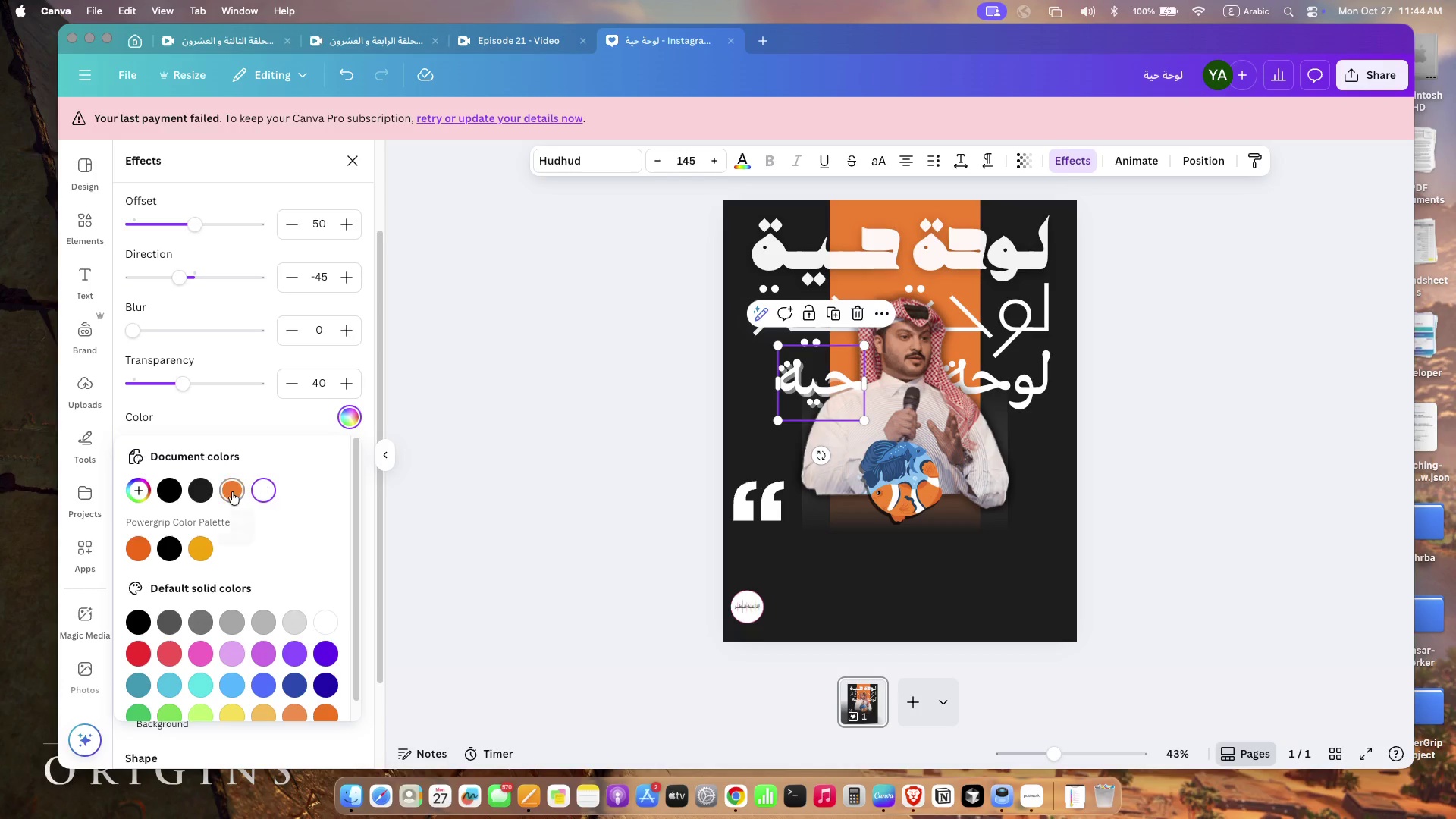 
left_click([232, 491])
 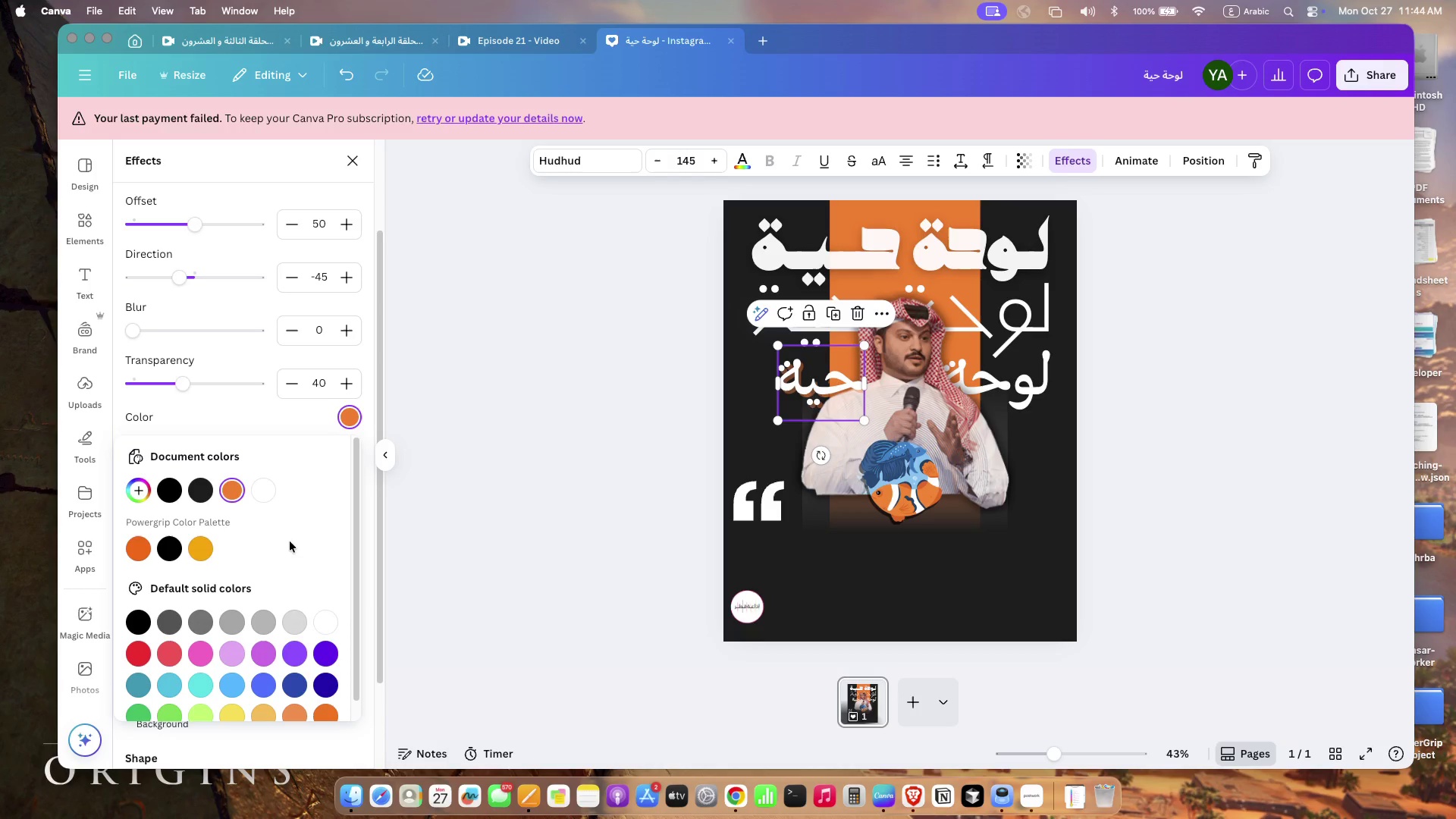 
wait(5.8)
 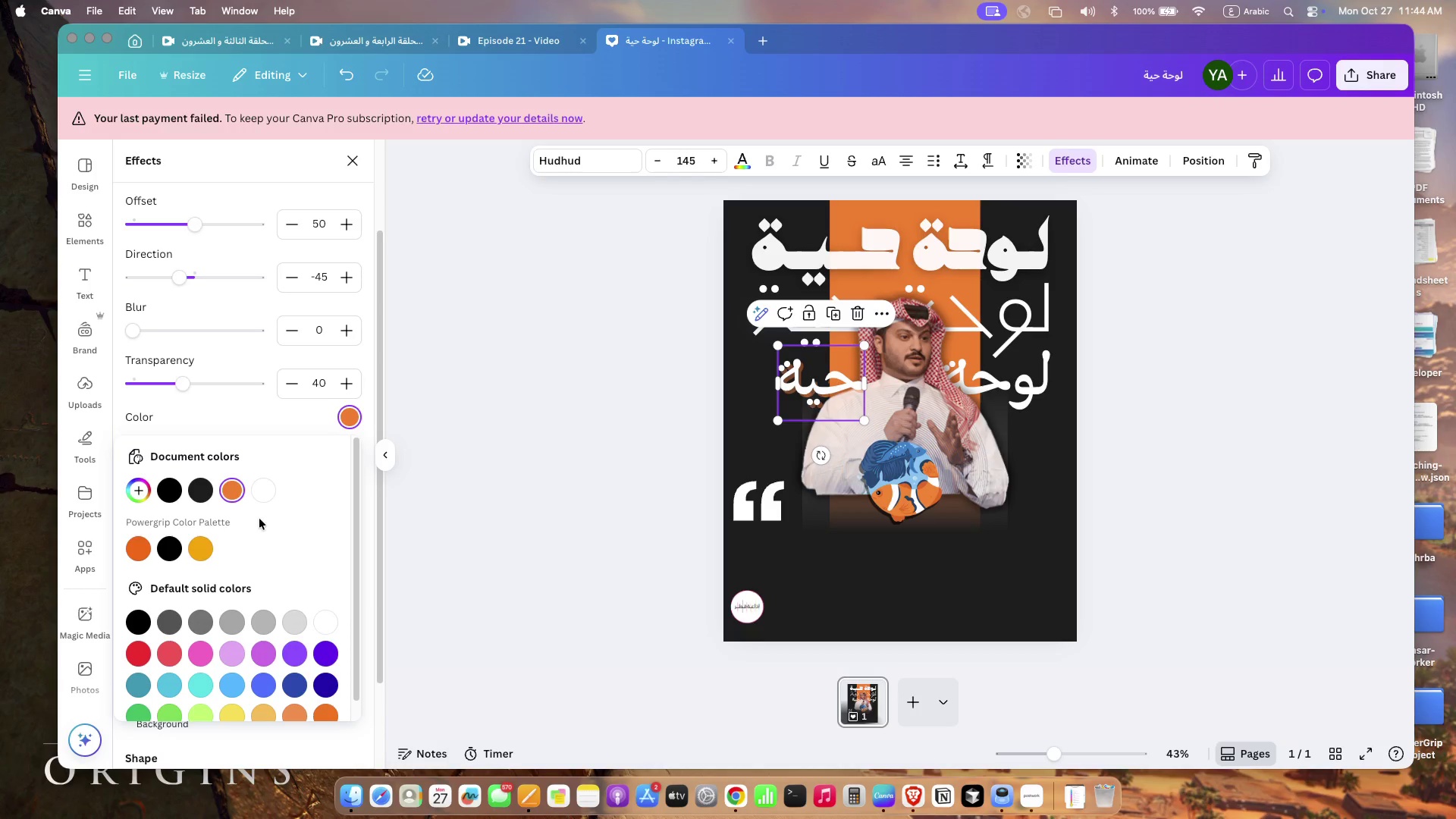 
left_click([171, 493])
 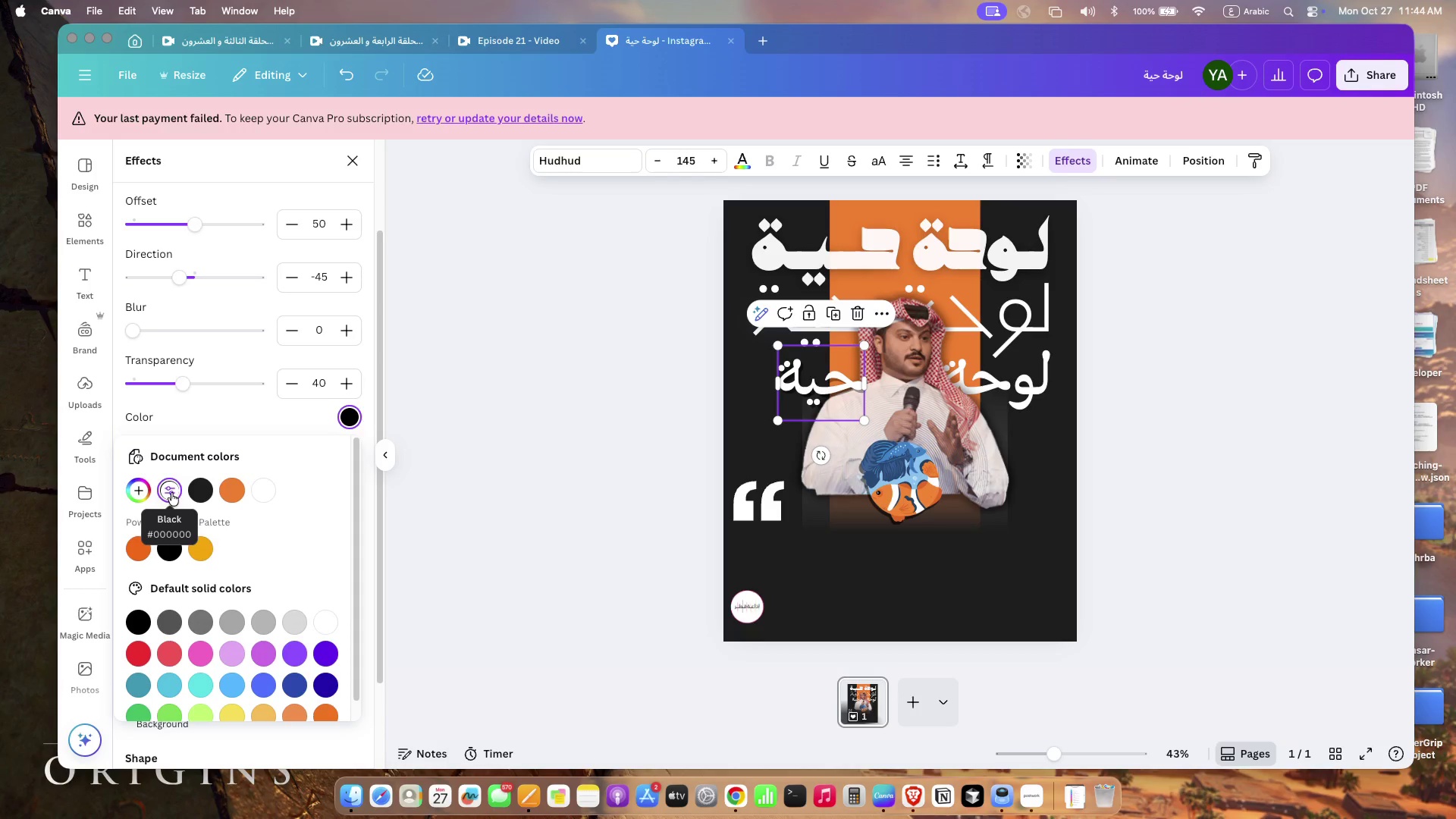 
left_click_drag(start_coordinate=[777, 422], to_coordinate=[742, 431])
 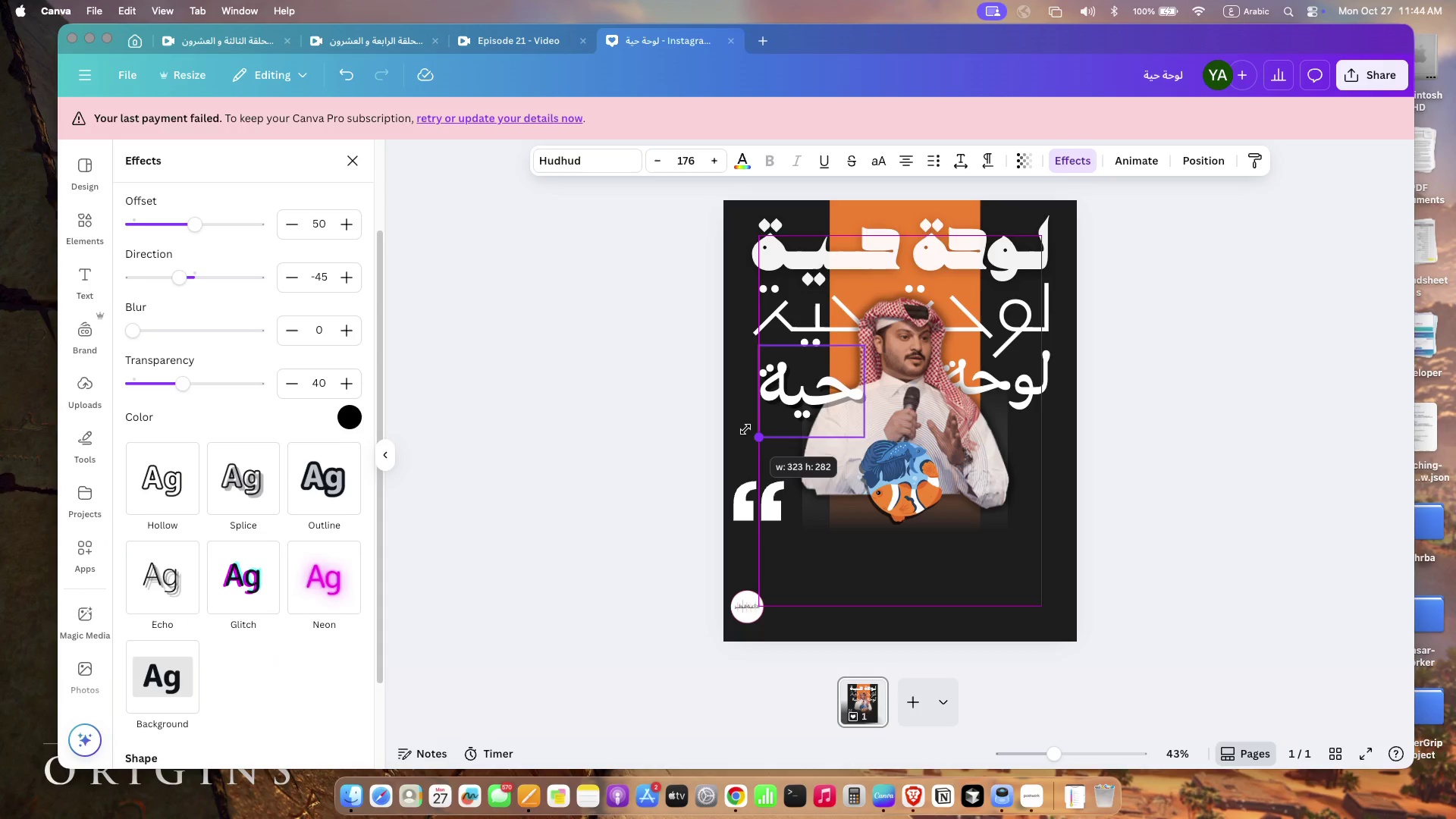 
left_click_drag(start_coordinate=[864, 345], to_coordinate=[871, 339])
 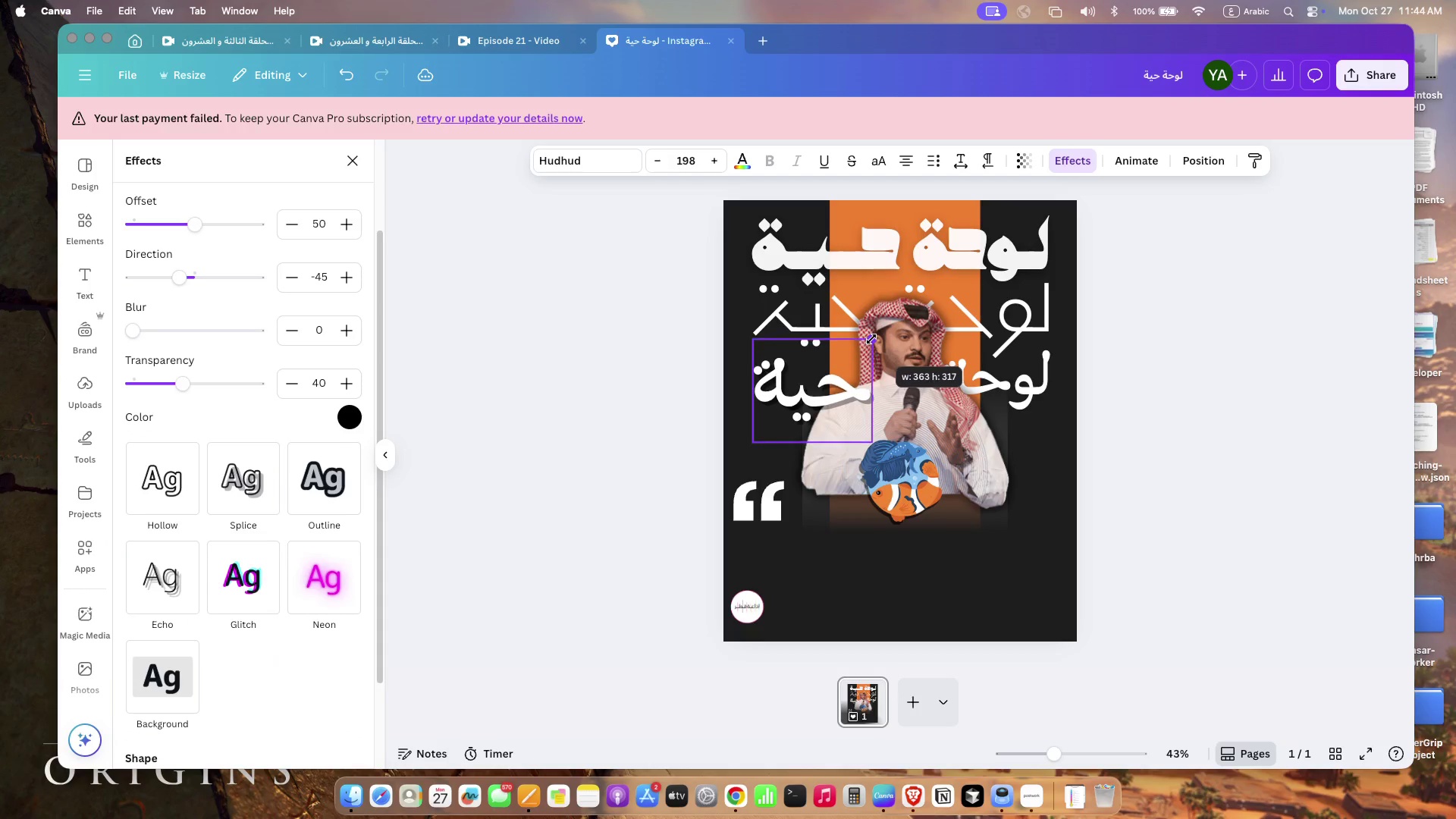 
left_click([1032, 370])
 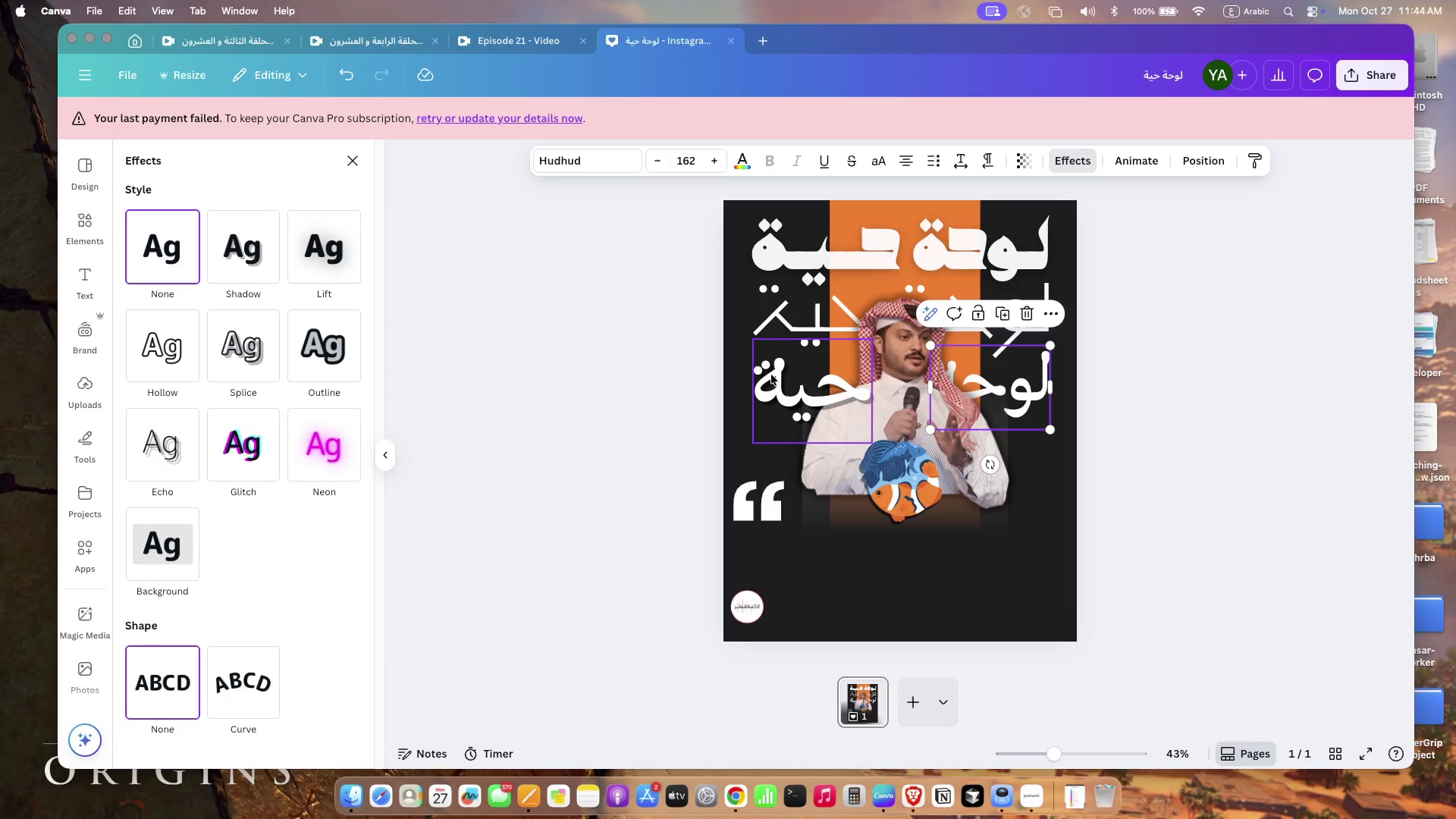 
left_click_drag(start_coordinate=[946, 419], to_coordinate=[932, 428])
 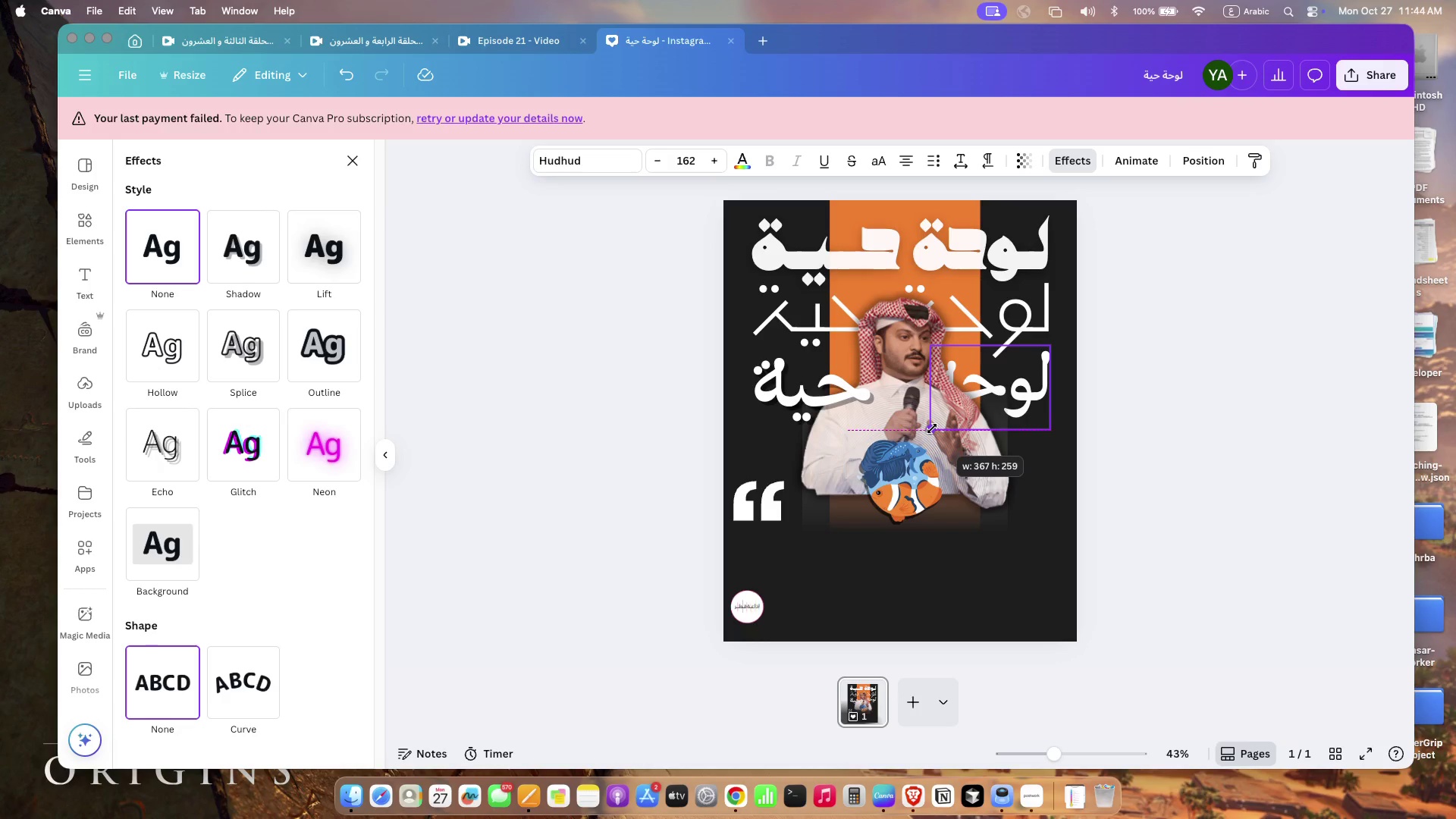 
left_click([771, 375])
 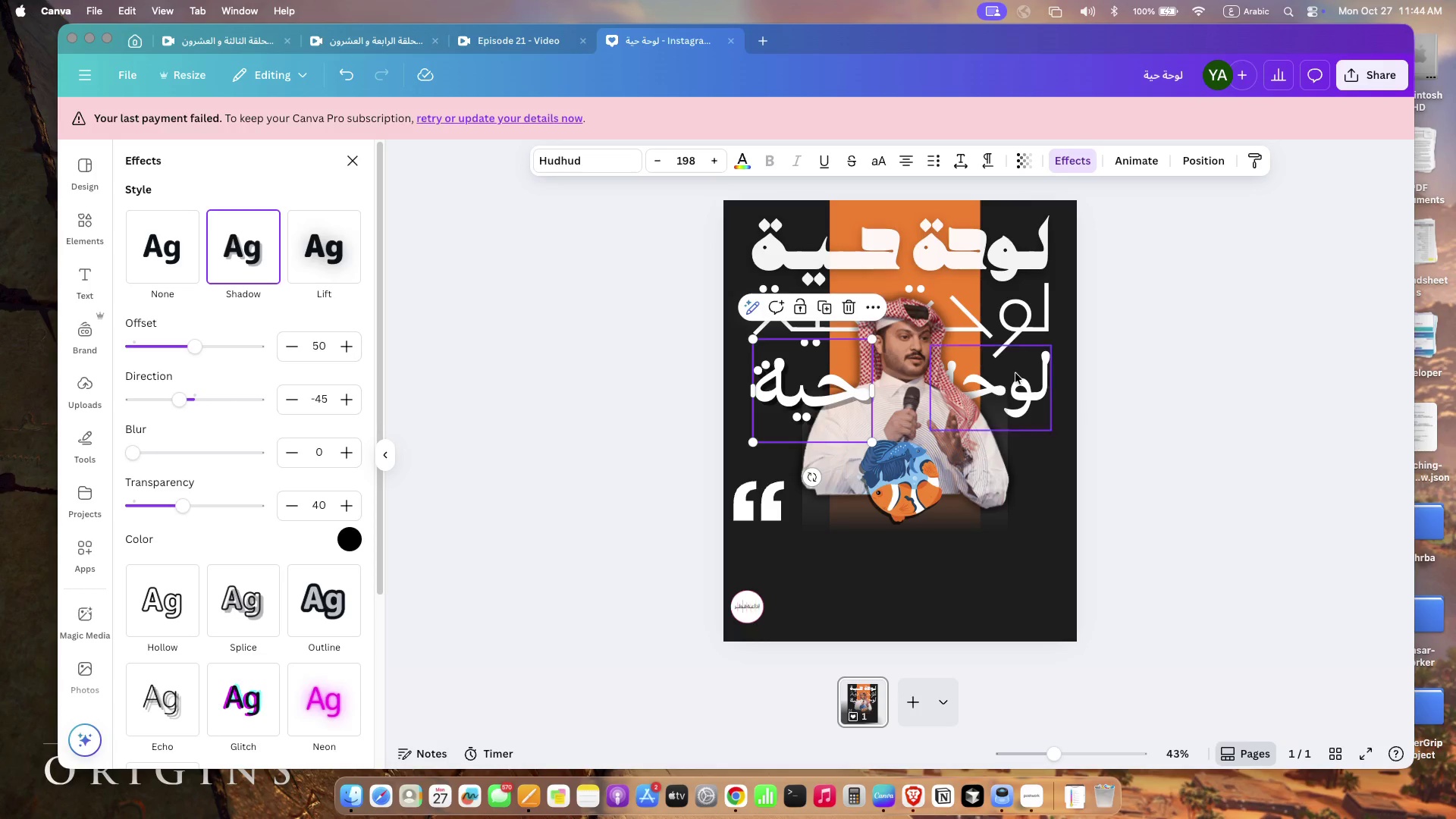 
left_click([1015, 372])
 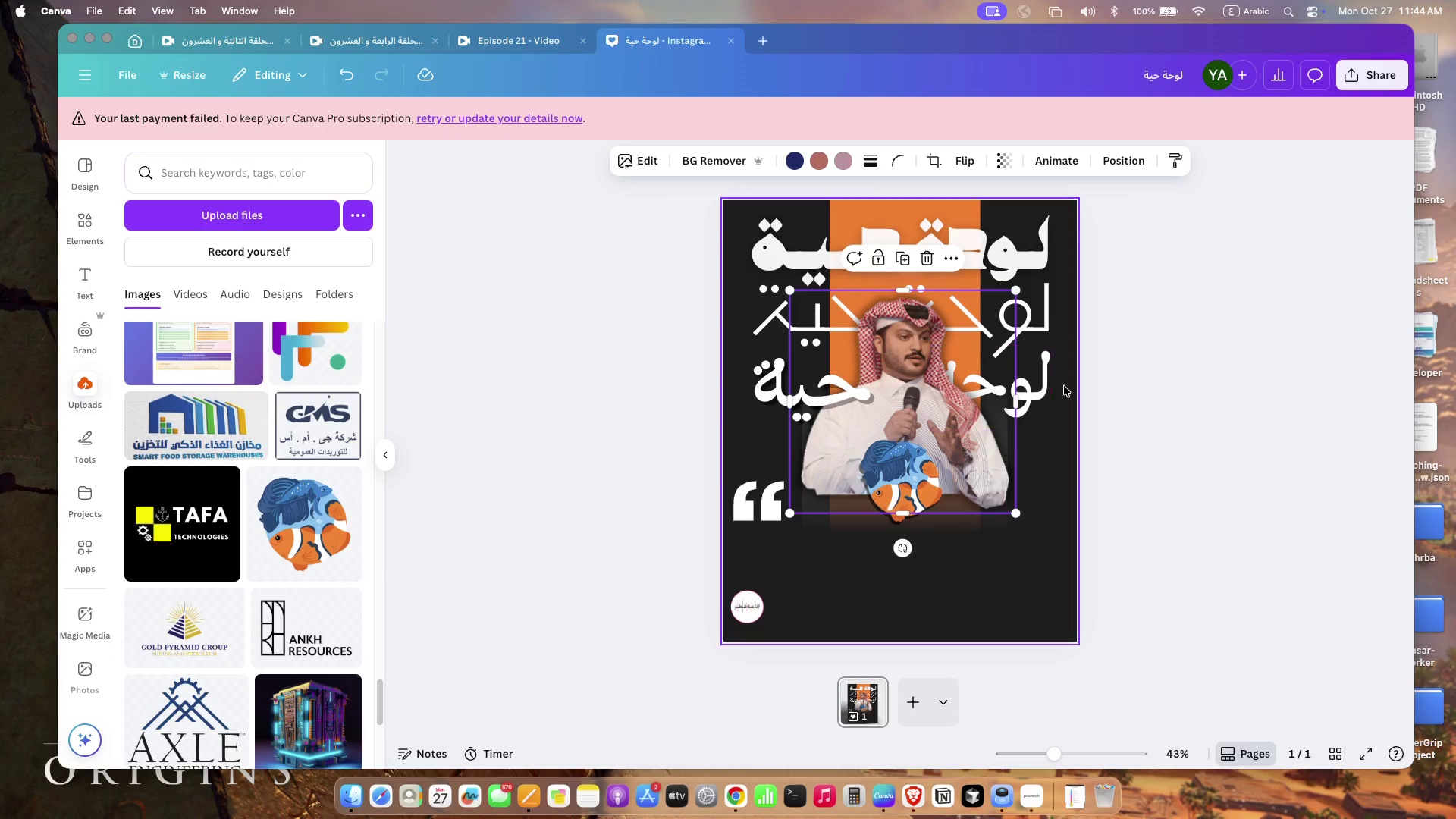 
left_click([1064, 386])
 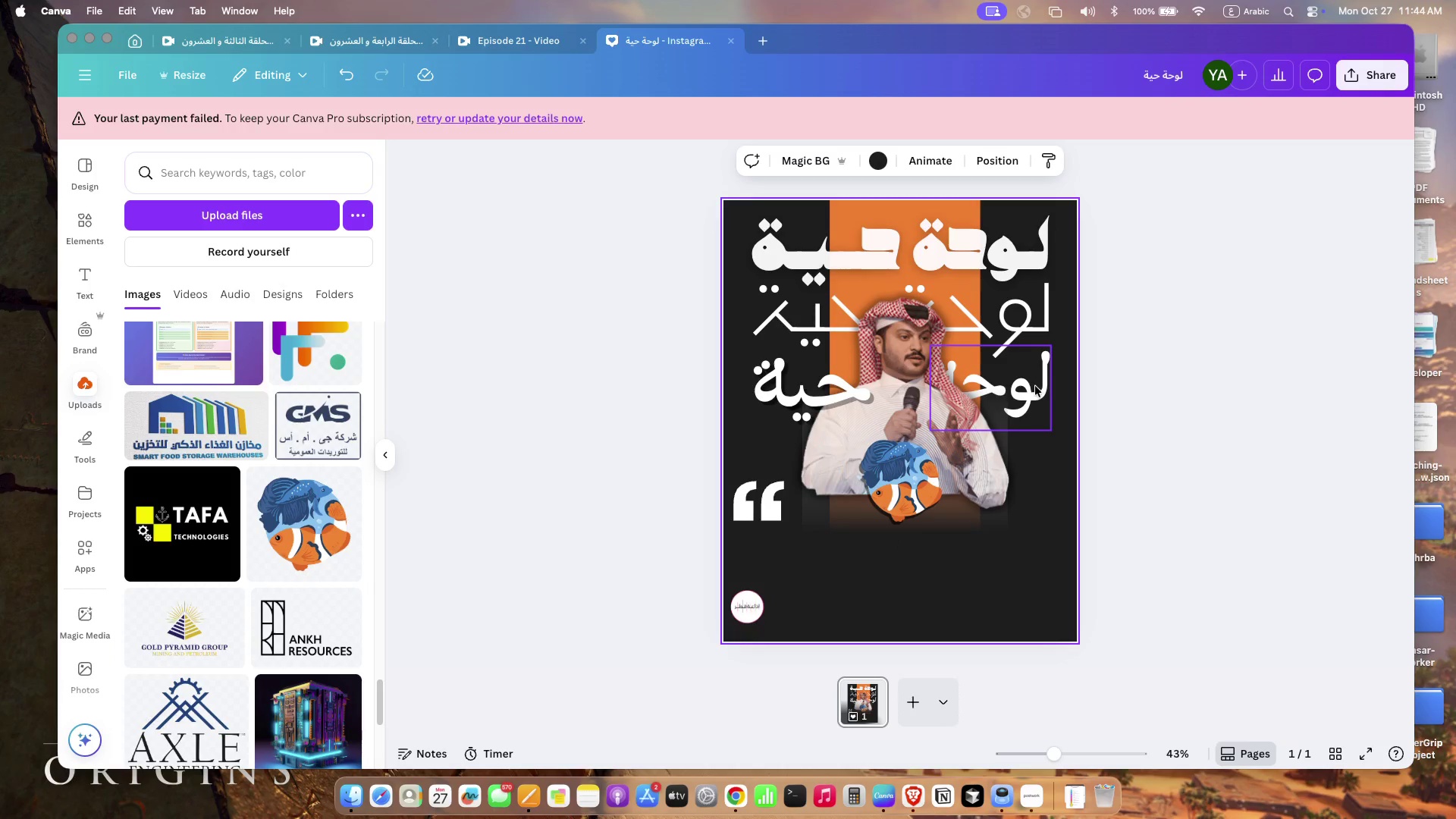 
left_click([1035, 386])
 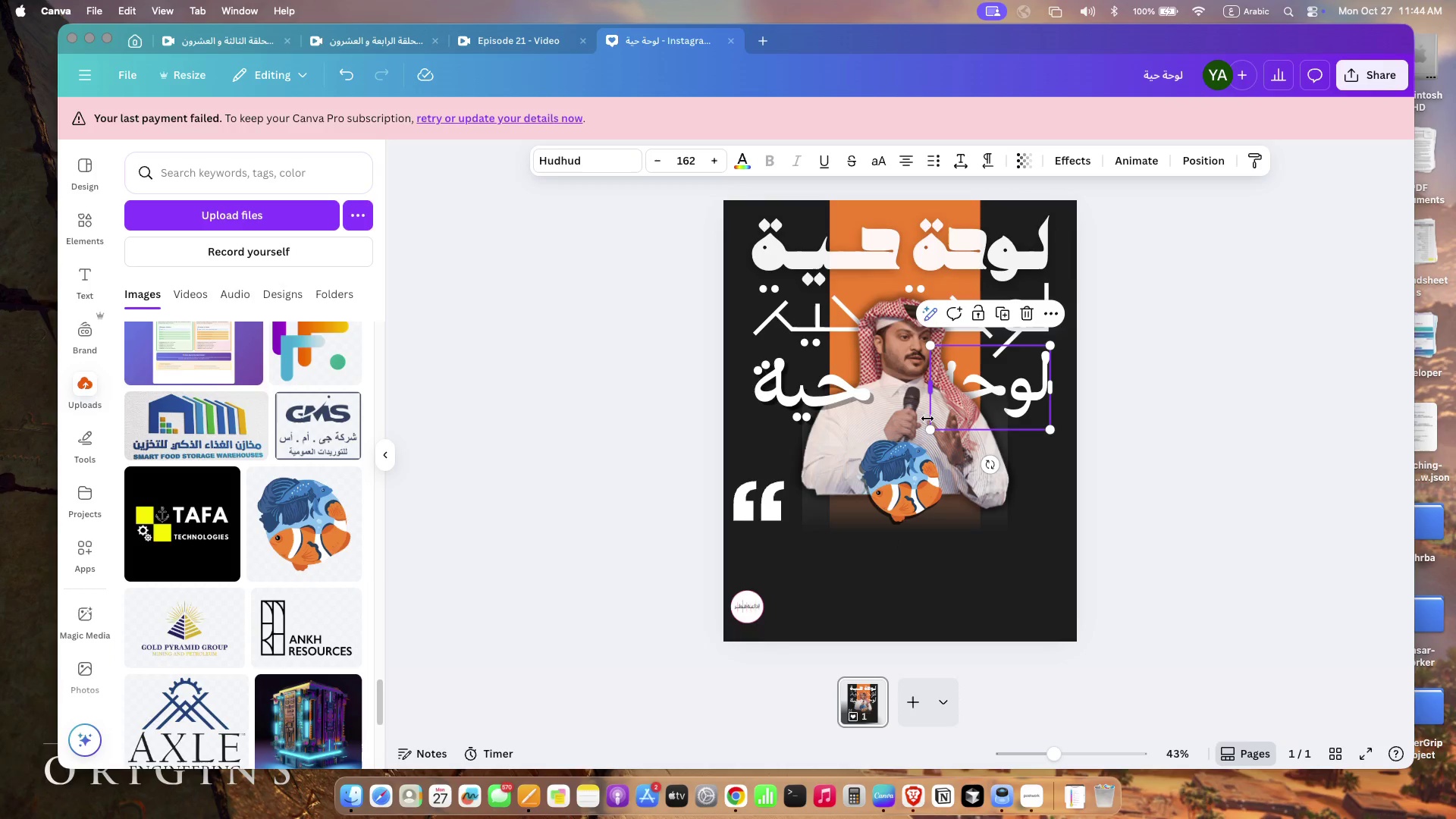 
left_click_drag(start_coordinate=[1051, 426], to_coordinate=[1057, 428])
 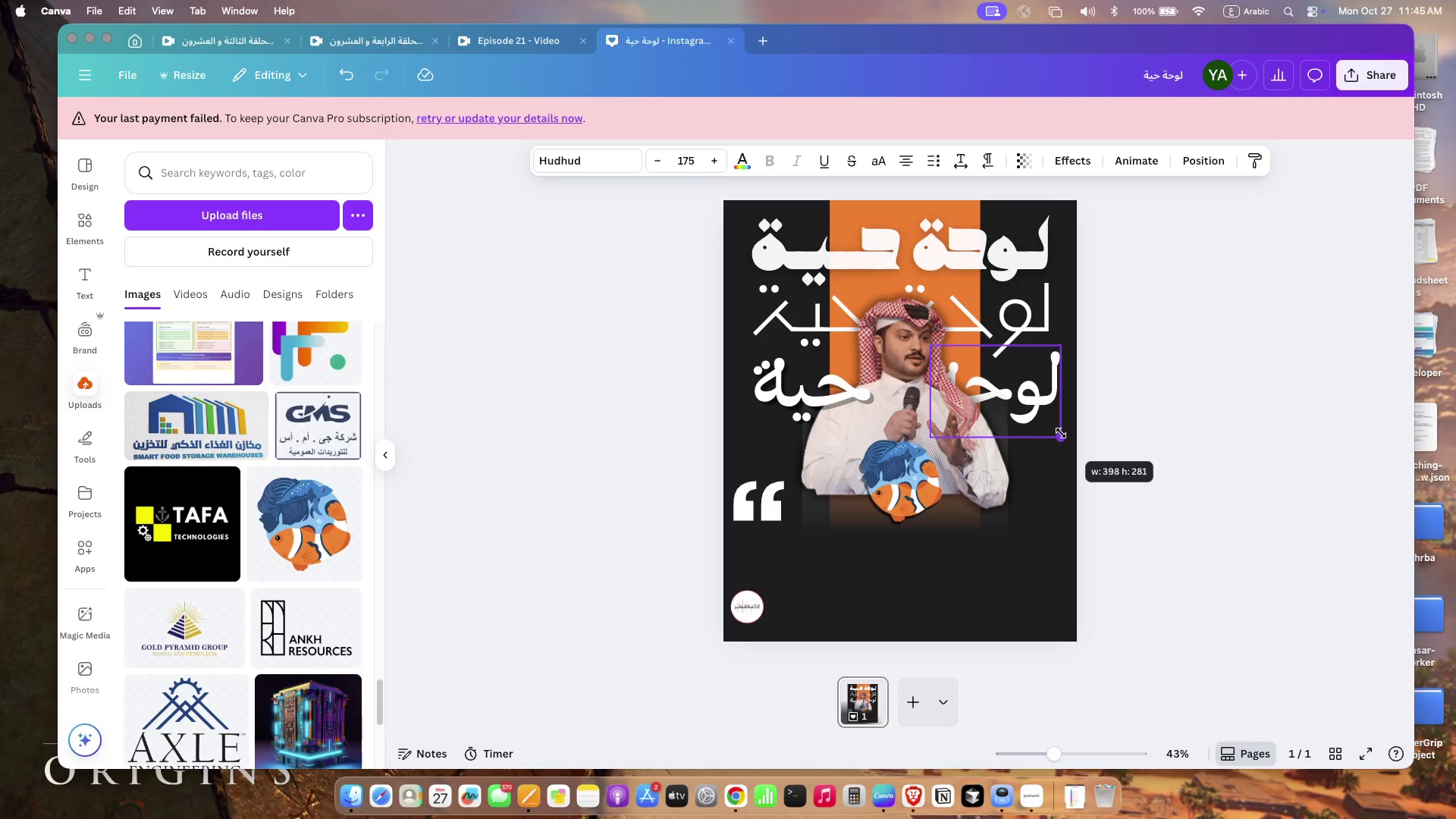 
left_click_drag(start_coordinate=[930, 438], to_coordinate=[919, 440])
 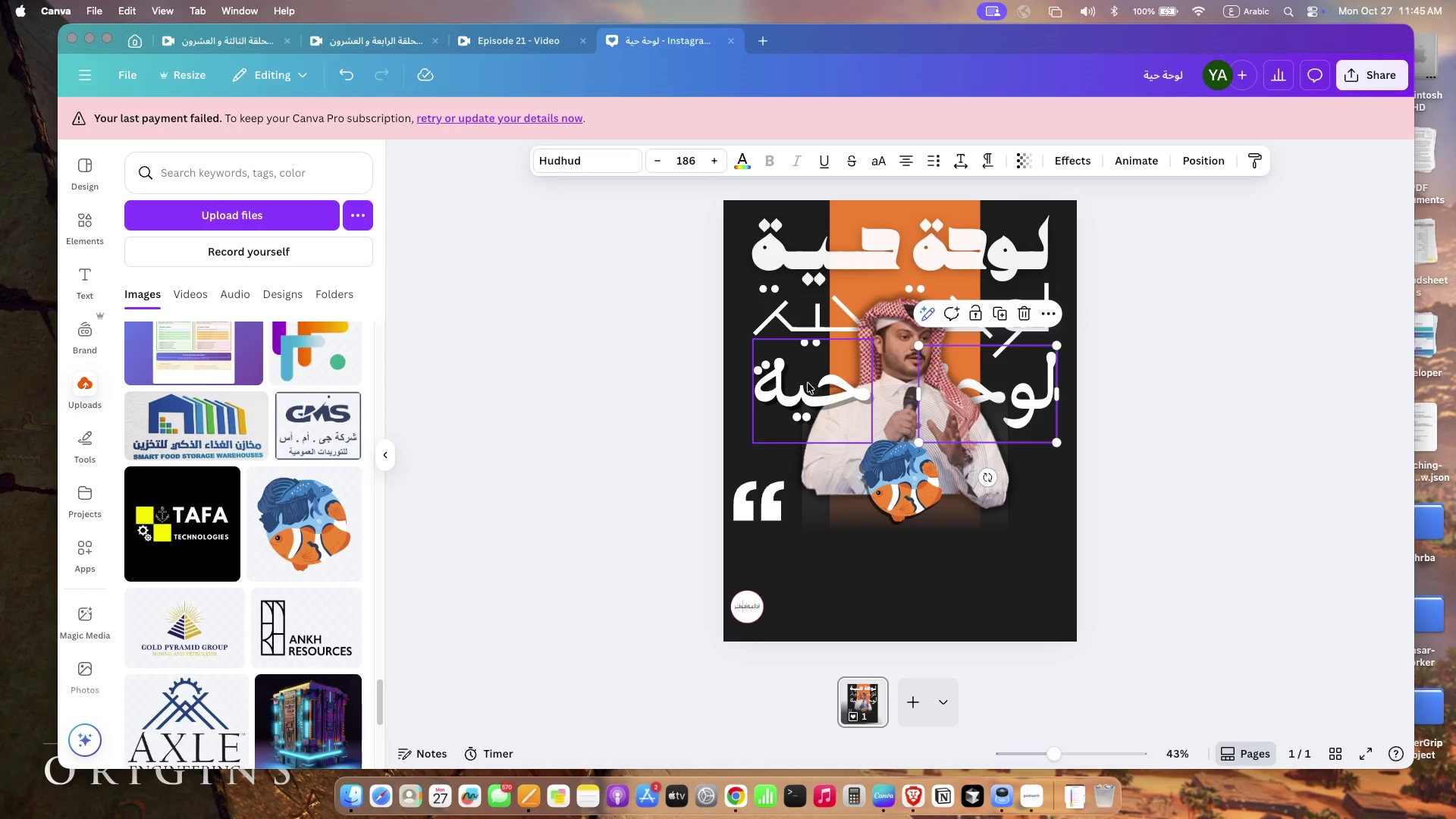 
left_click([808, 383])
 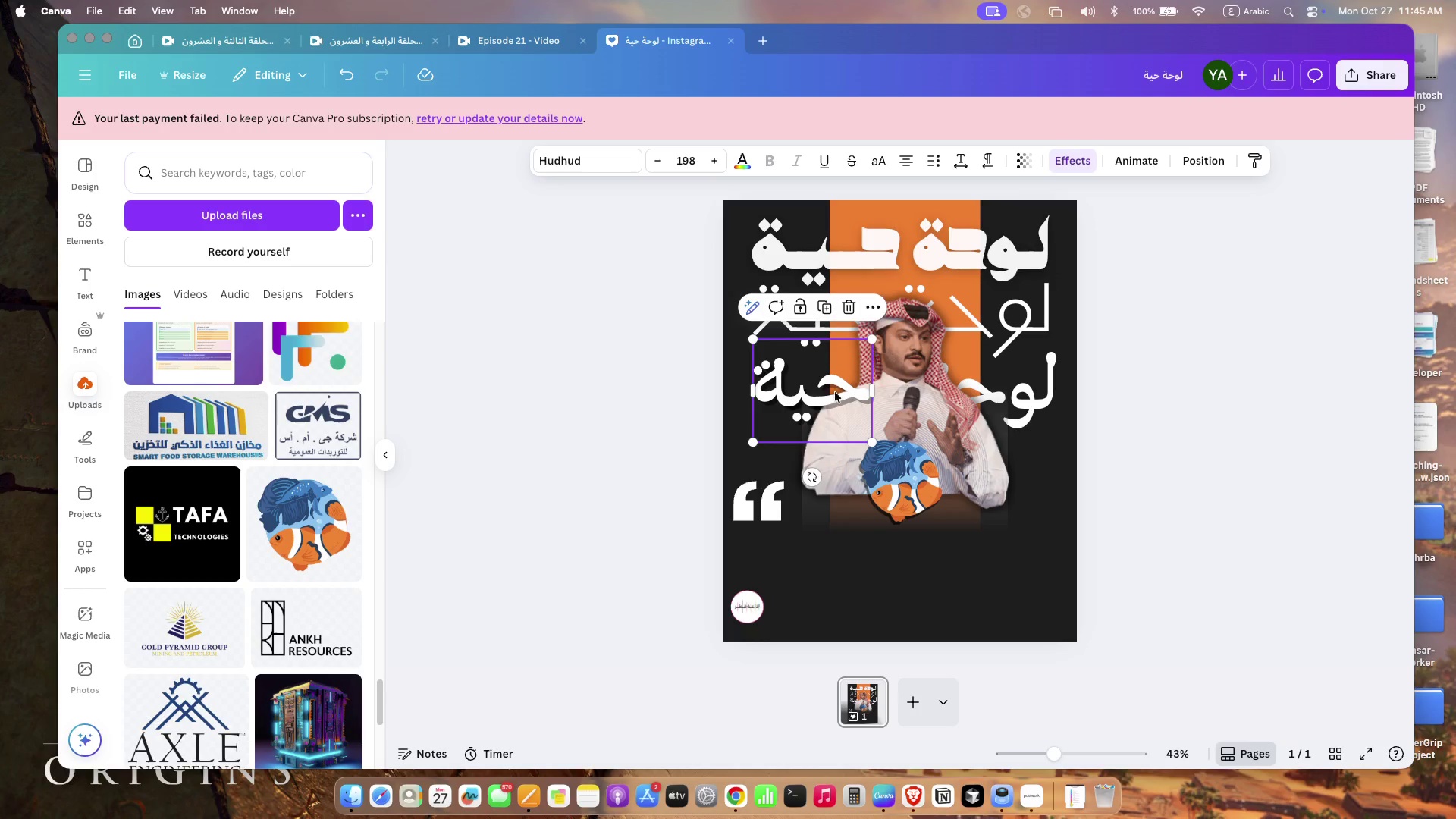 
left_click([878, 412])
 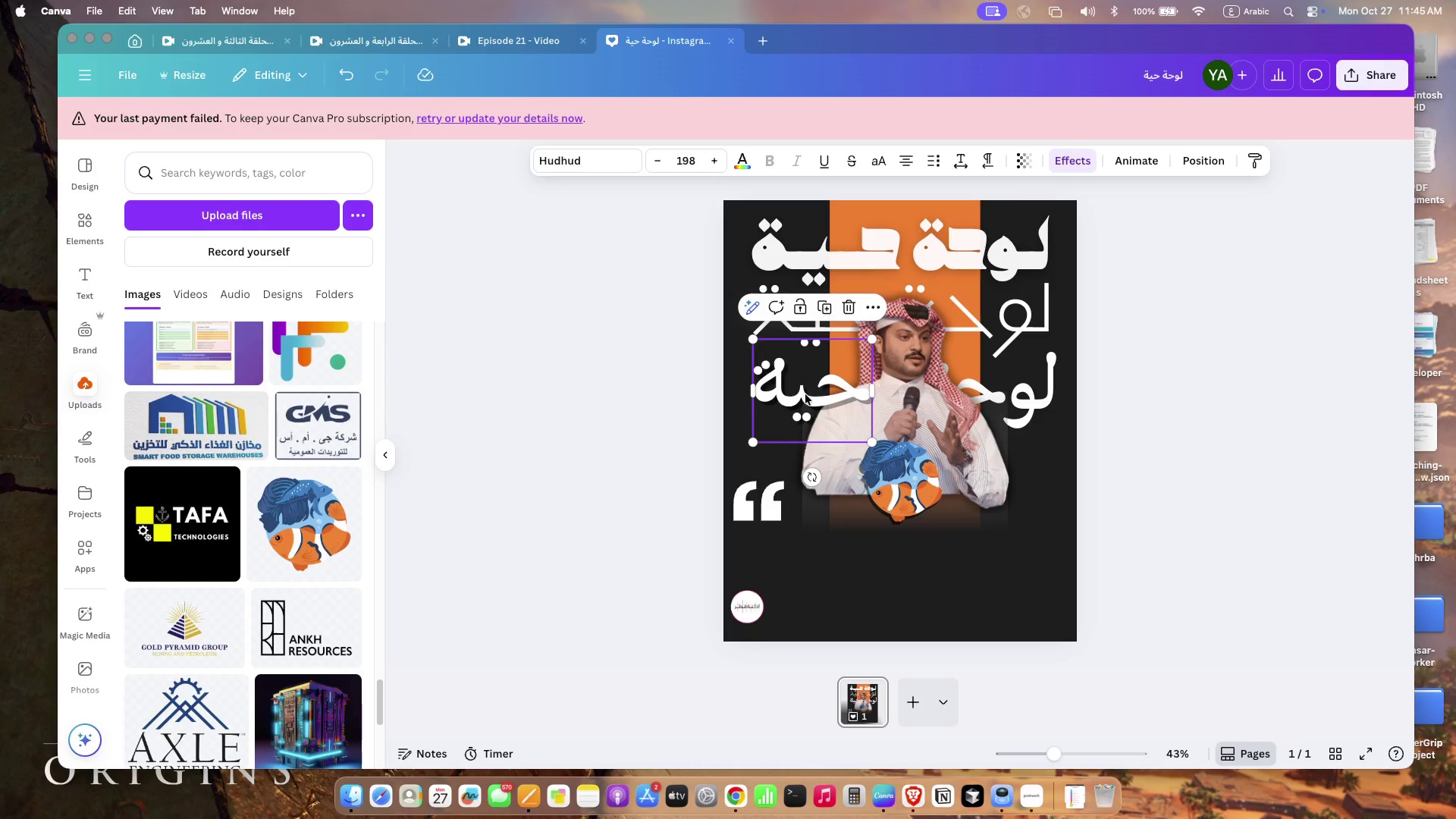 
left_click_drag(start_coordinate=[805, 394], to_coordinate=[811, 394])
 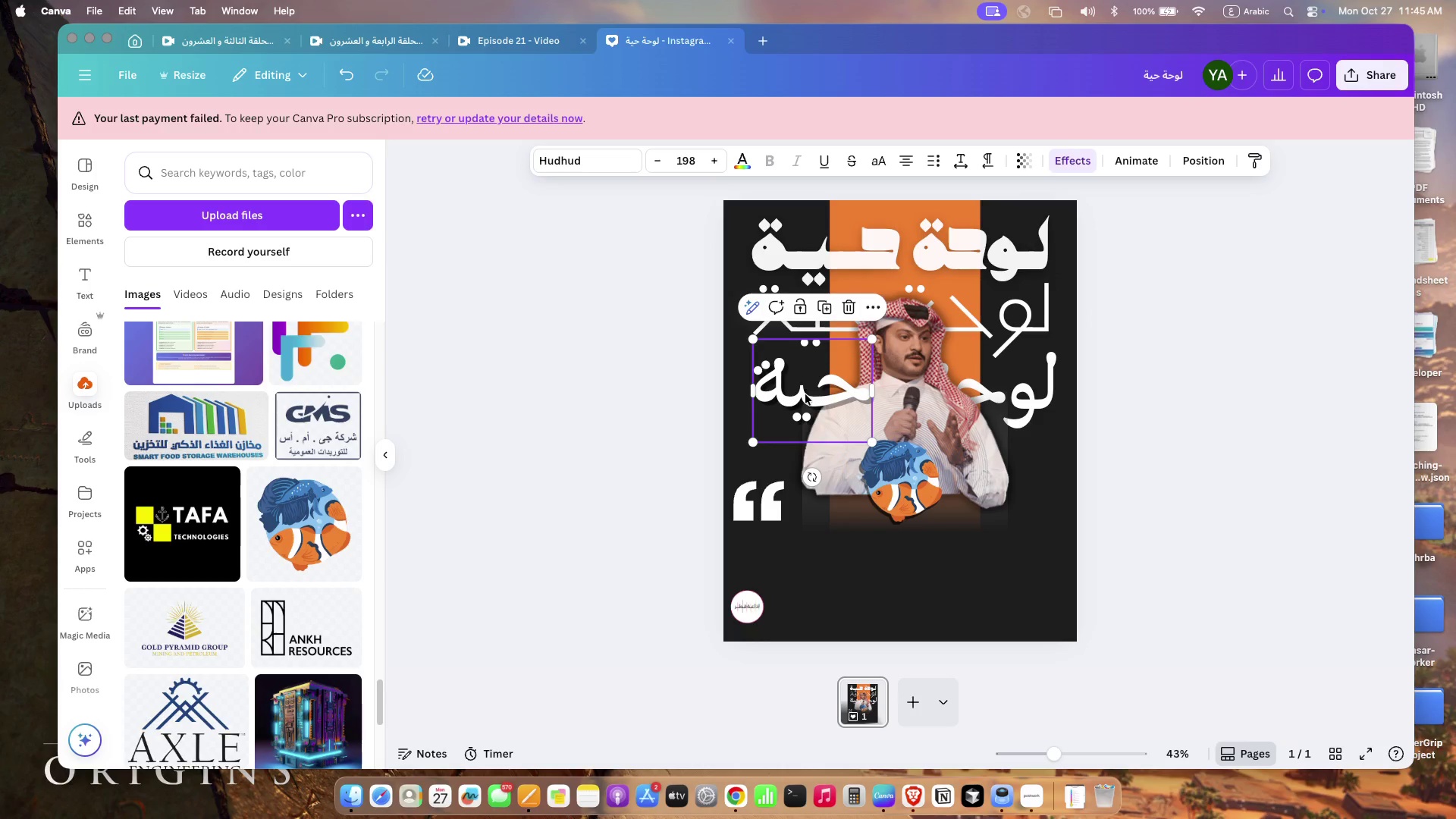 
left_click_drag(start_coordinate=[757, 441], to_coordinate=[752, 444])
 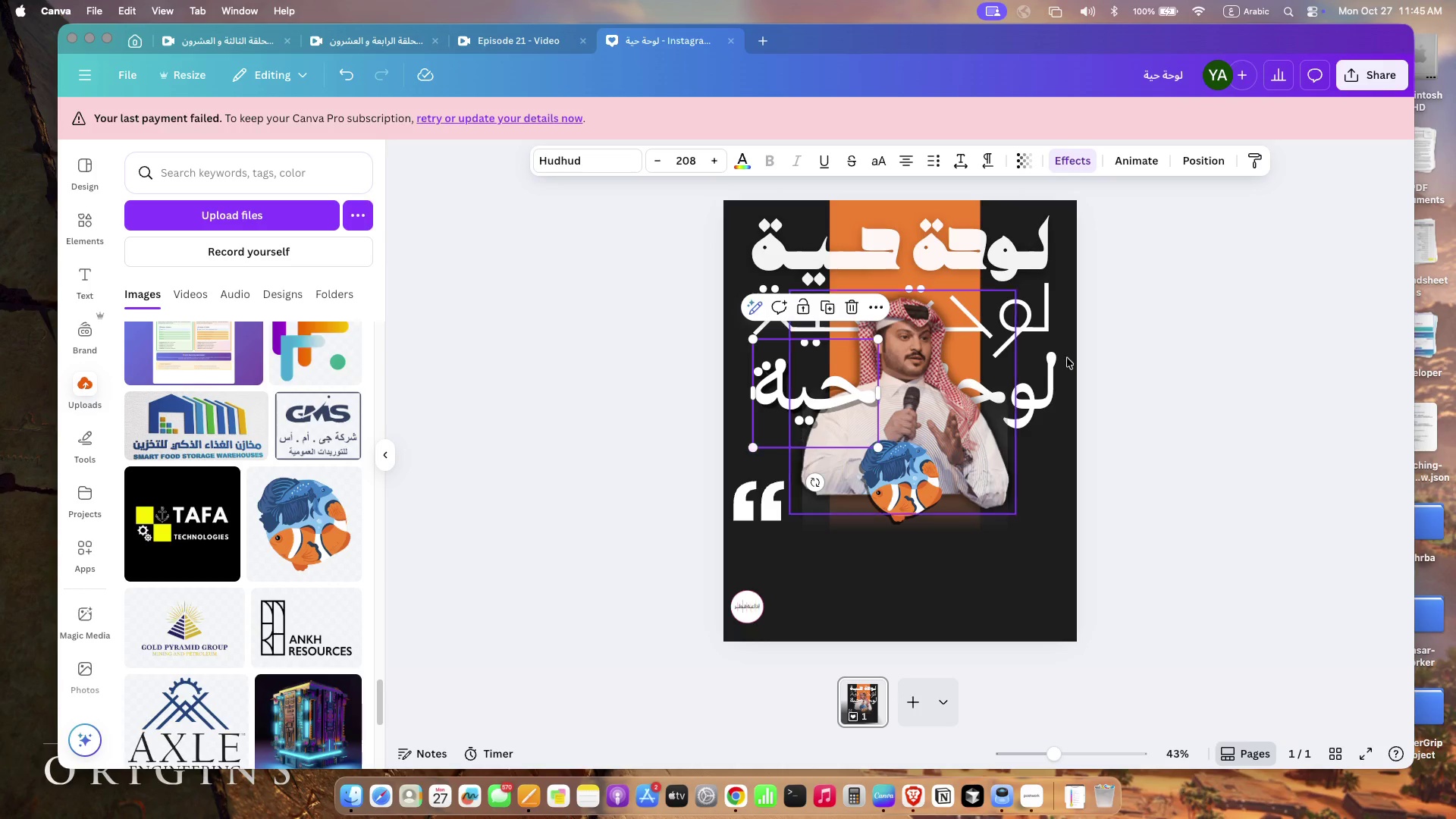 
left_click([1097, 357])
 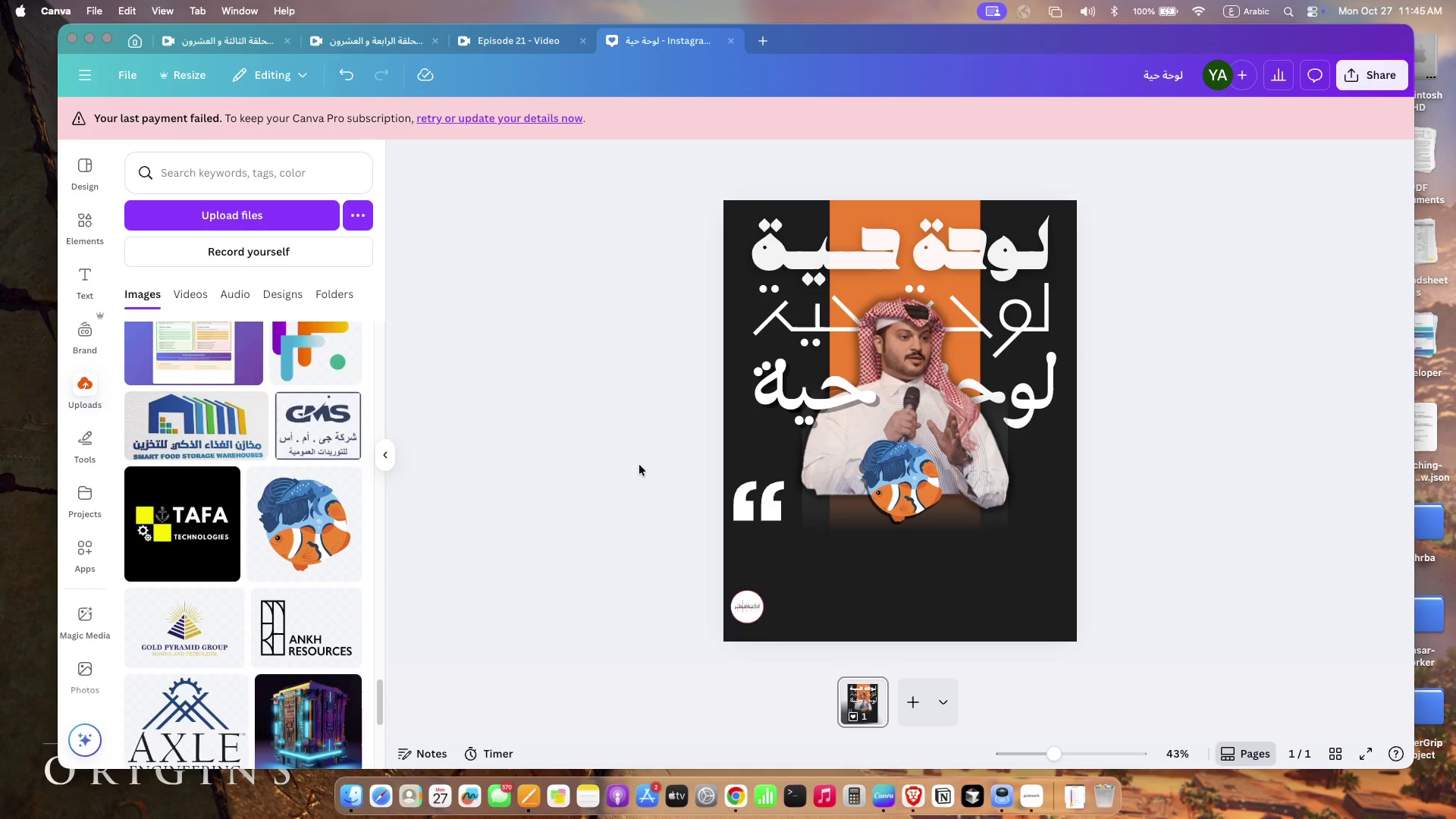 
wait(18.65)
 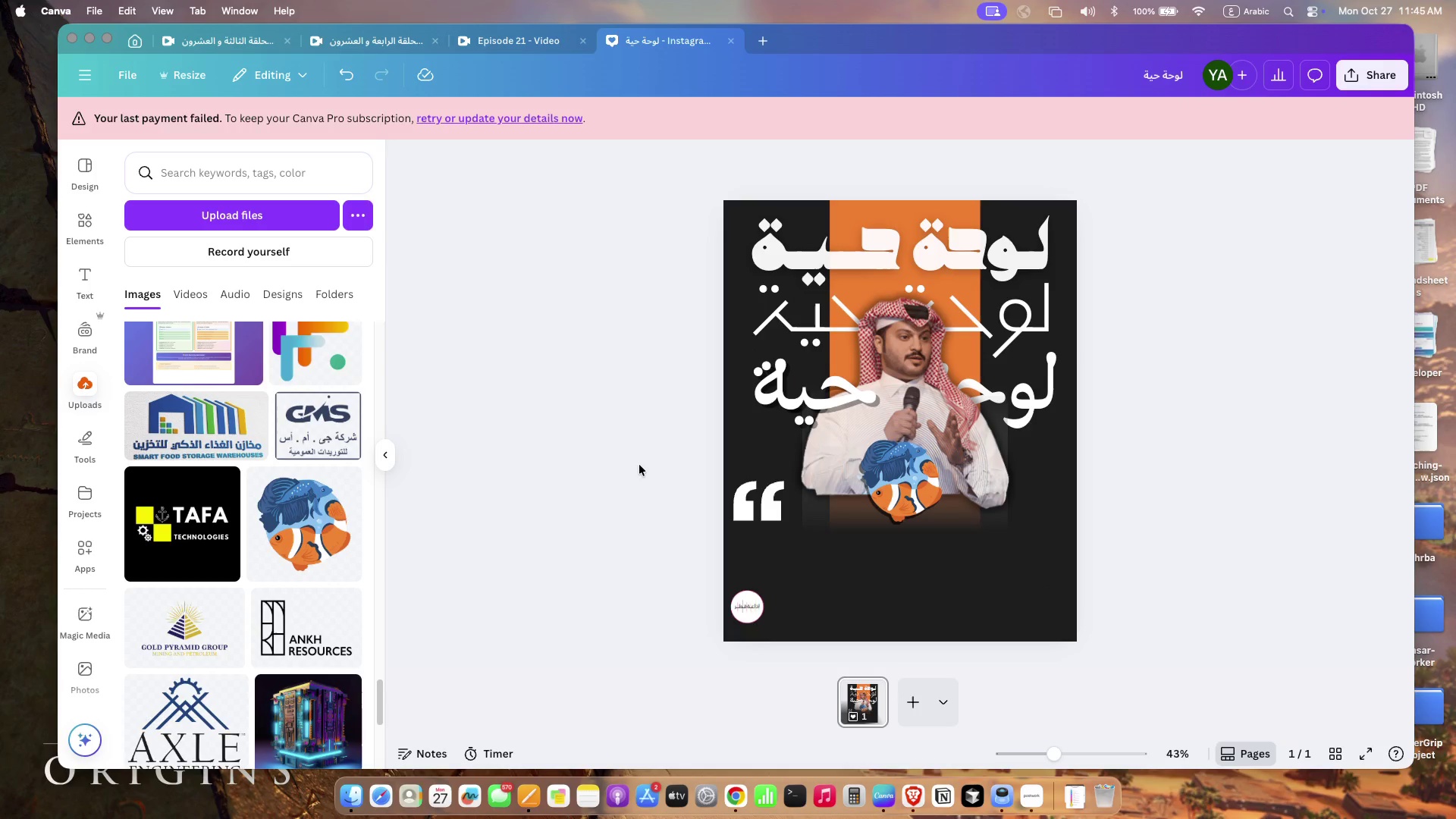 
left_click_drag(start_coordinate=[762, 507], to_coordinate=[764, 557])
 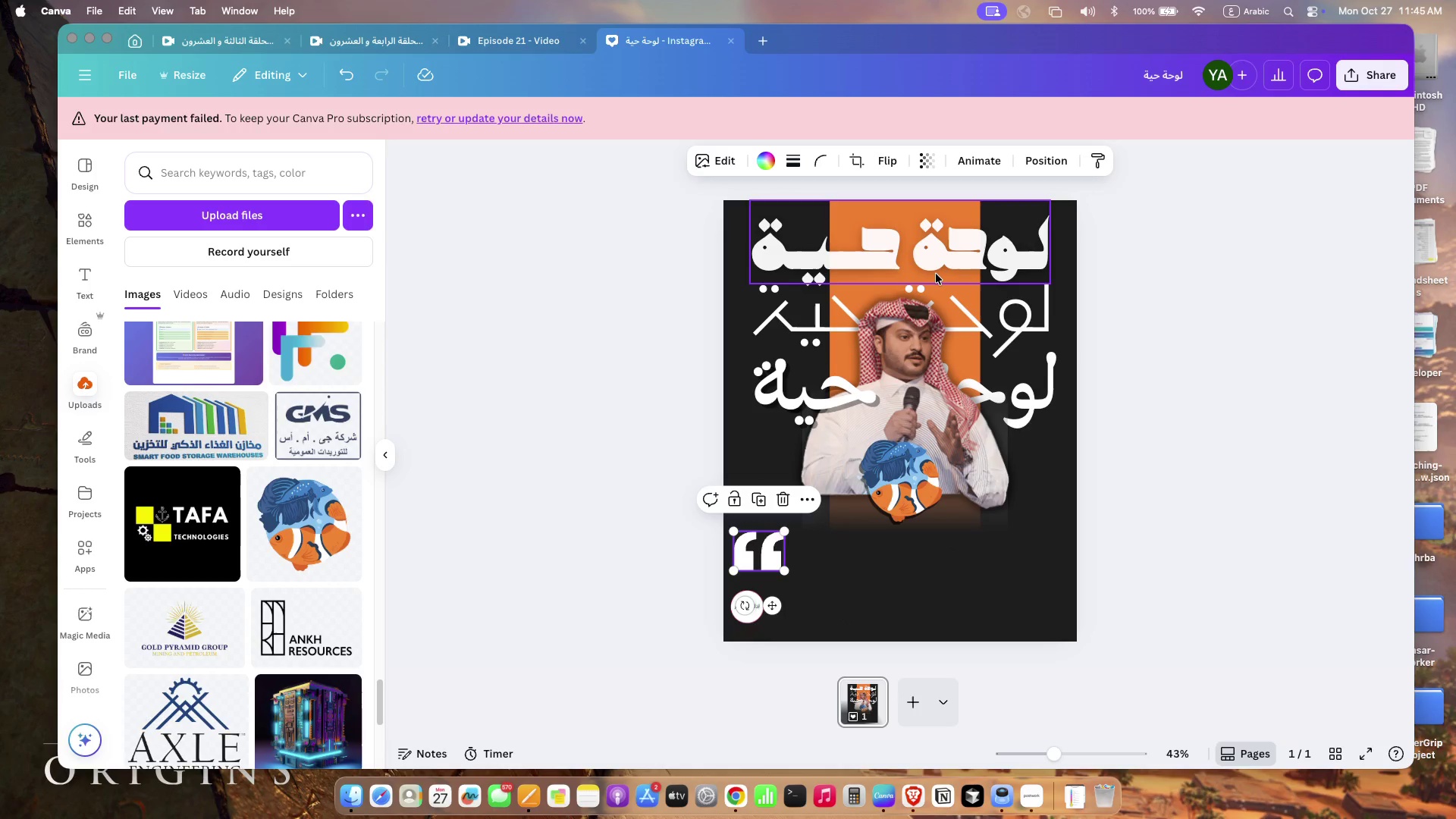 
left_click([963, 253])
 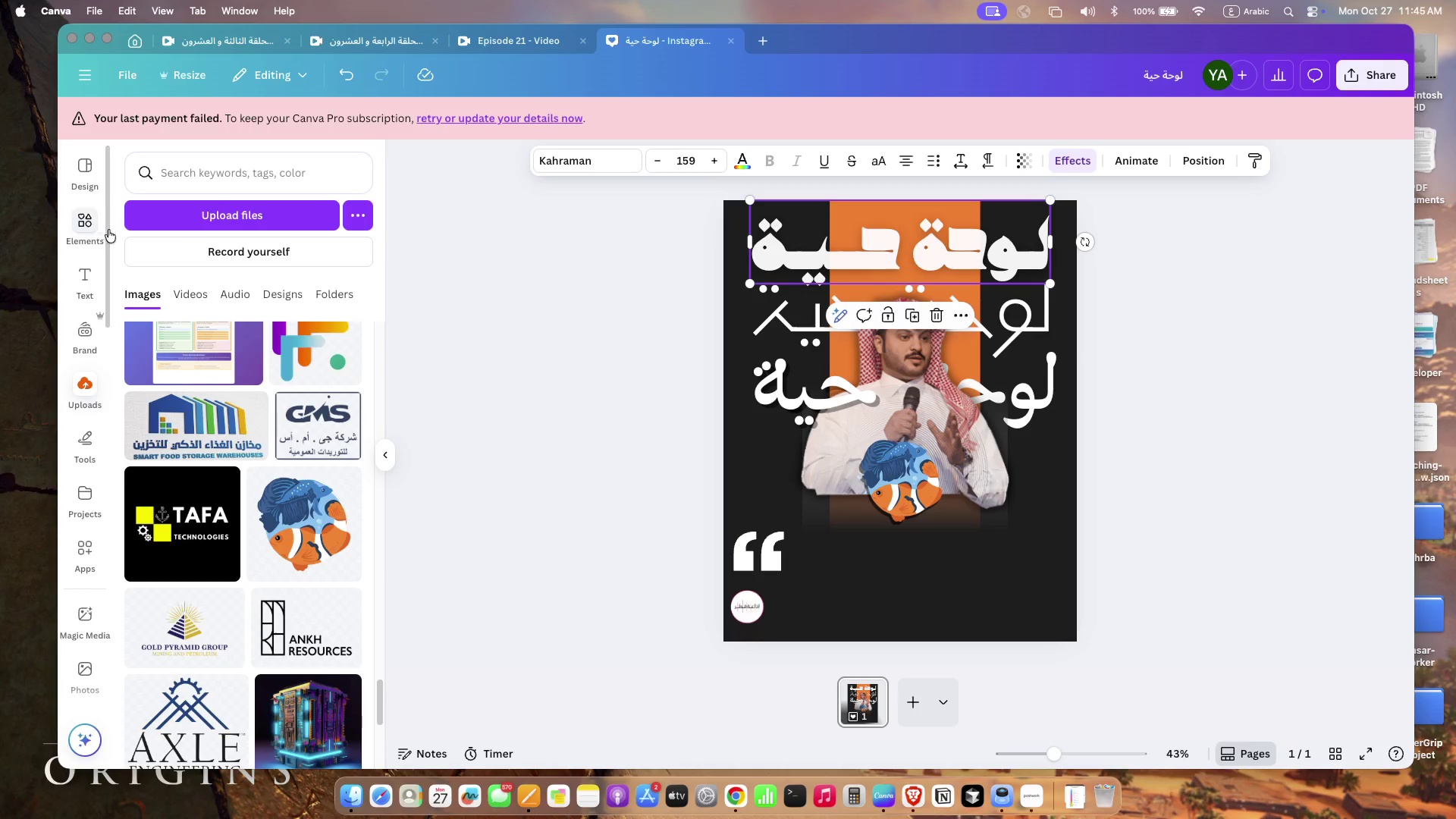 
left_click([93, 264])
 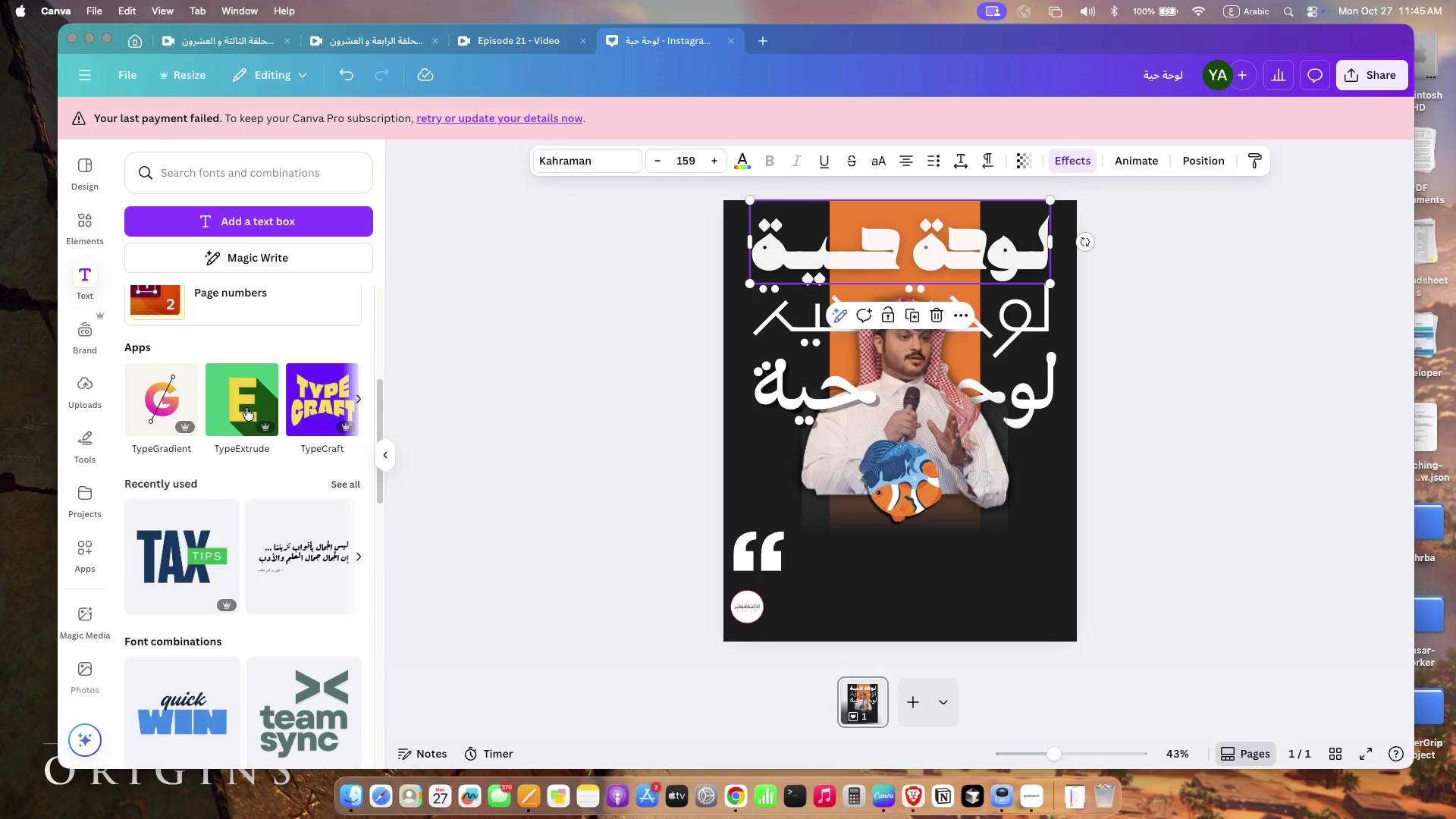 
scroll: coordinate [246, 408], scroll_direction: down, amount: 45.0
 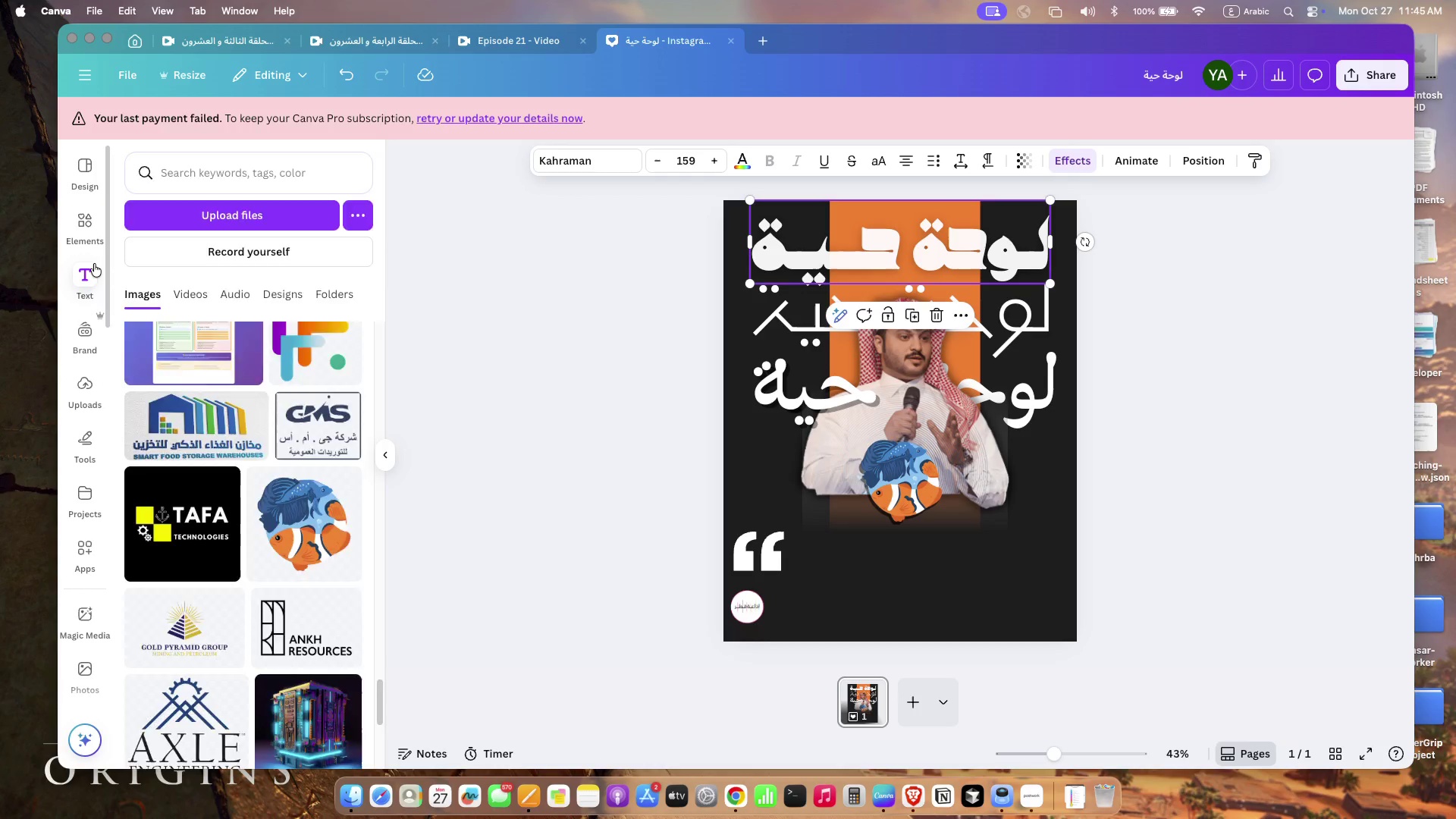 
scroll: coordinate [246, 408], scroll_direction: up, amount: 464.0
 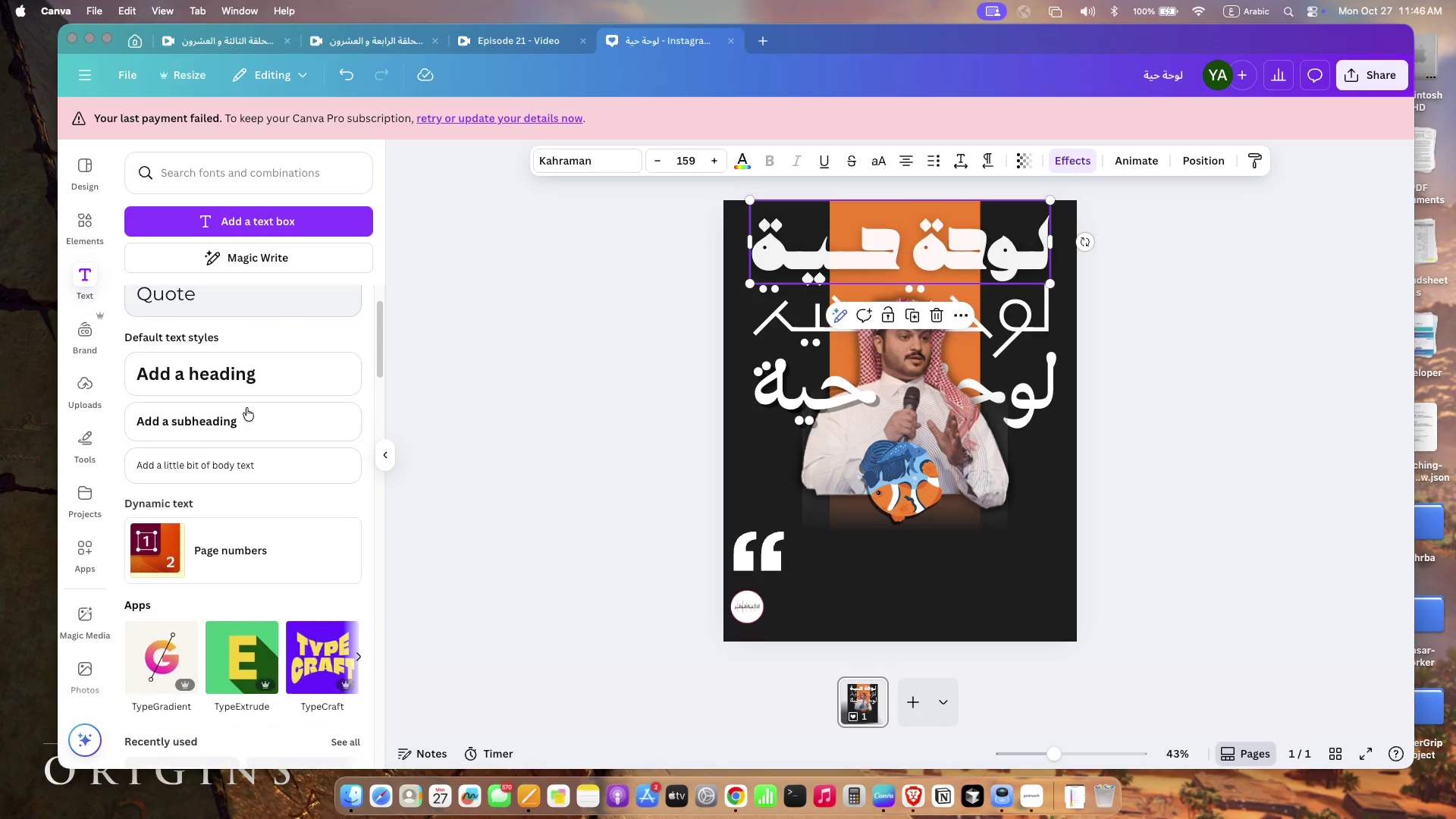 
scroll: coordinate [246, 408], scroll_direction: down, amount: 104.0
 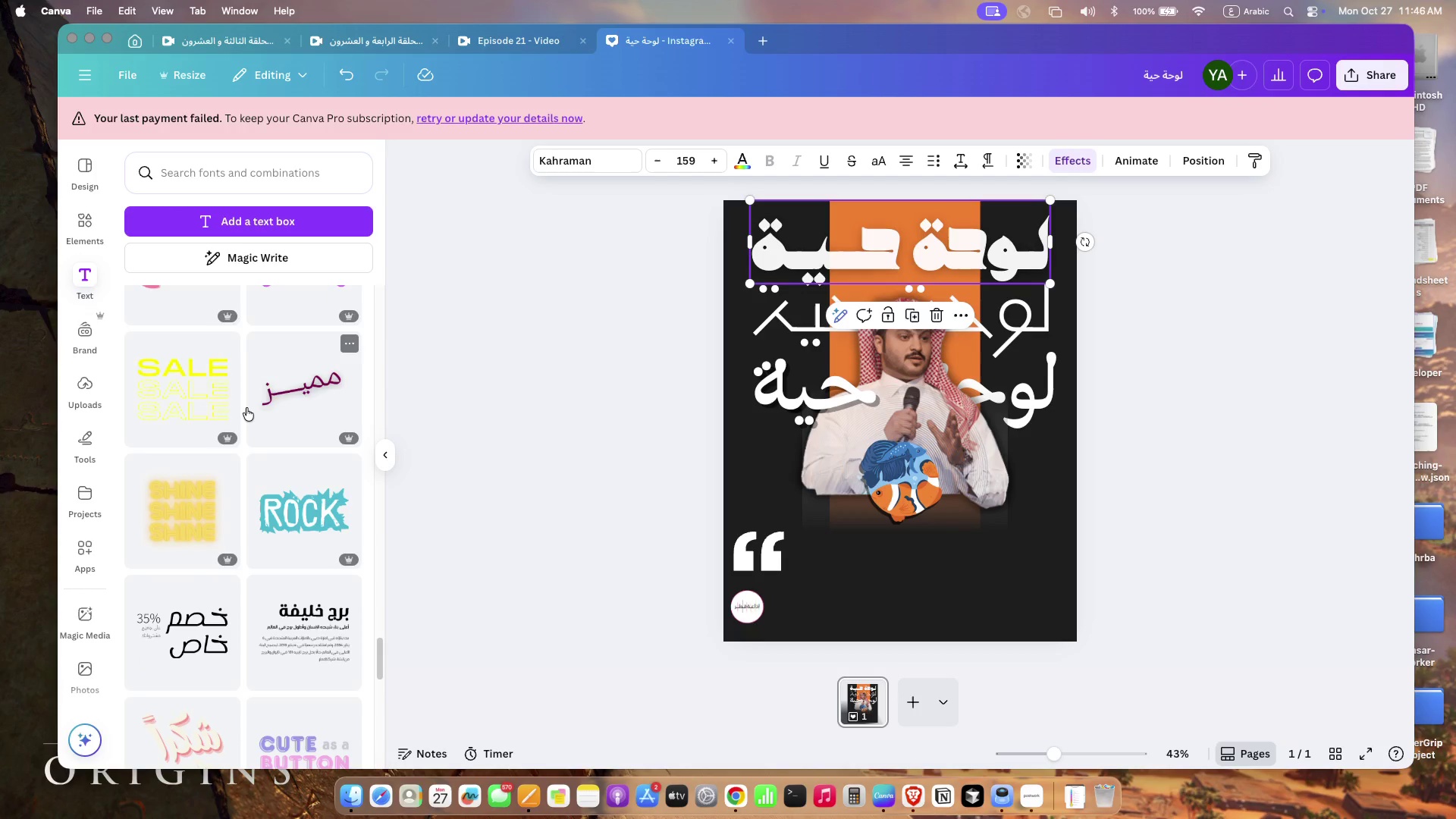 
scroll: coordinate [194, 387], scroll_direction: down, amount: 30.0
 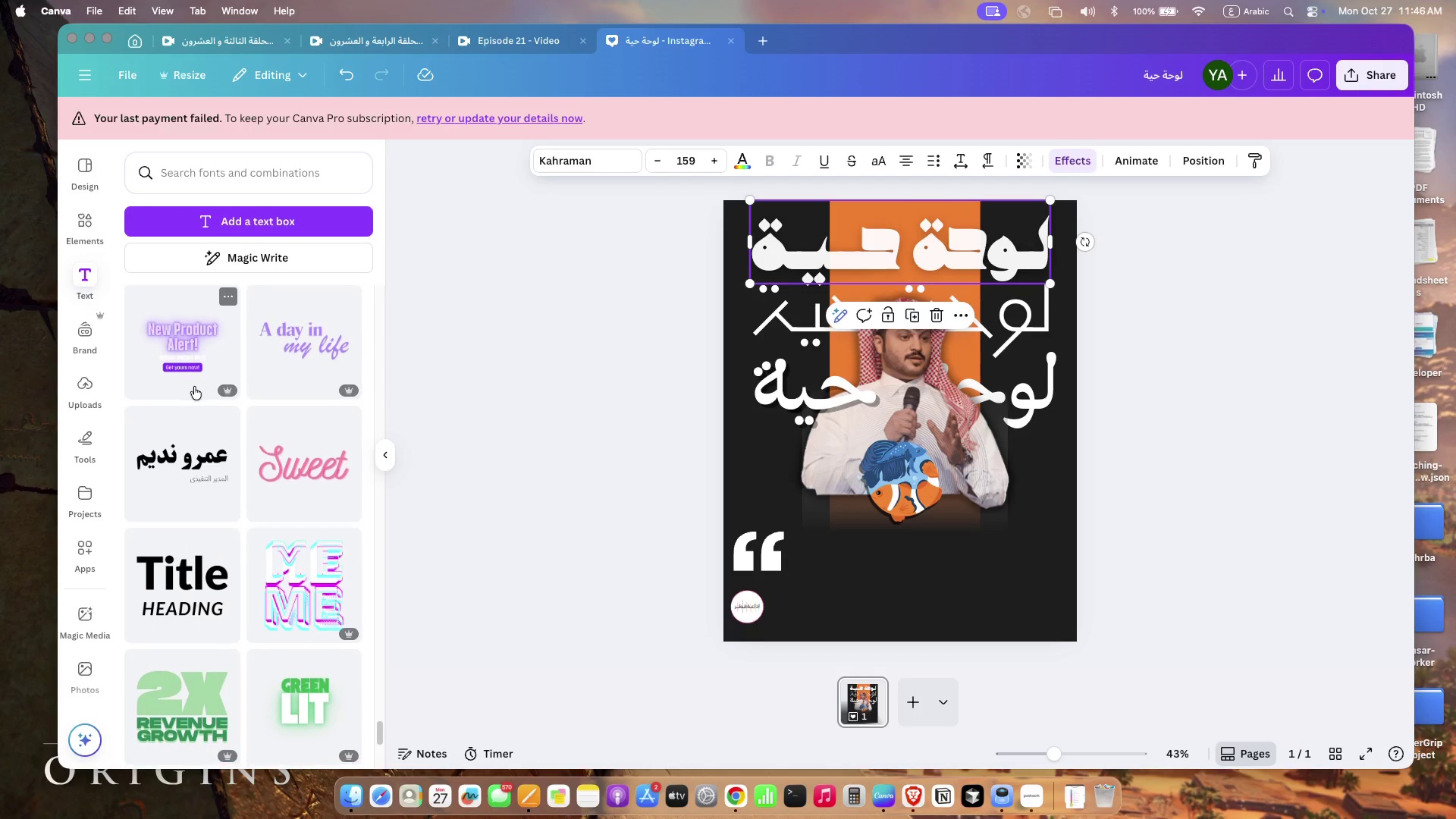 
scroll: coordinate [194, 387], scroll_direction: down, amount: 155.0
 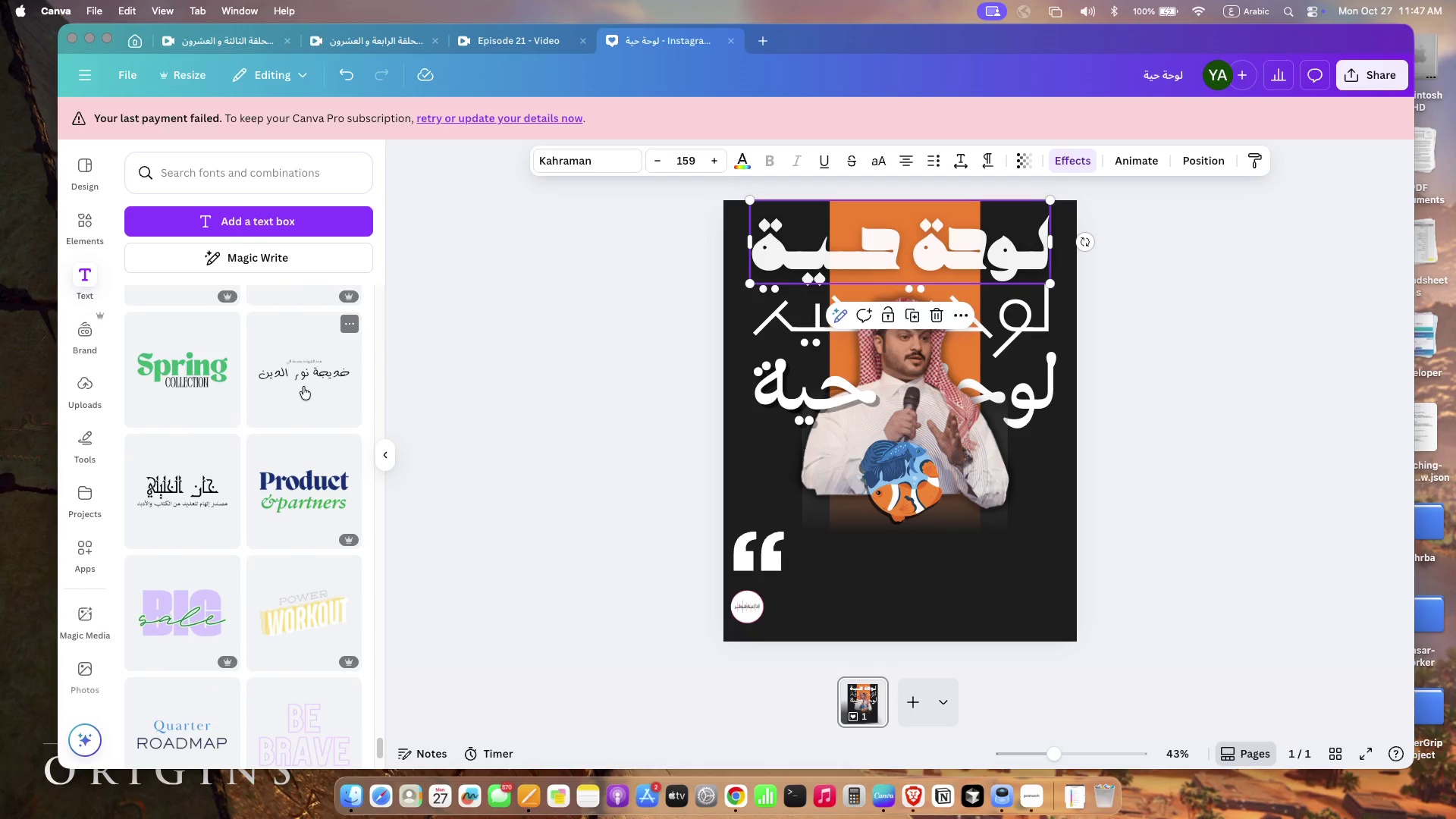 
wait(6.07)
 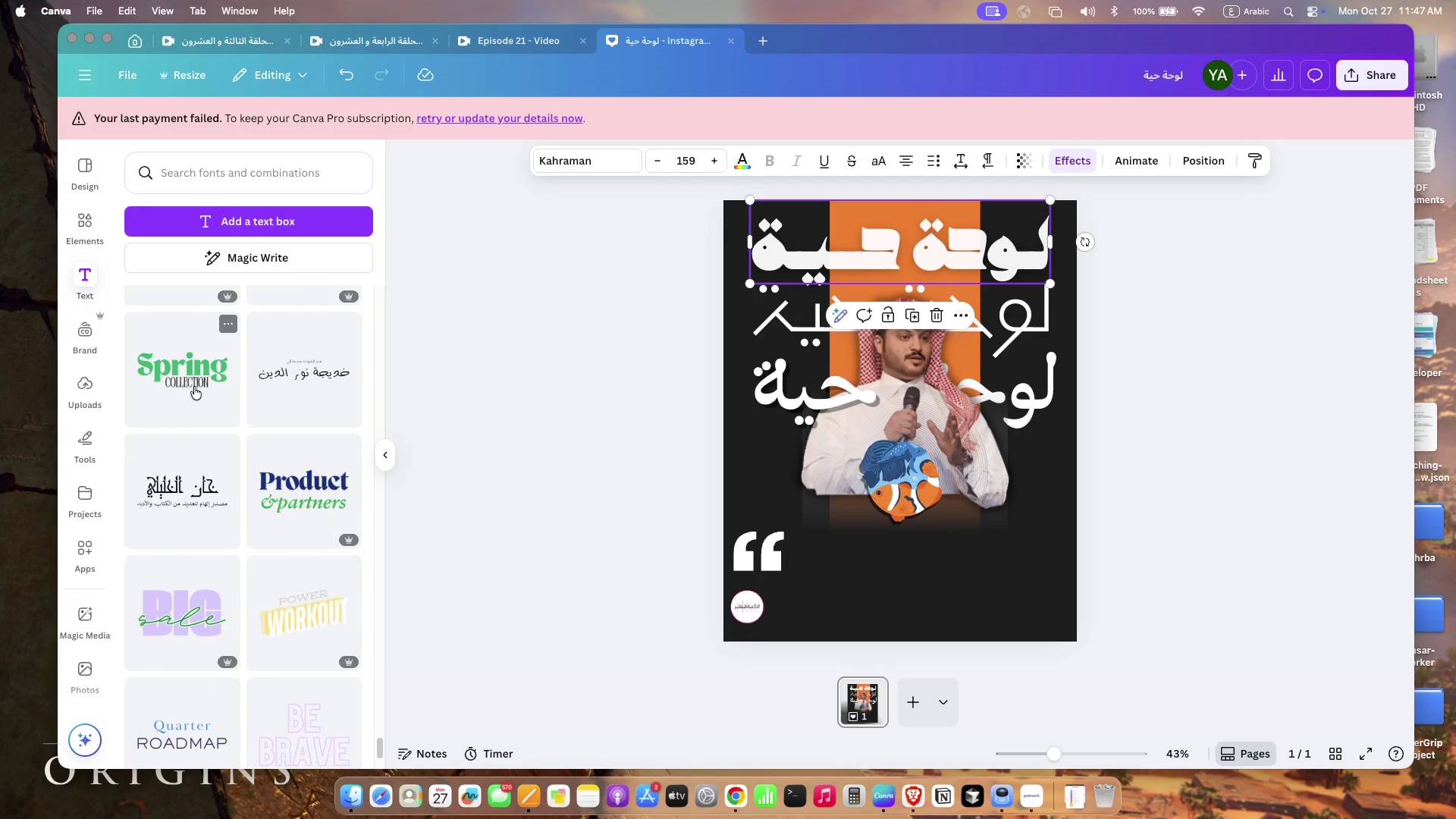 
left_click([303, 378])
 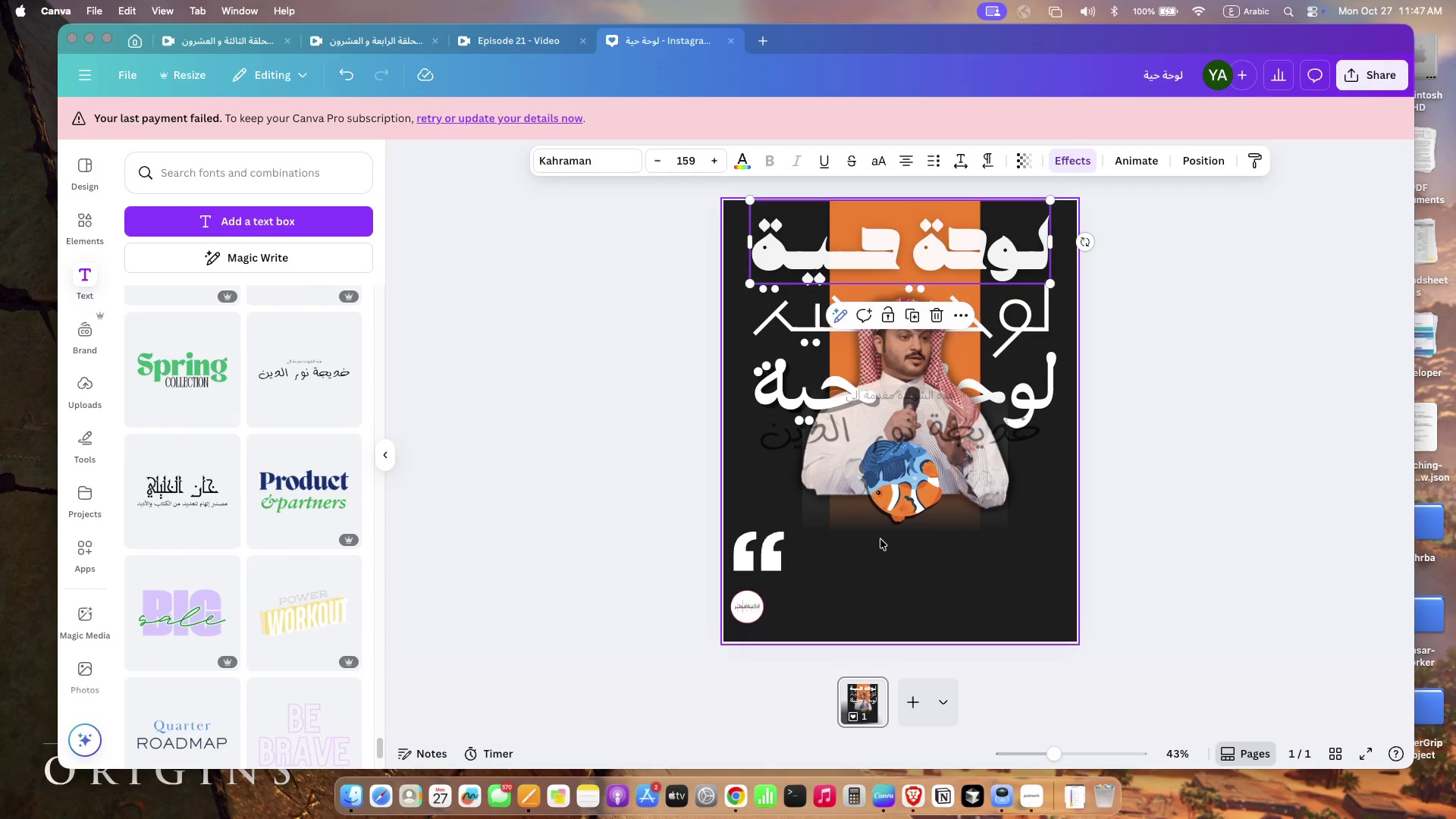 
left_click_drag(start_coordinate=[1004, 428], to_coordinate=[1016, 571])
 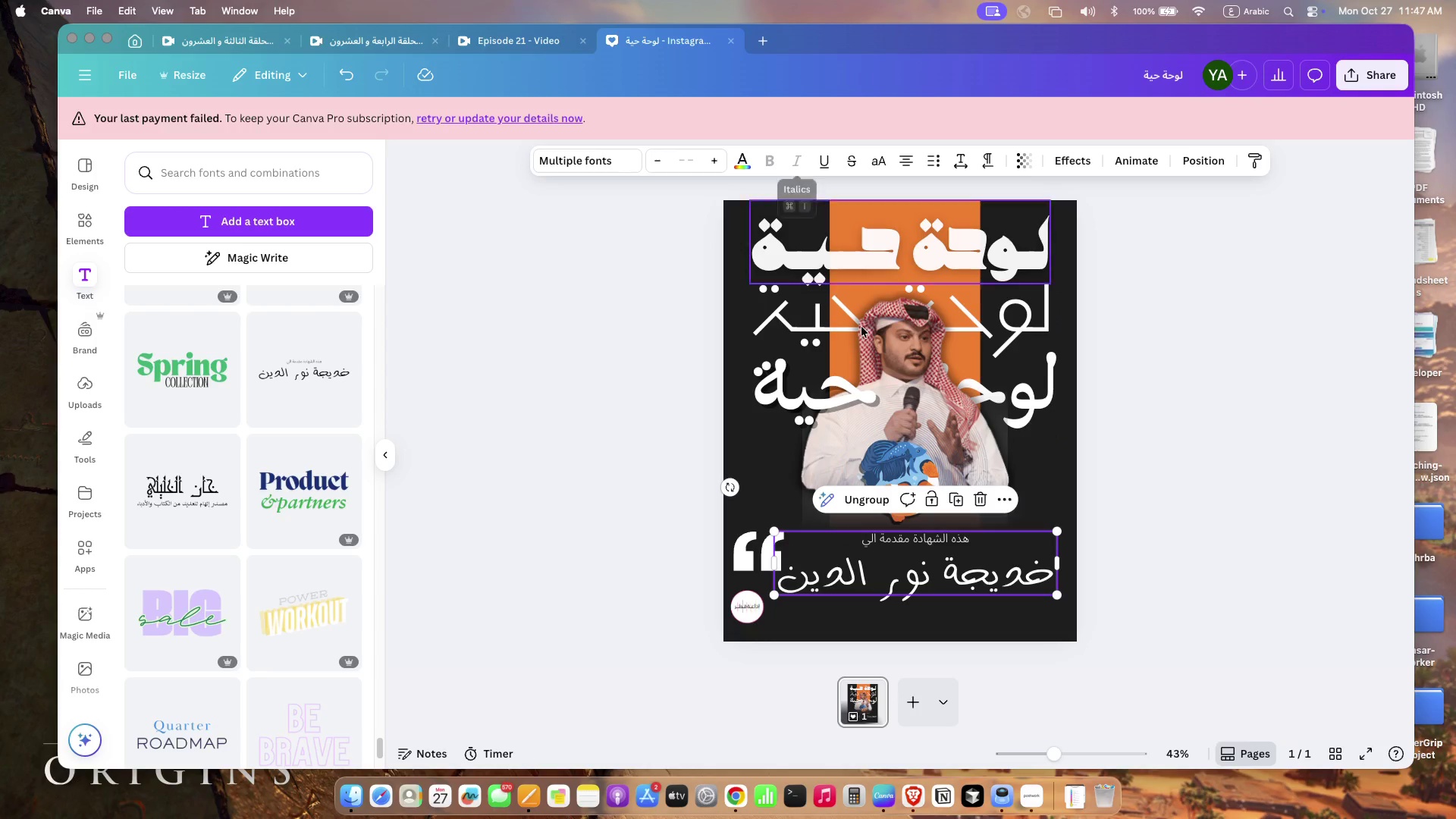 
left_click([877, 493])
 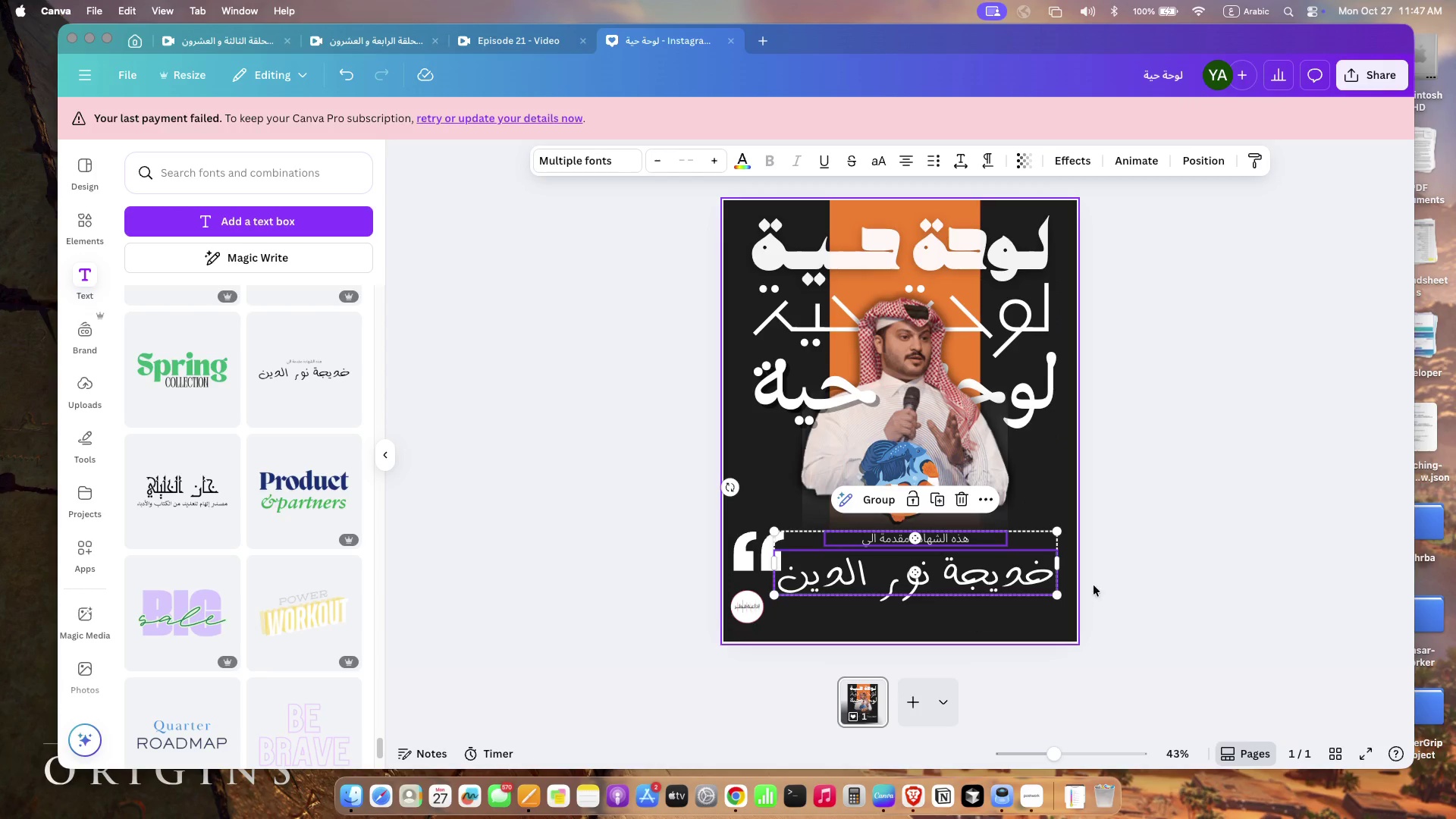 
left_click([1165, 576])
 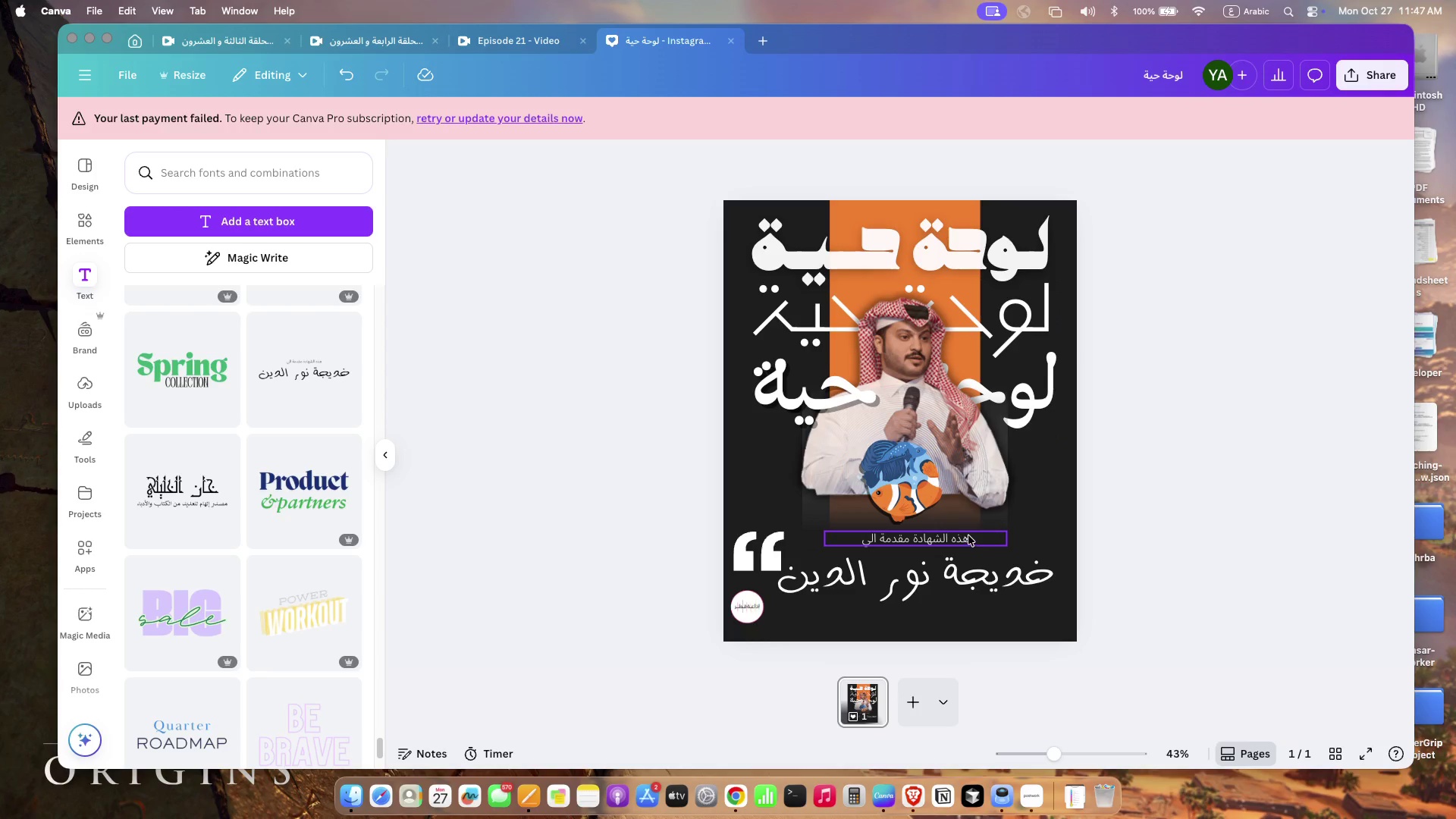 
left_click([968, 535])
 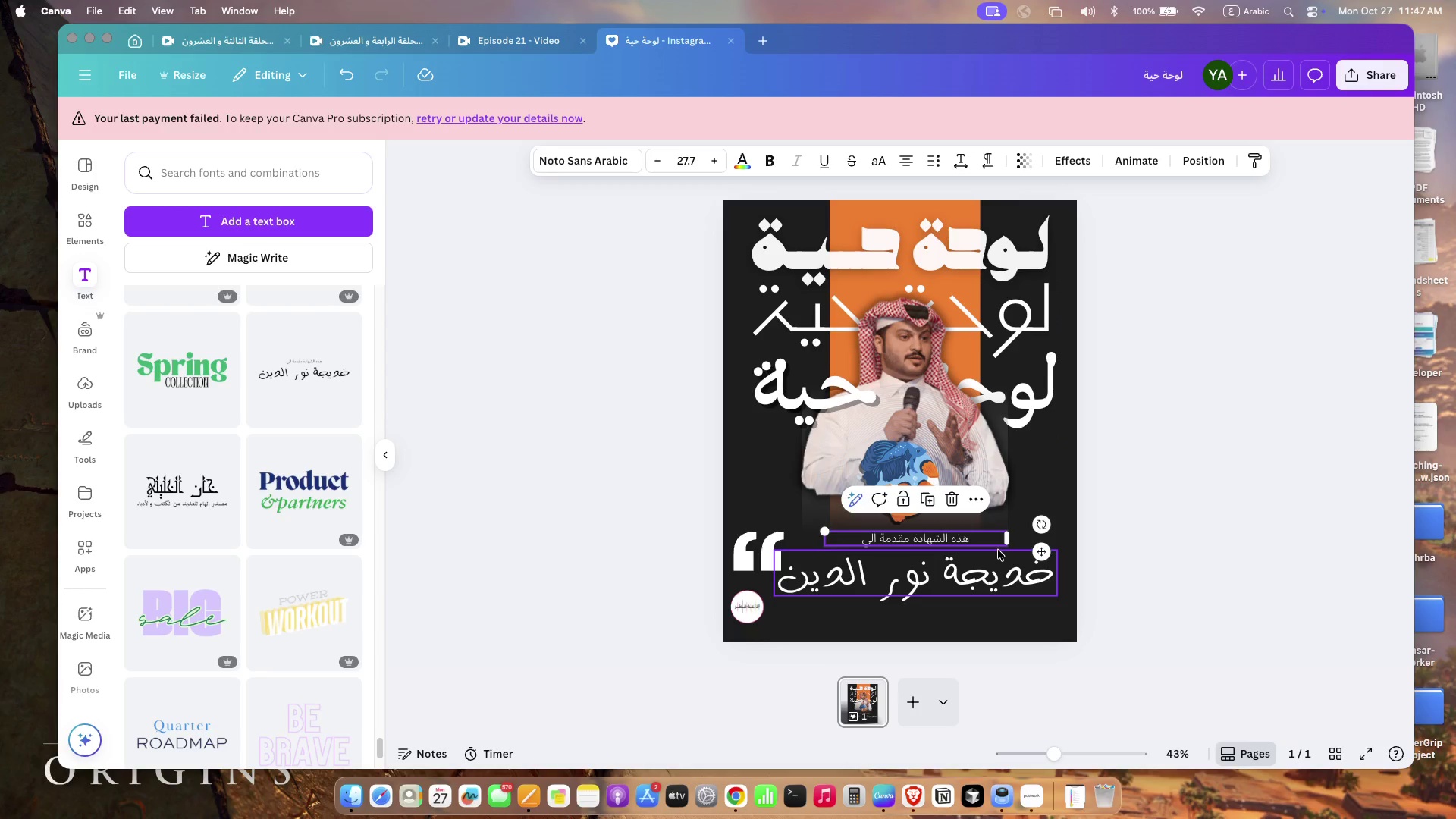 
key(Backspace)
 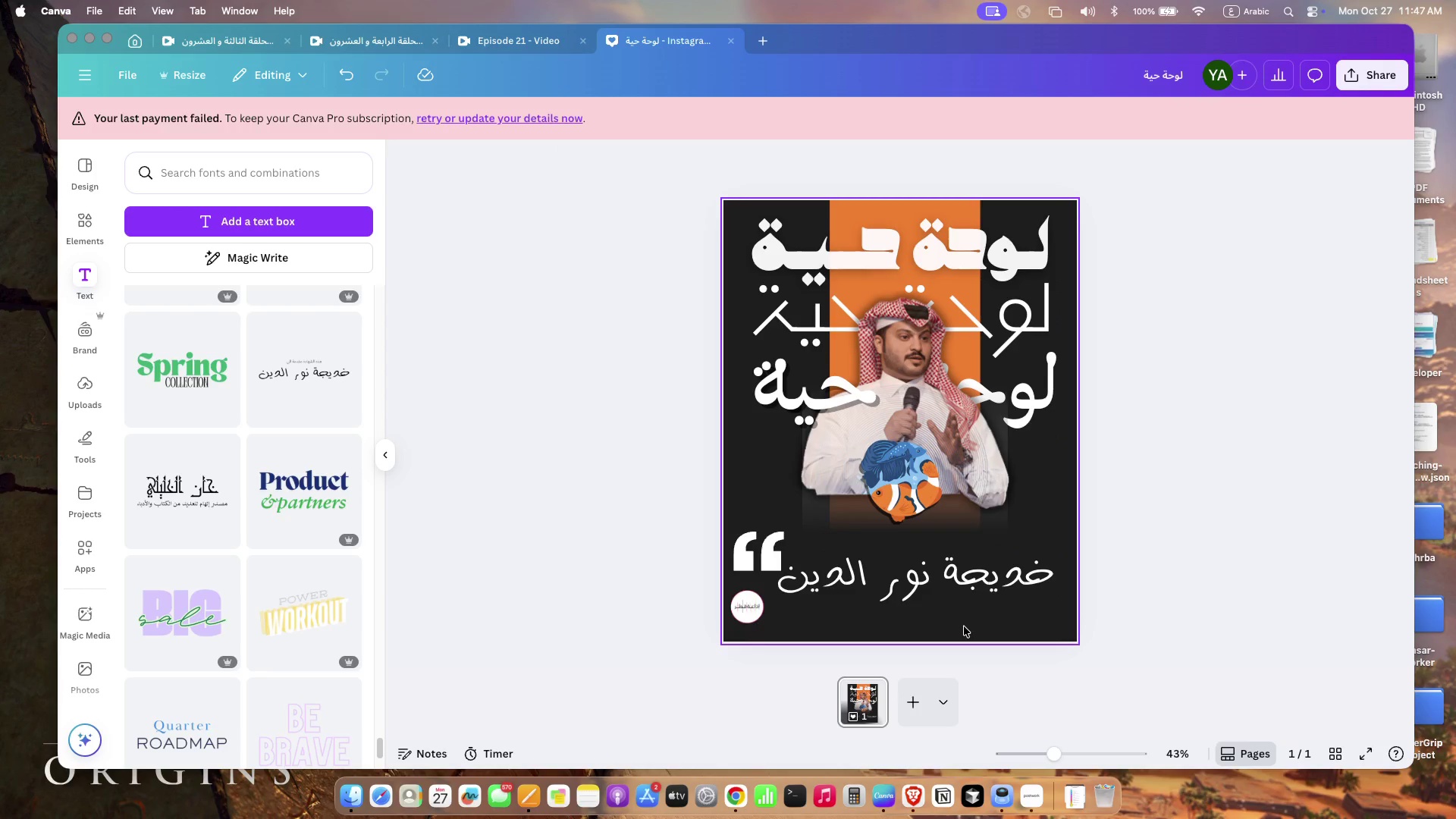 
double_click([987, 561])
 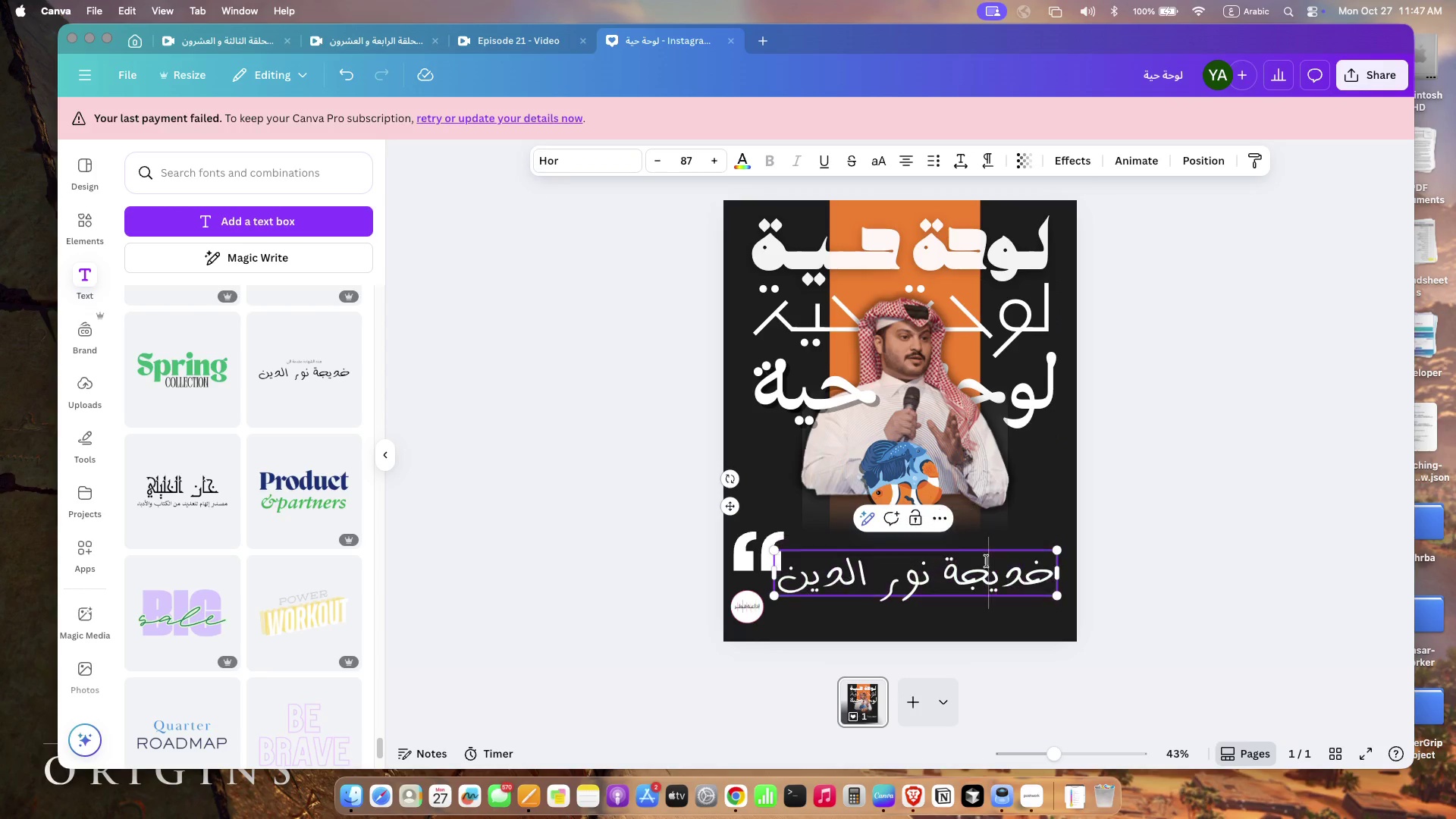 
left_click([987, 561])
 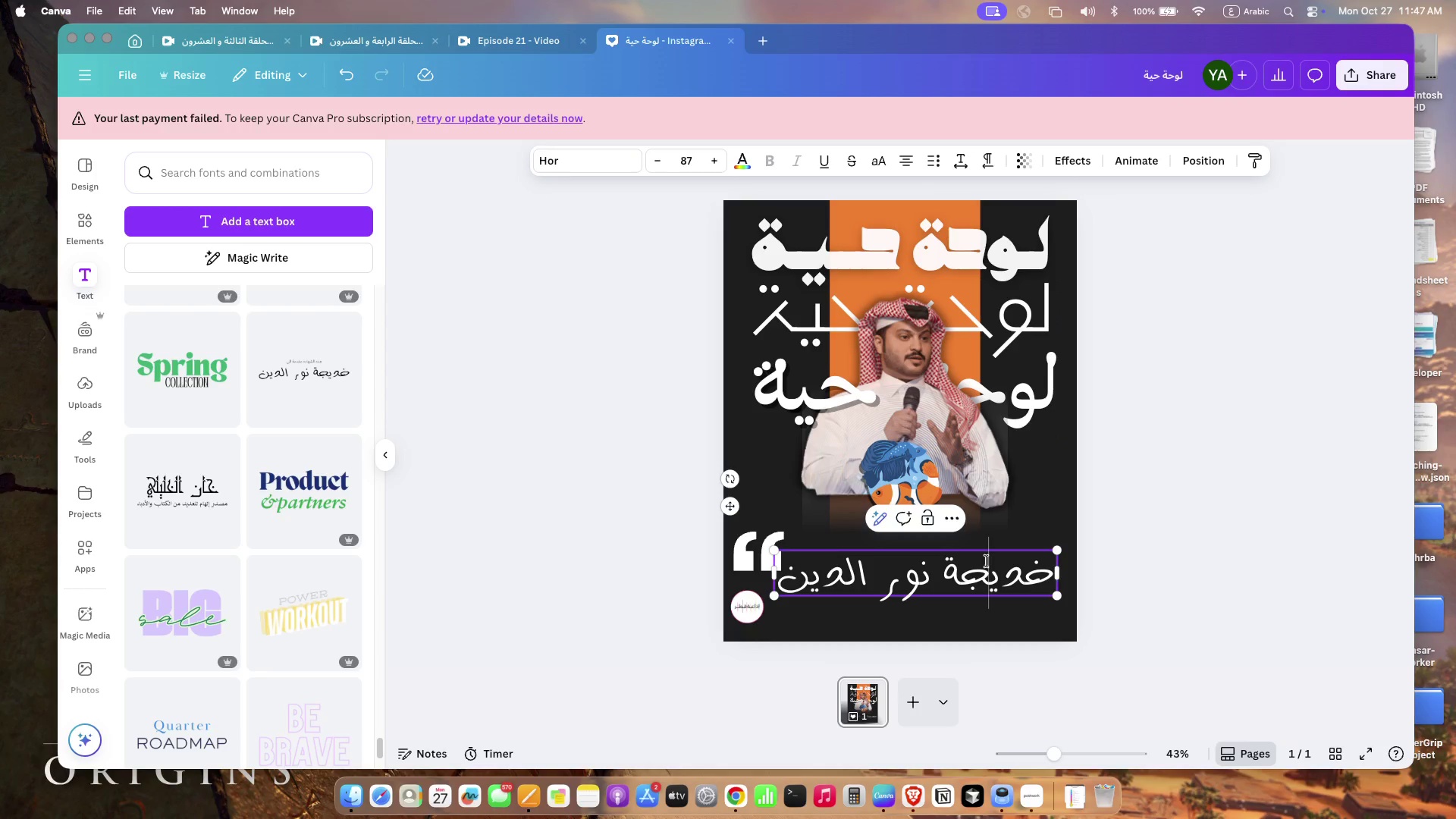 
left_click([987, 561])
 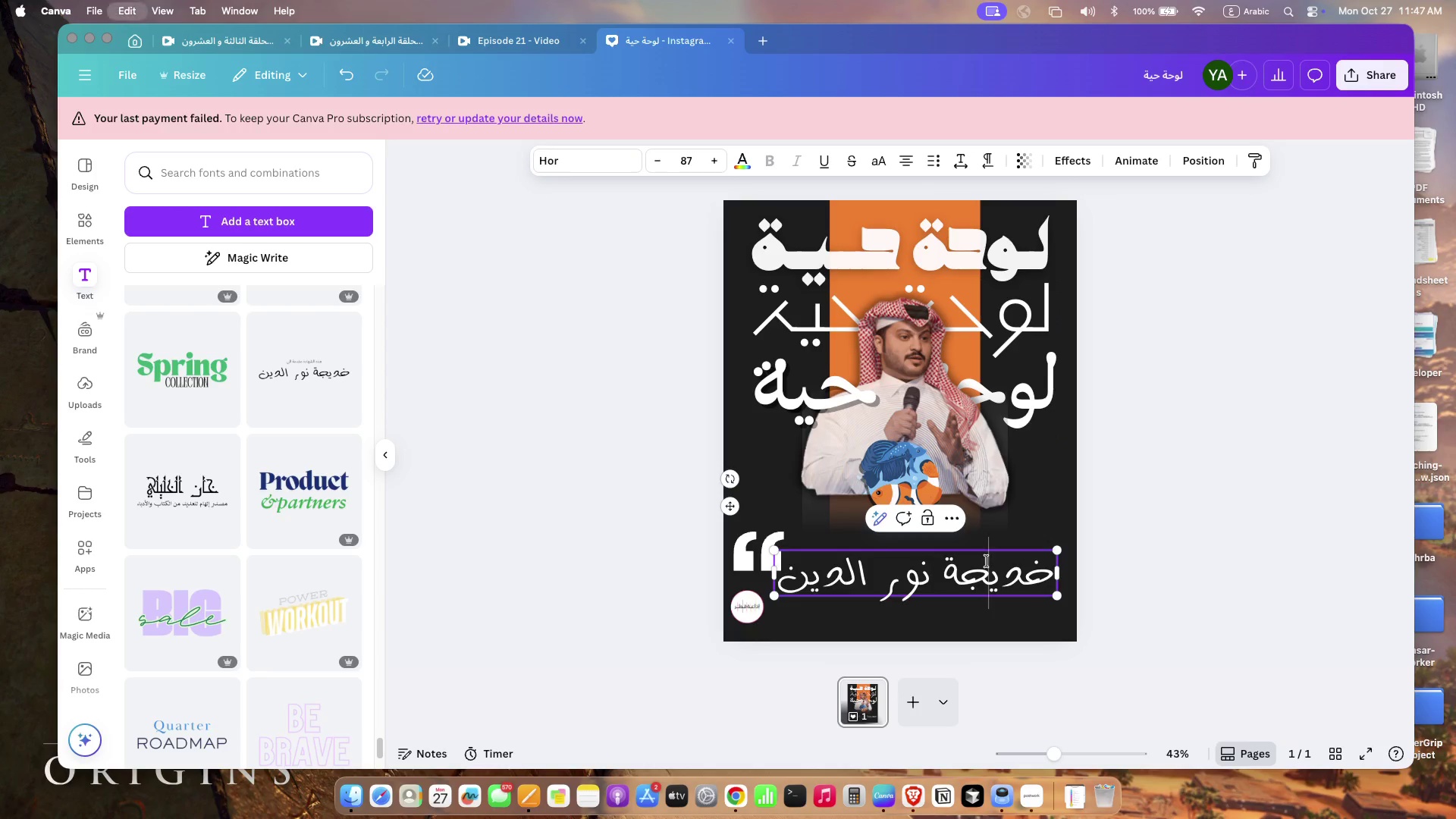 
key(Meta+A)
 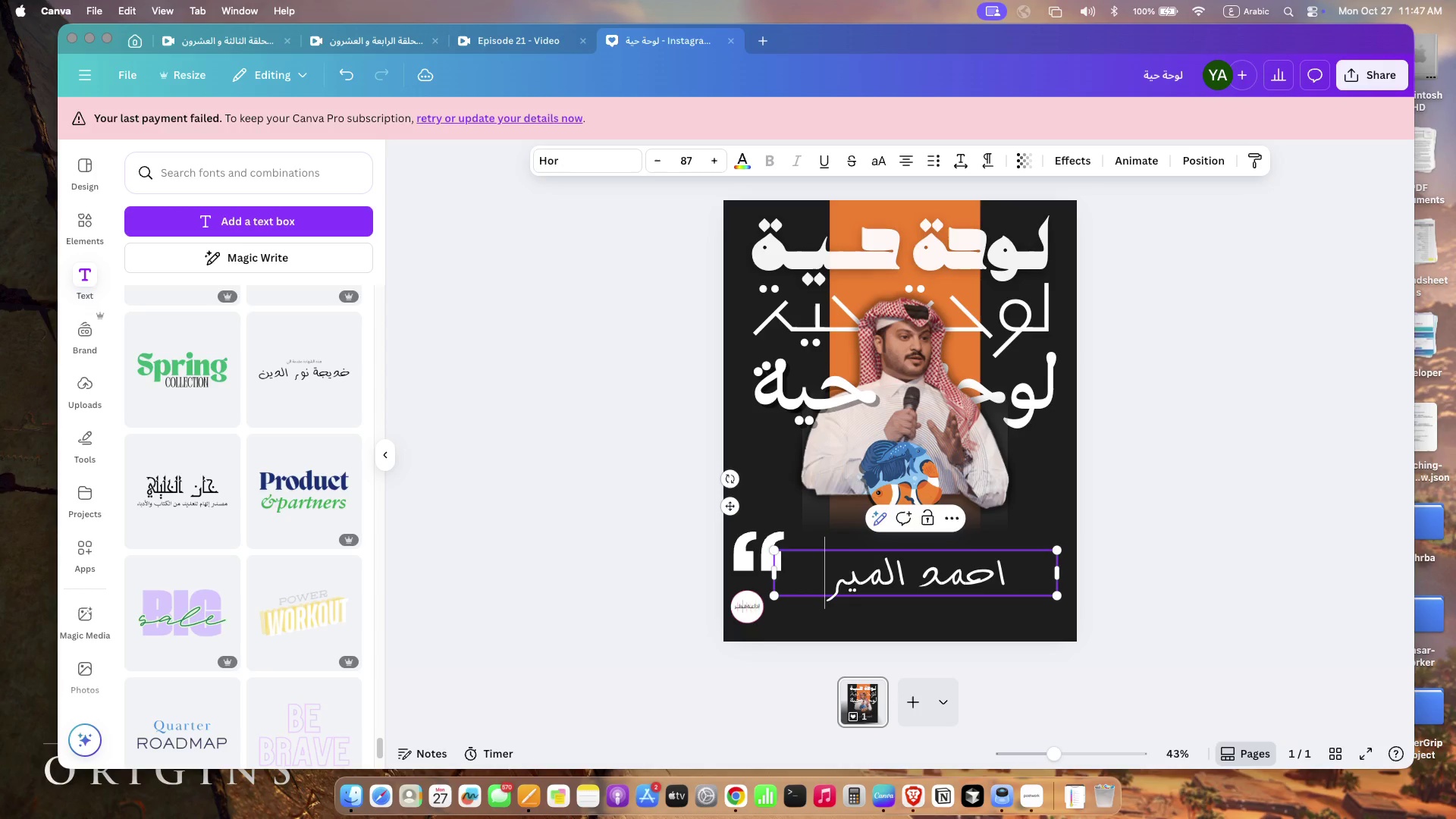 
type(hplv hgldn)
 